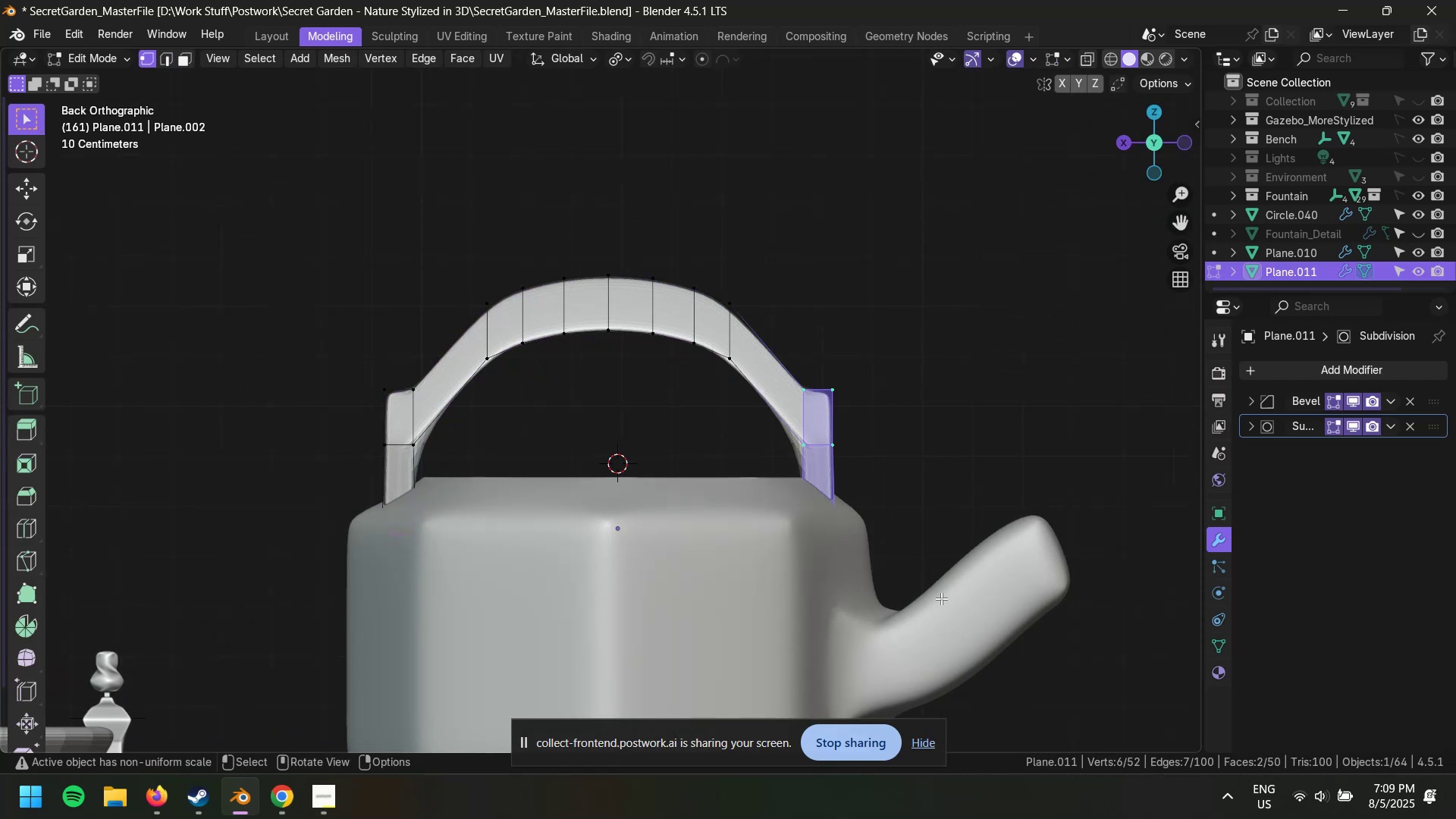 
key(Alt+Z)
 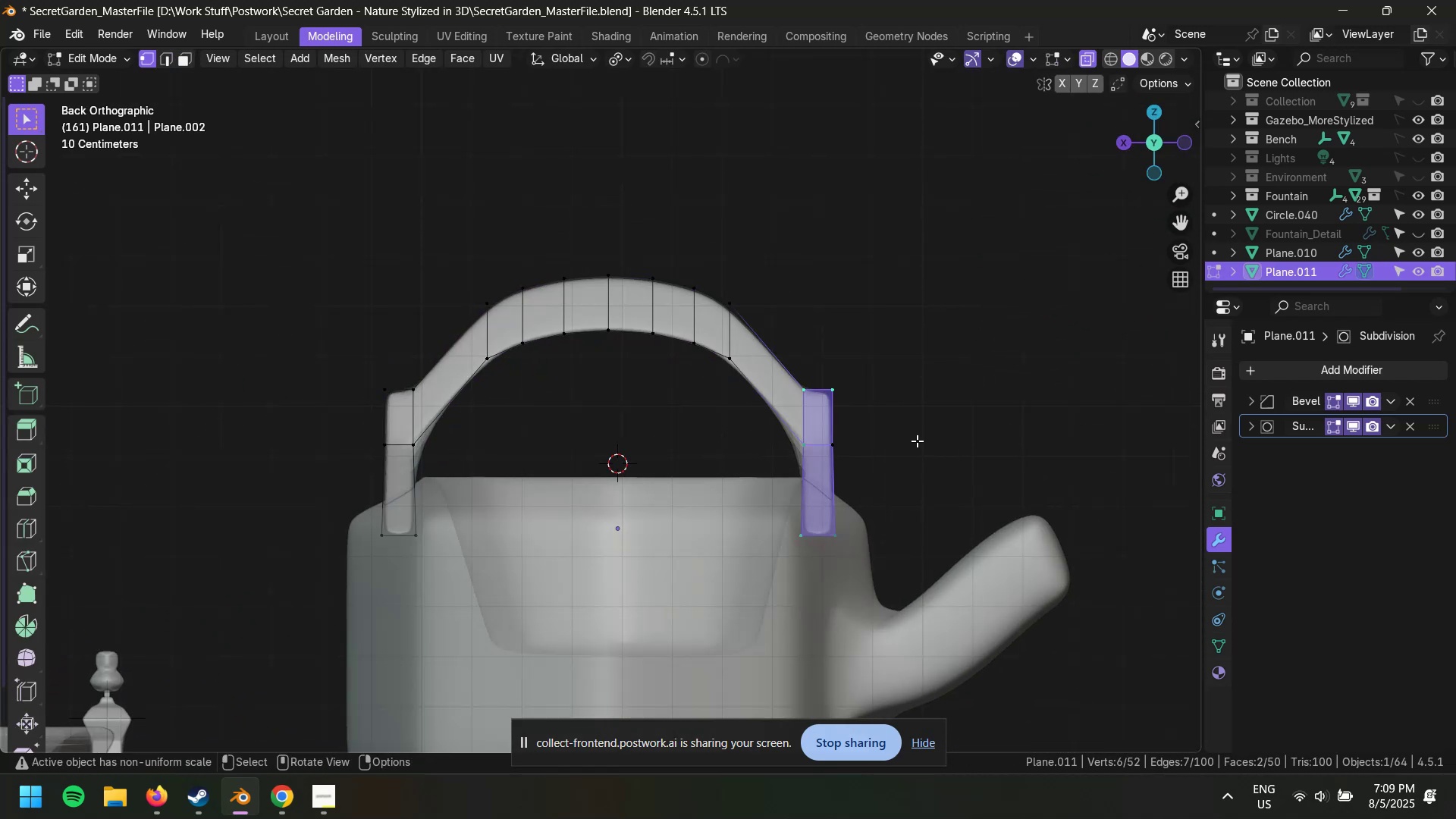 
left_click([913, 415])
 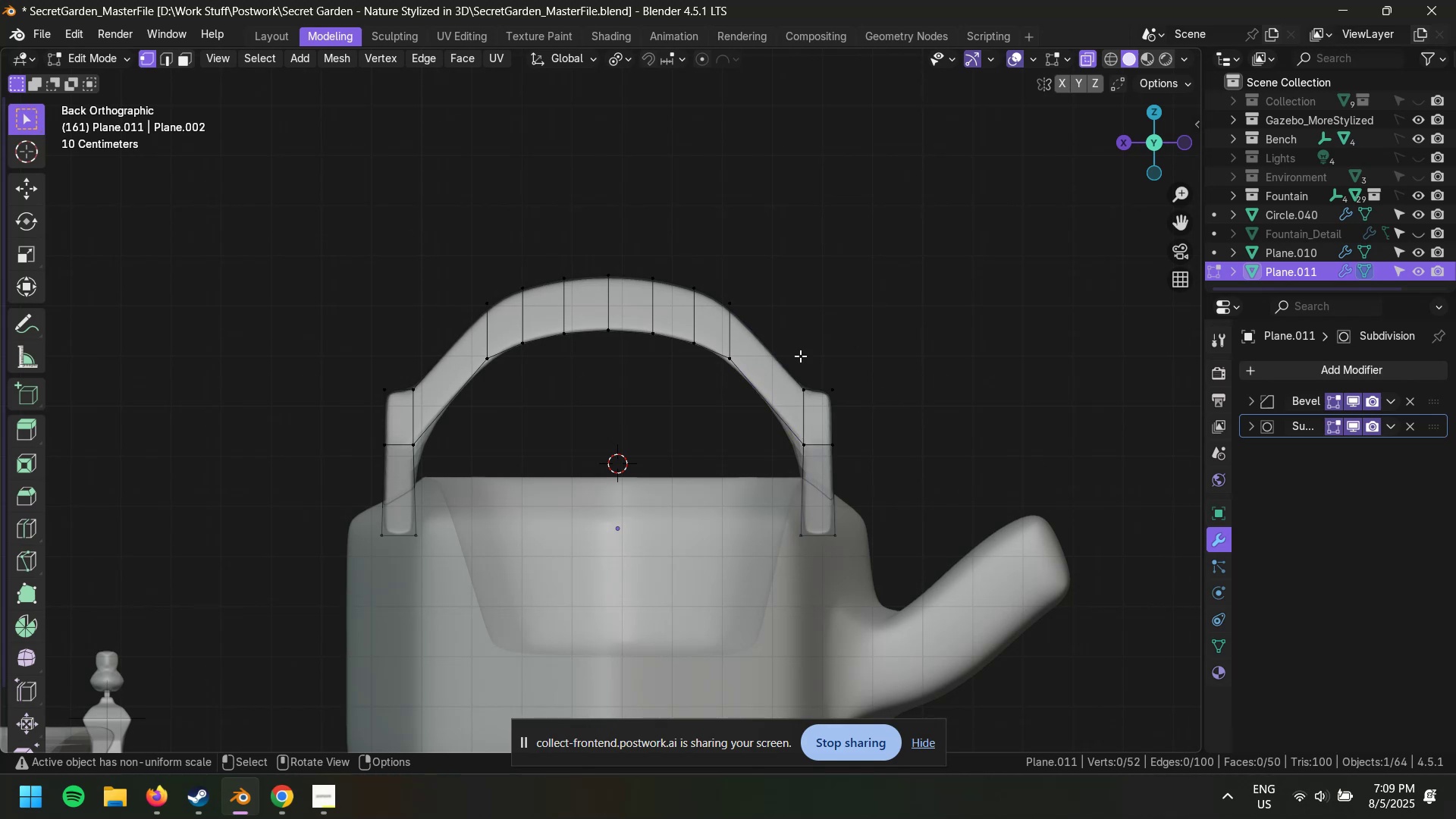 
left_click_drag(start_coordinate=[762, 335], to_coordinate=[956, 613])
 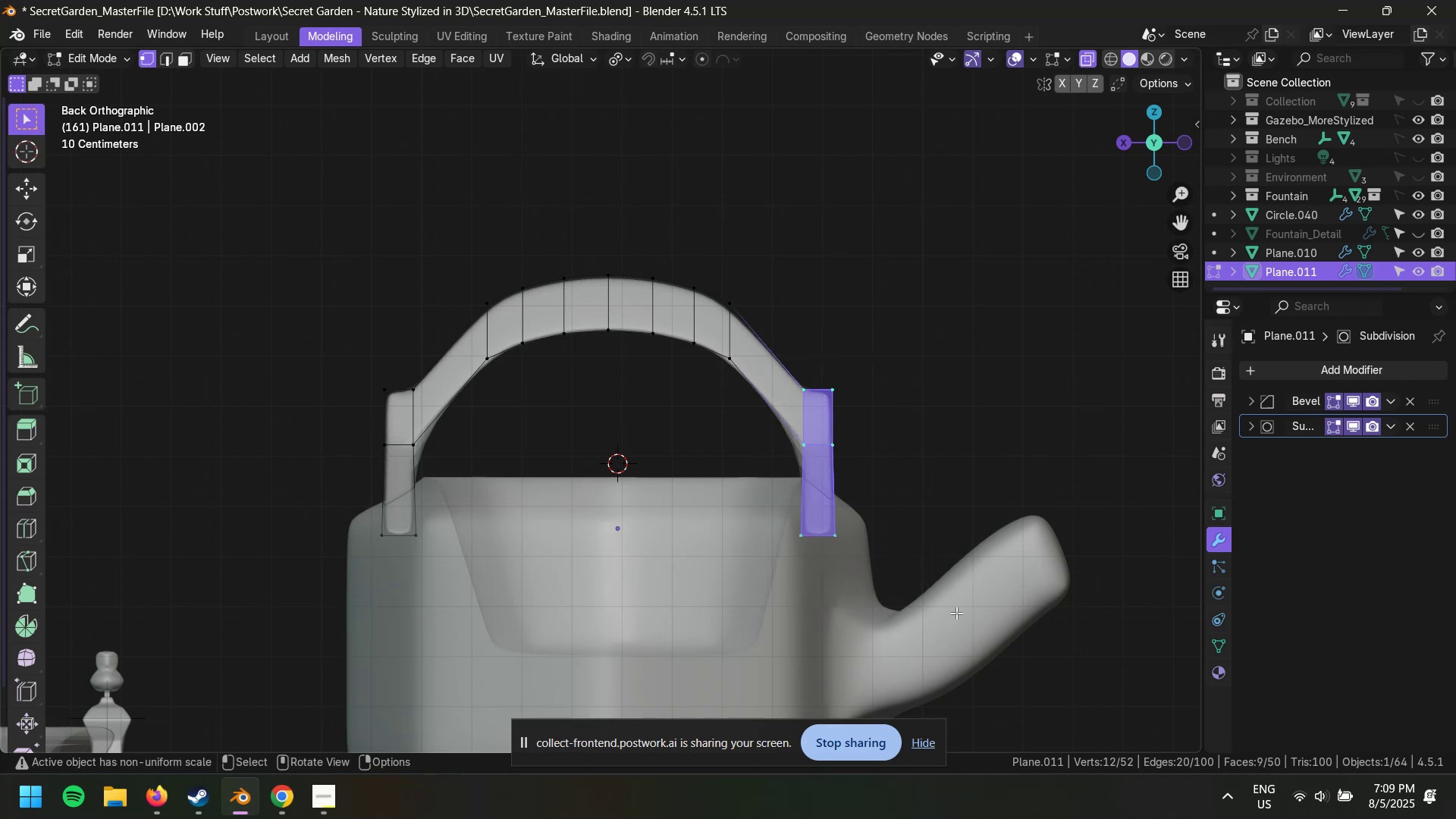 
type(gx)
 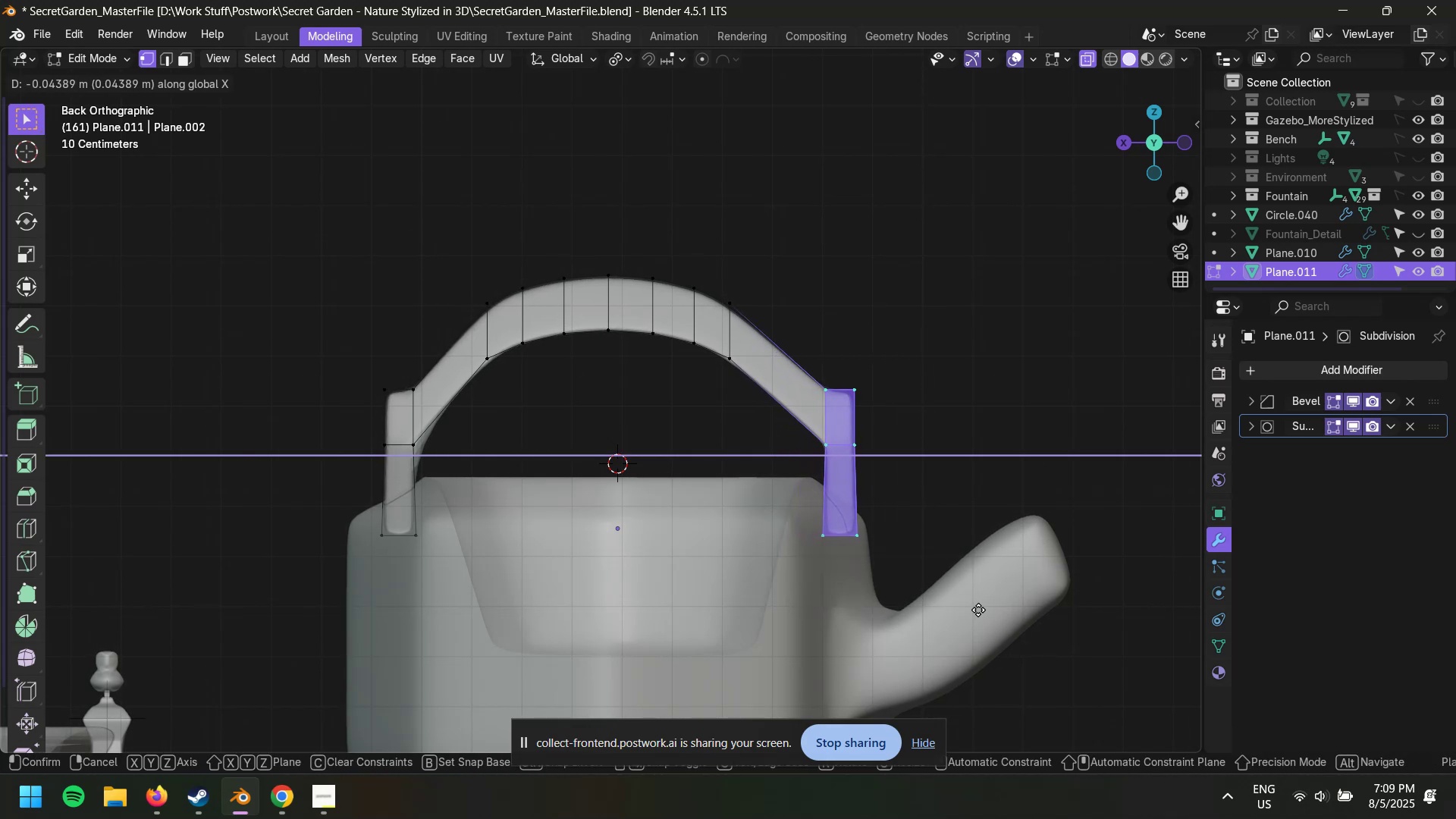 
wait(5.11)
 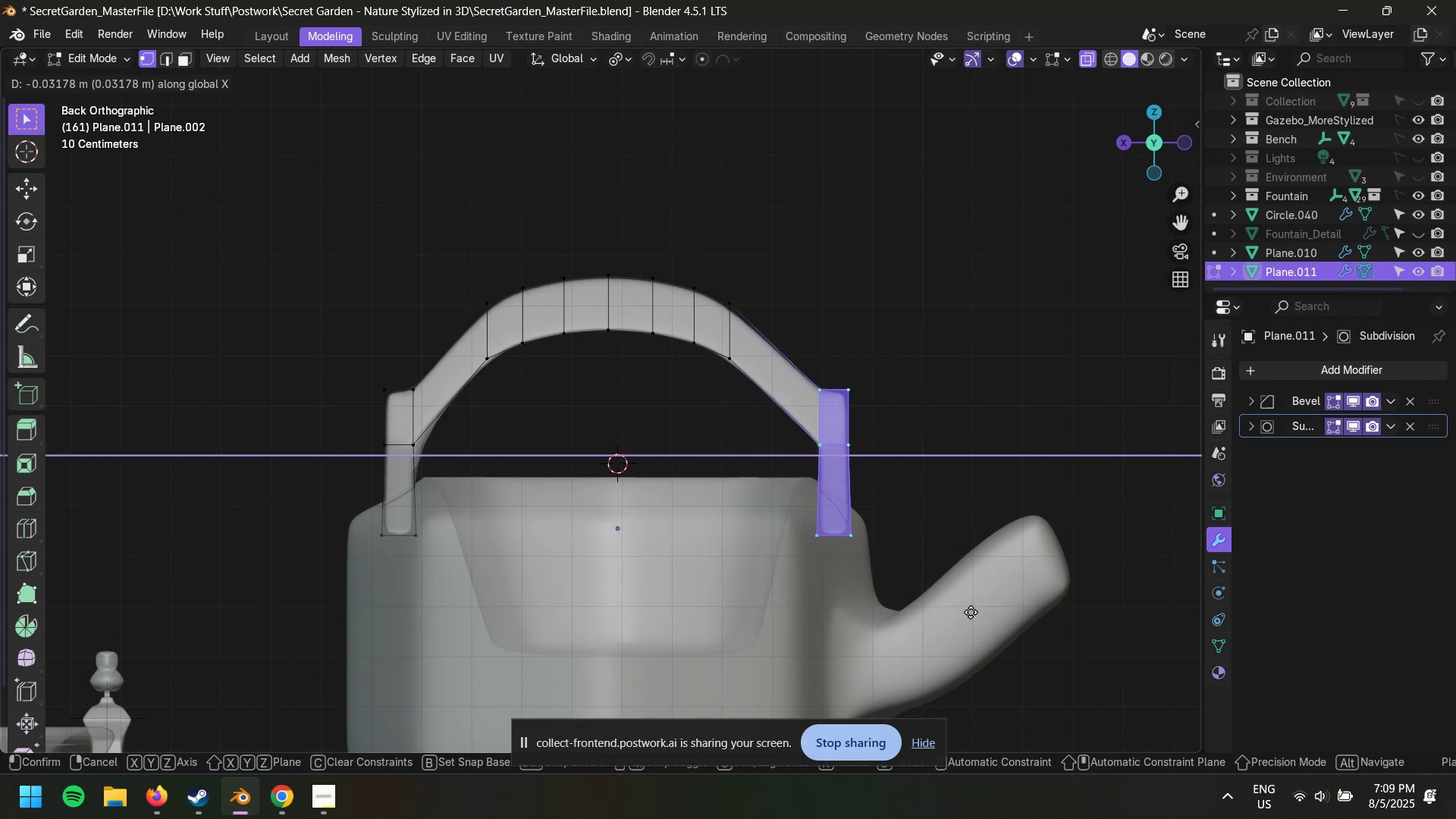 
key(Escape)
type(1Srxy)
 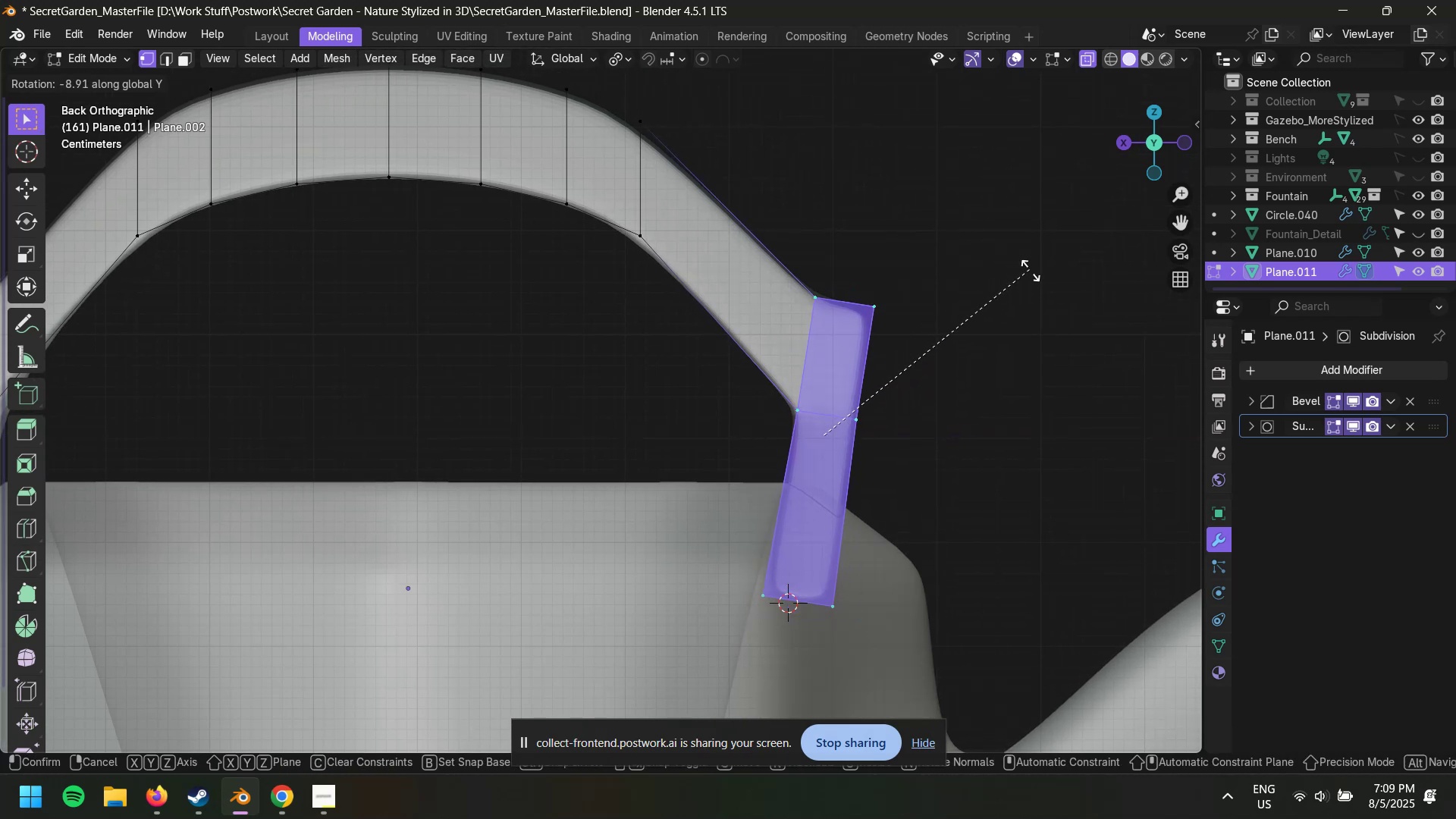 
scroll: coordinate [822, 549], scroll_direction: up, amount: 4.0
 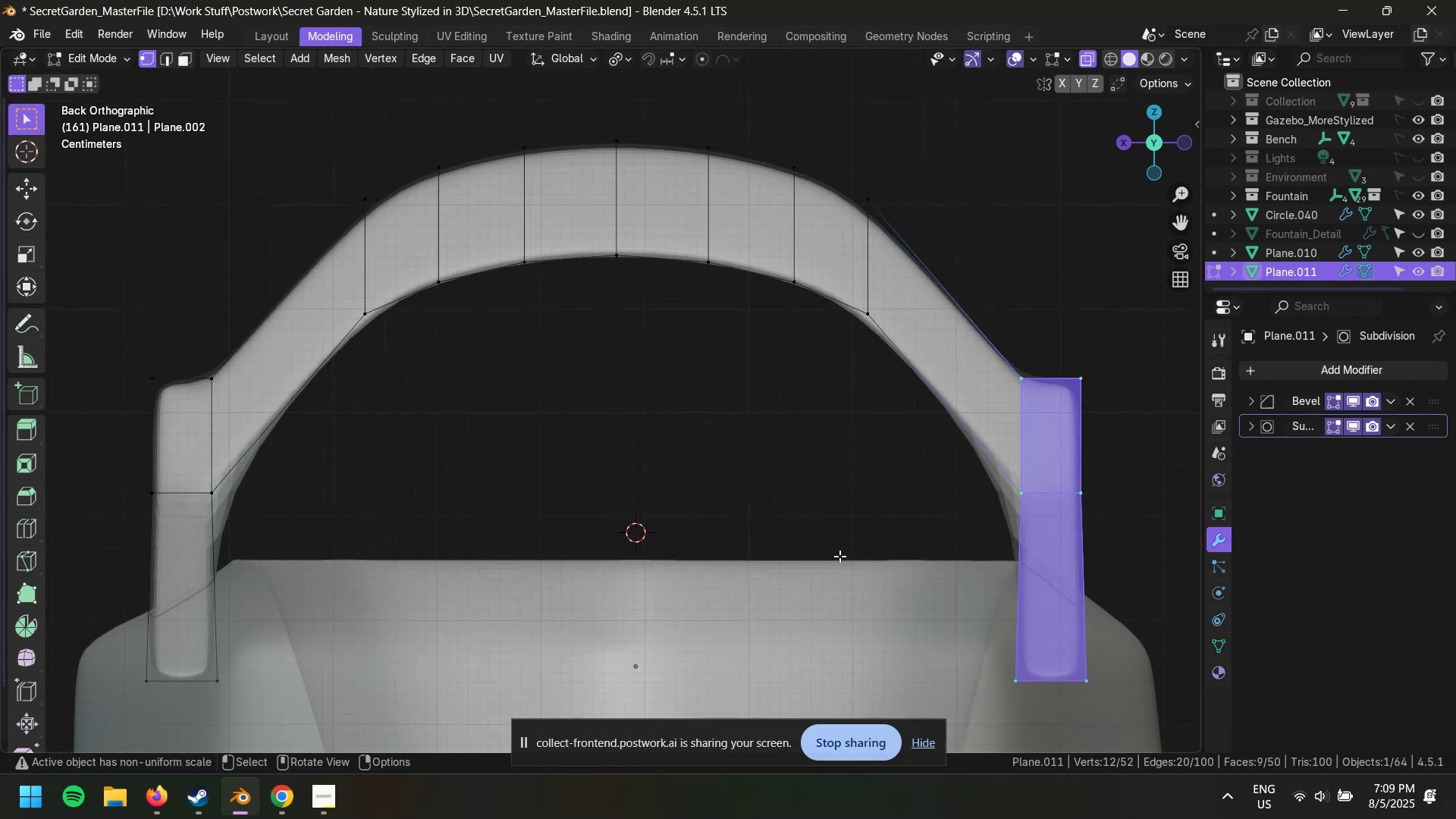 
left_click_drag(start_coordinate=[792, 542], to_coordinate=[888, 639])
 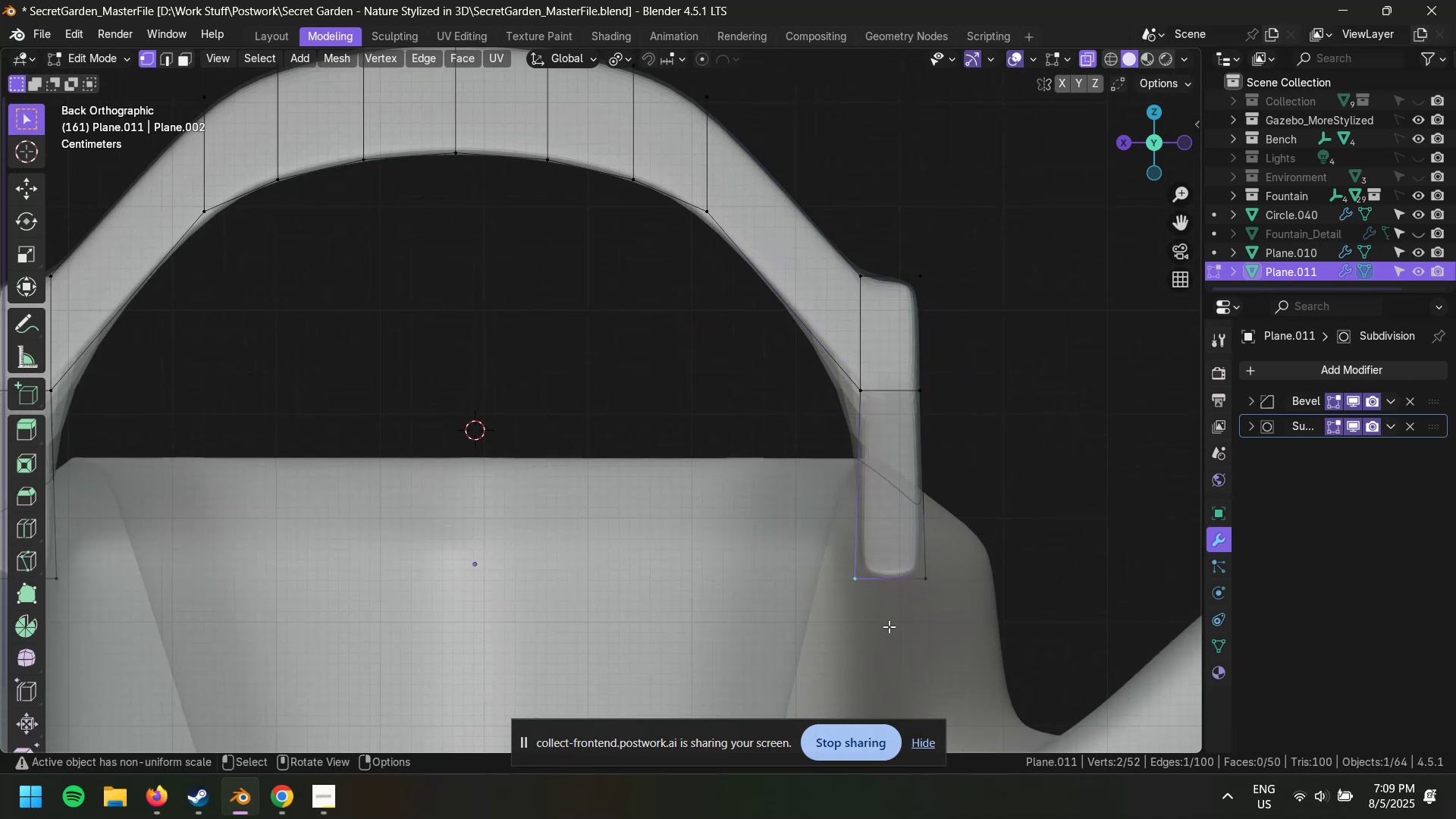 
left_click_drag(start_coordinate=[744, 235], to_coordinate=[1090, 723])
 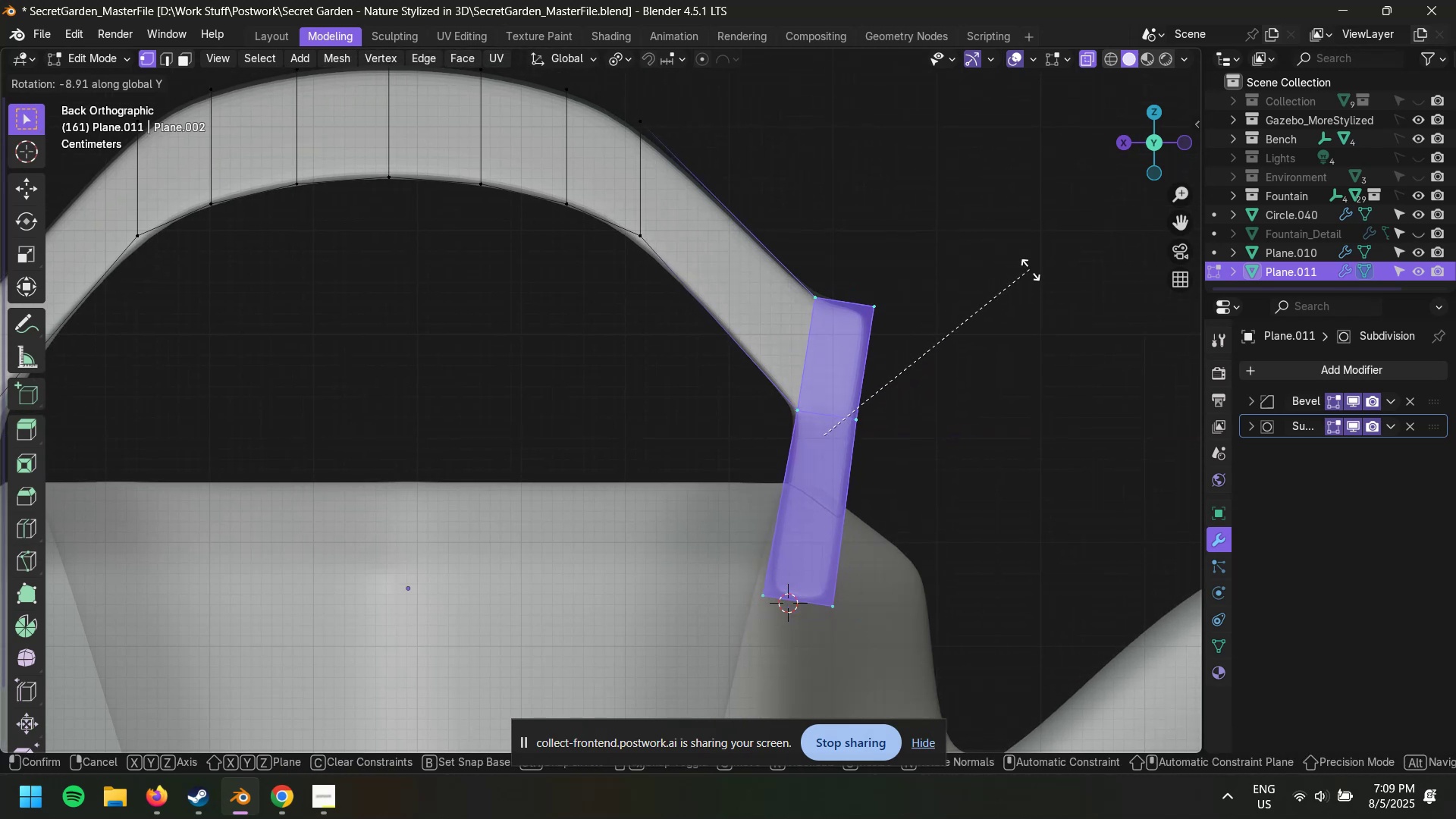 
wait(5.48)
 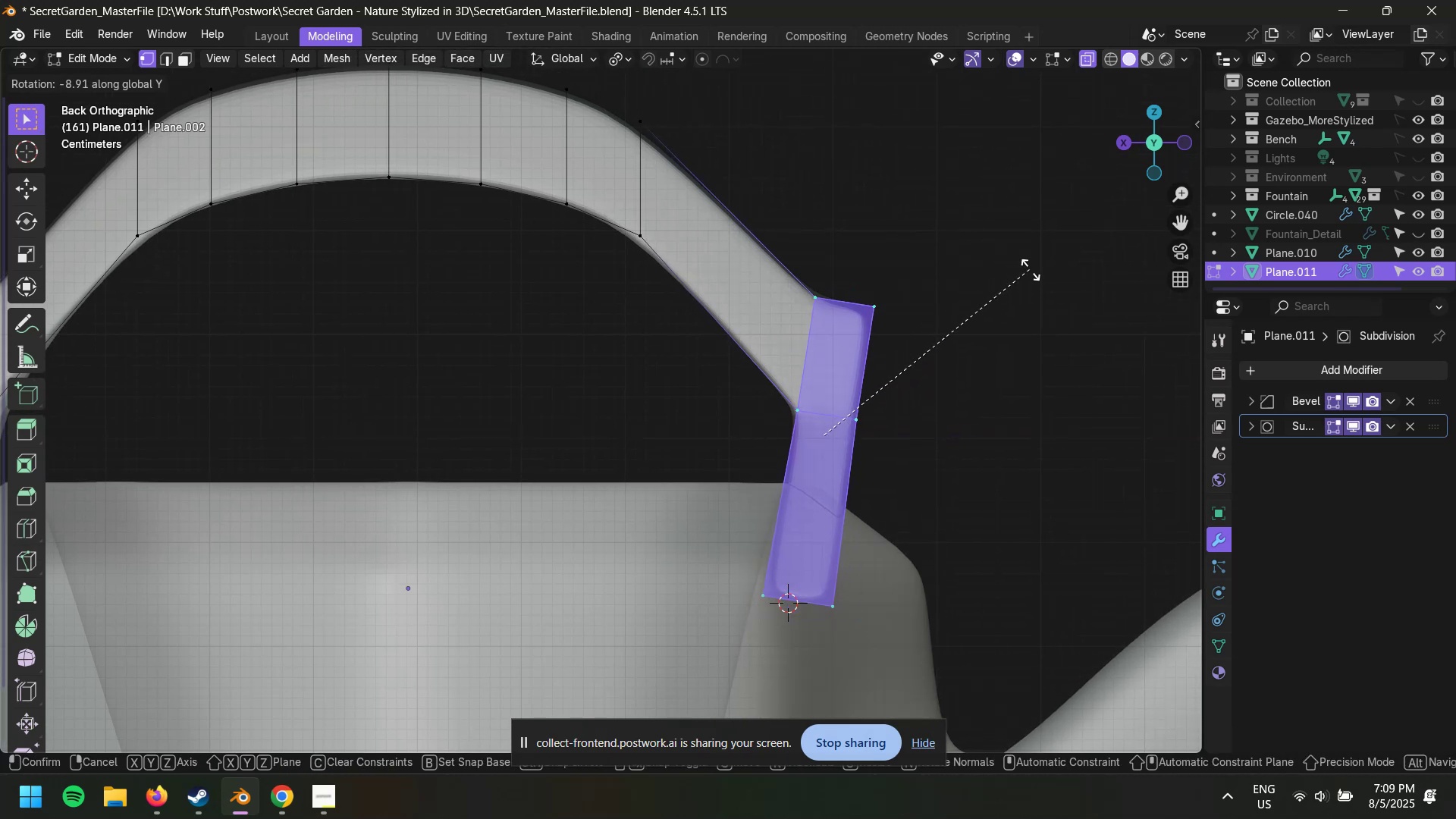 
left_click([1064, 391])
 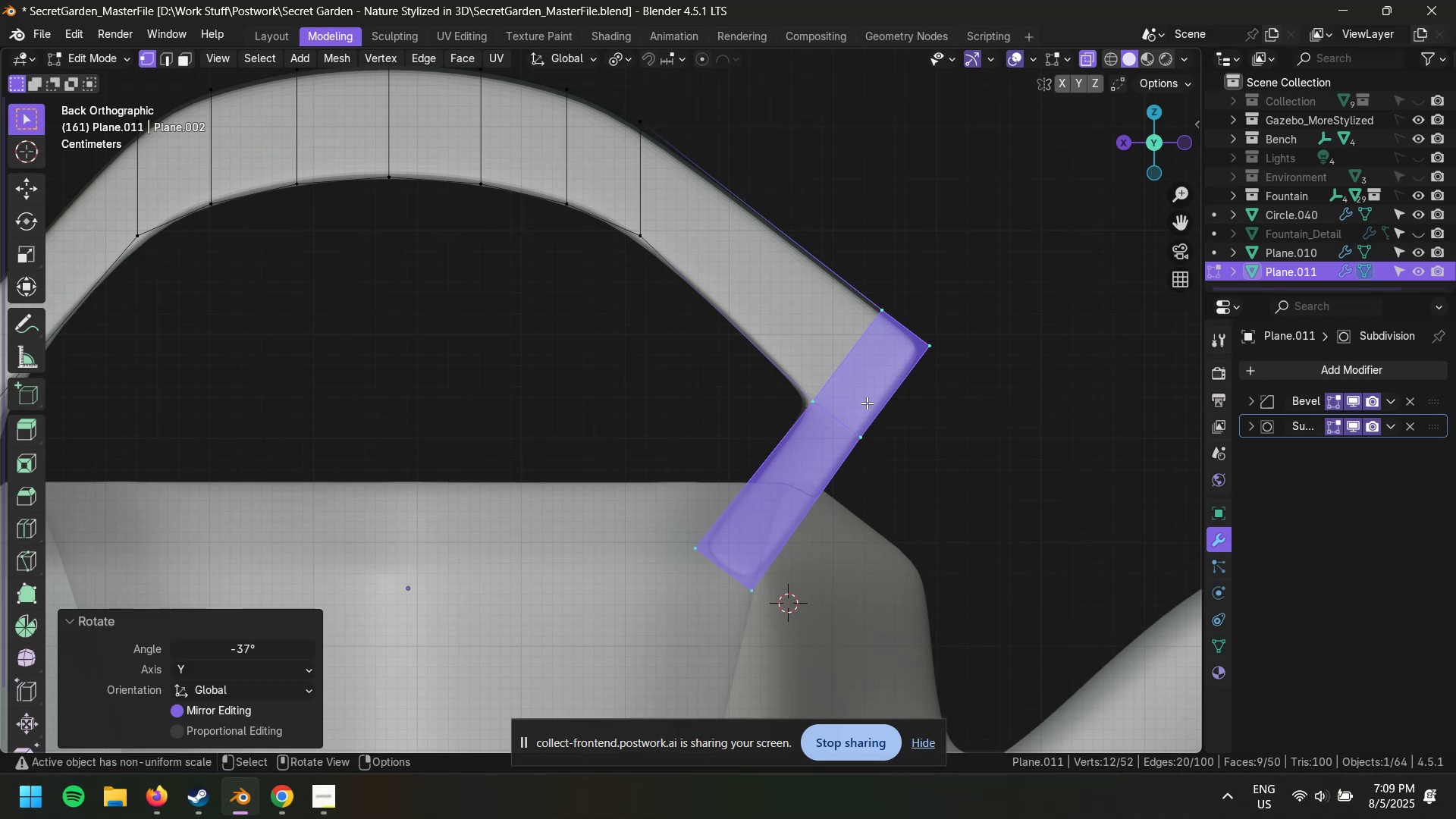 
type(gxx)
key(Escape)
type(g)
 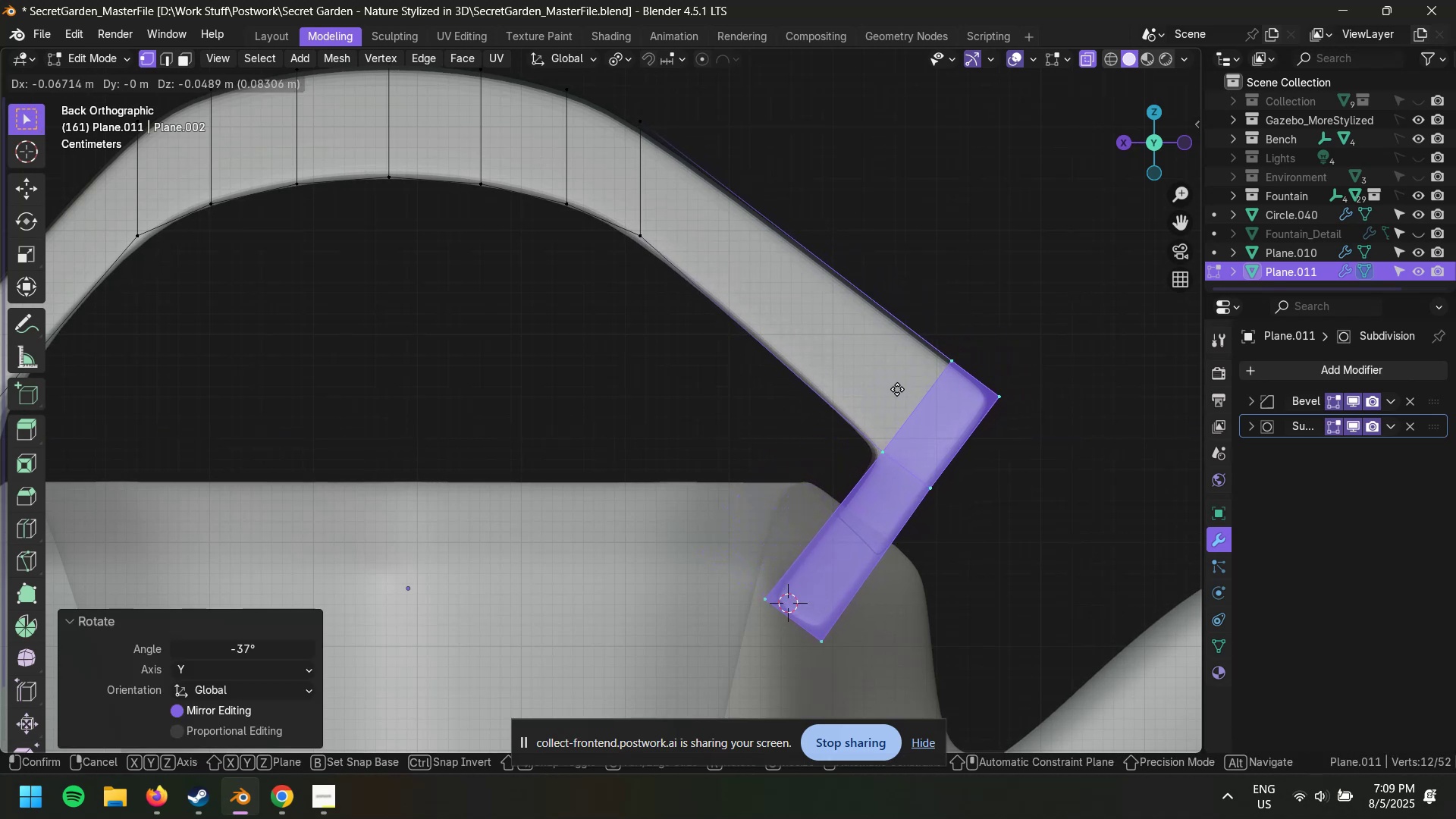 
wait(8.49)
 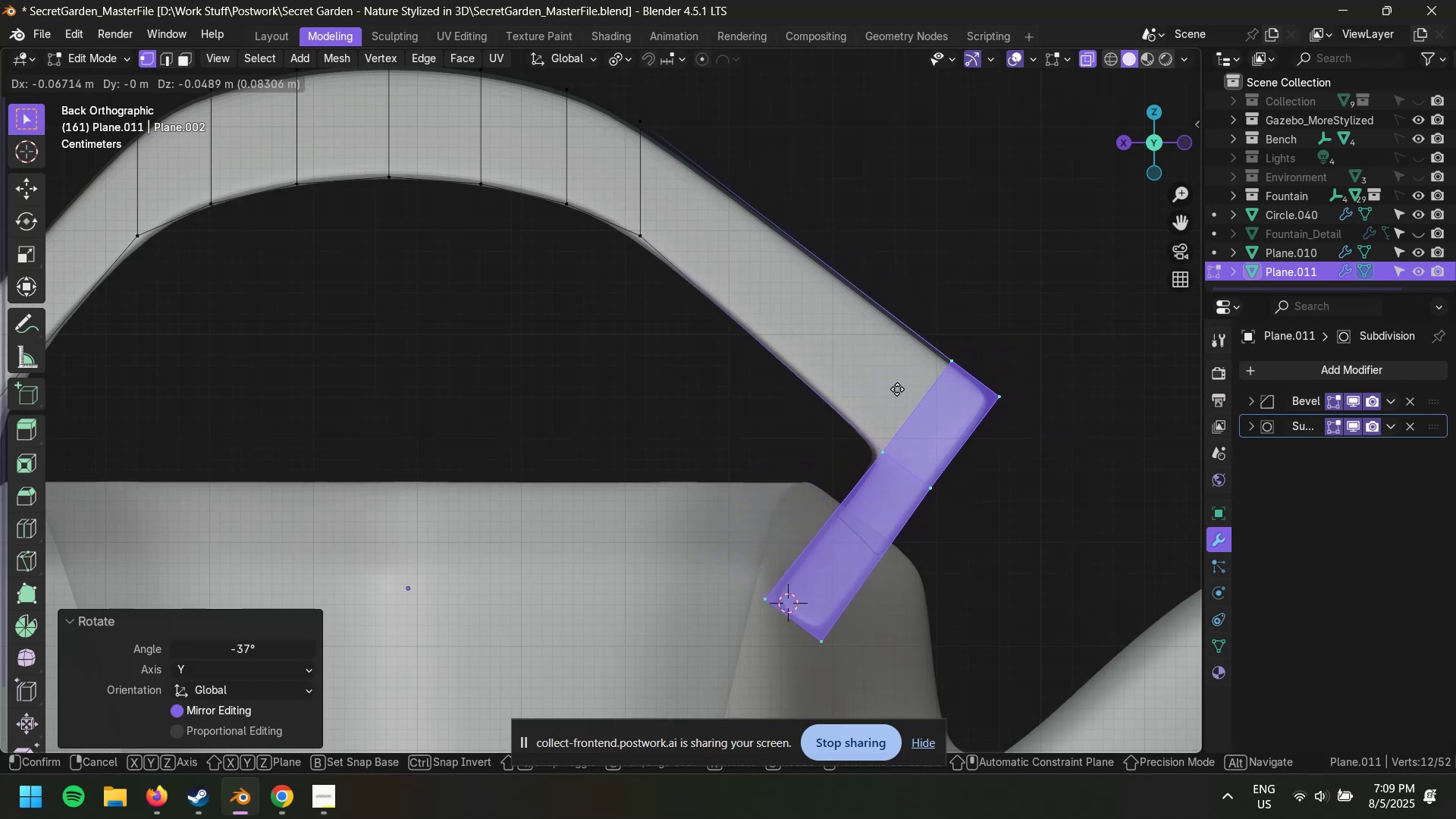 
left_click([909, 384])
 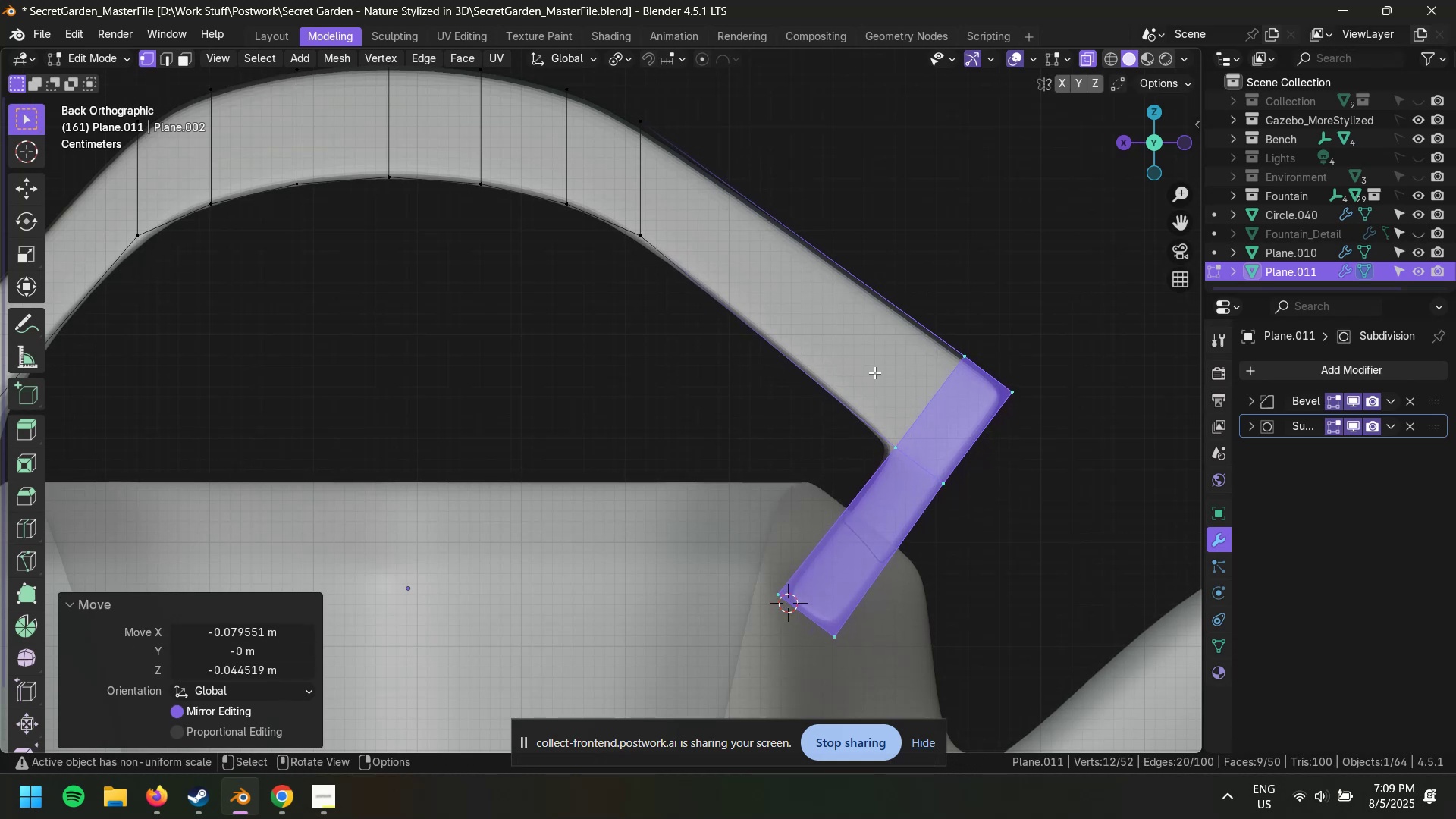 
scroll: coordinate [632, 334], scroll_direction: down, amount: 5.0
 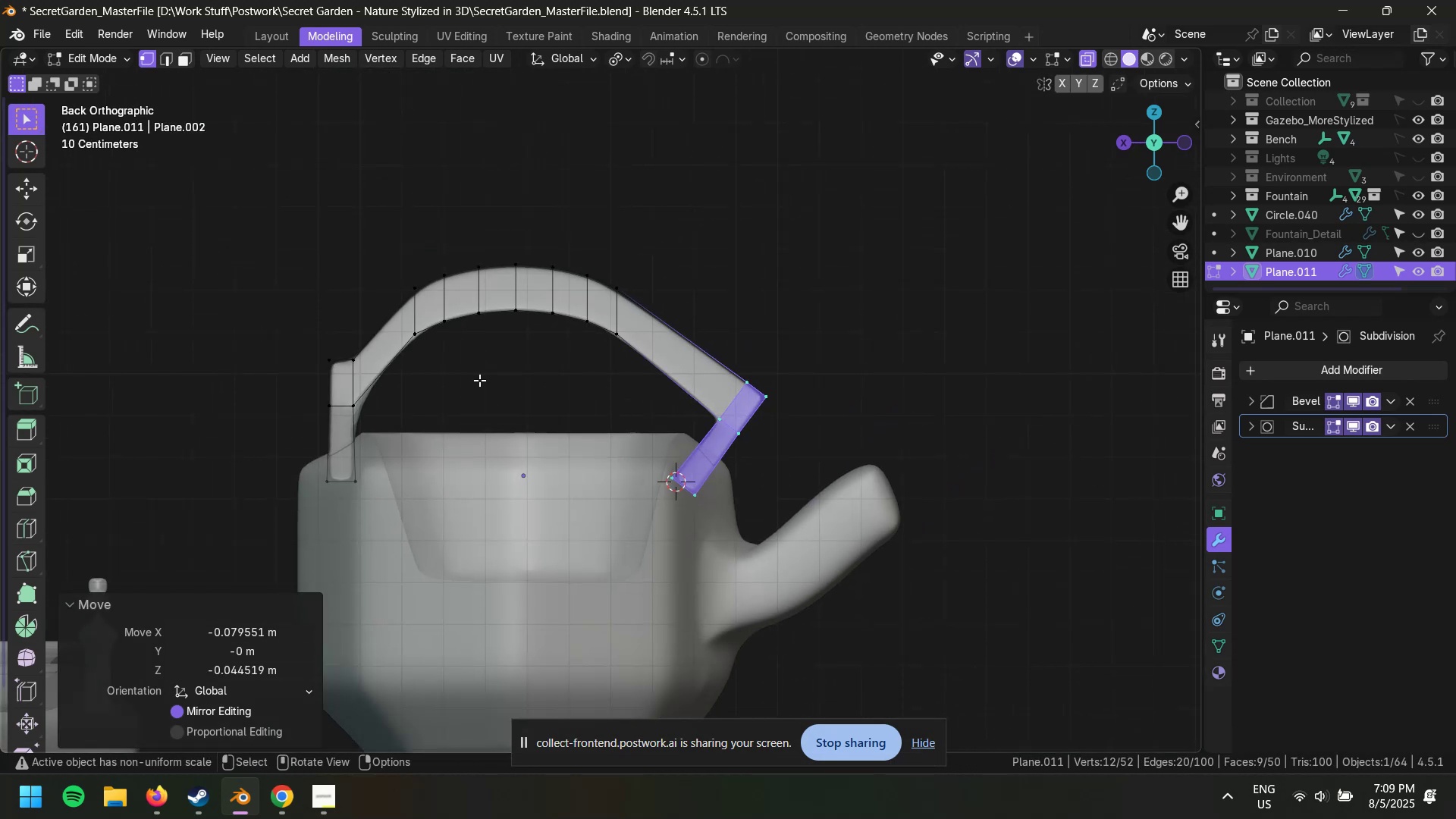 
left_click([476, 390])
 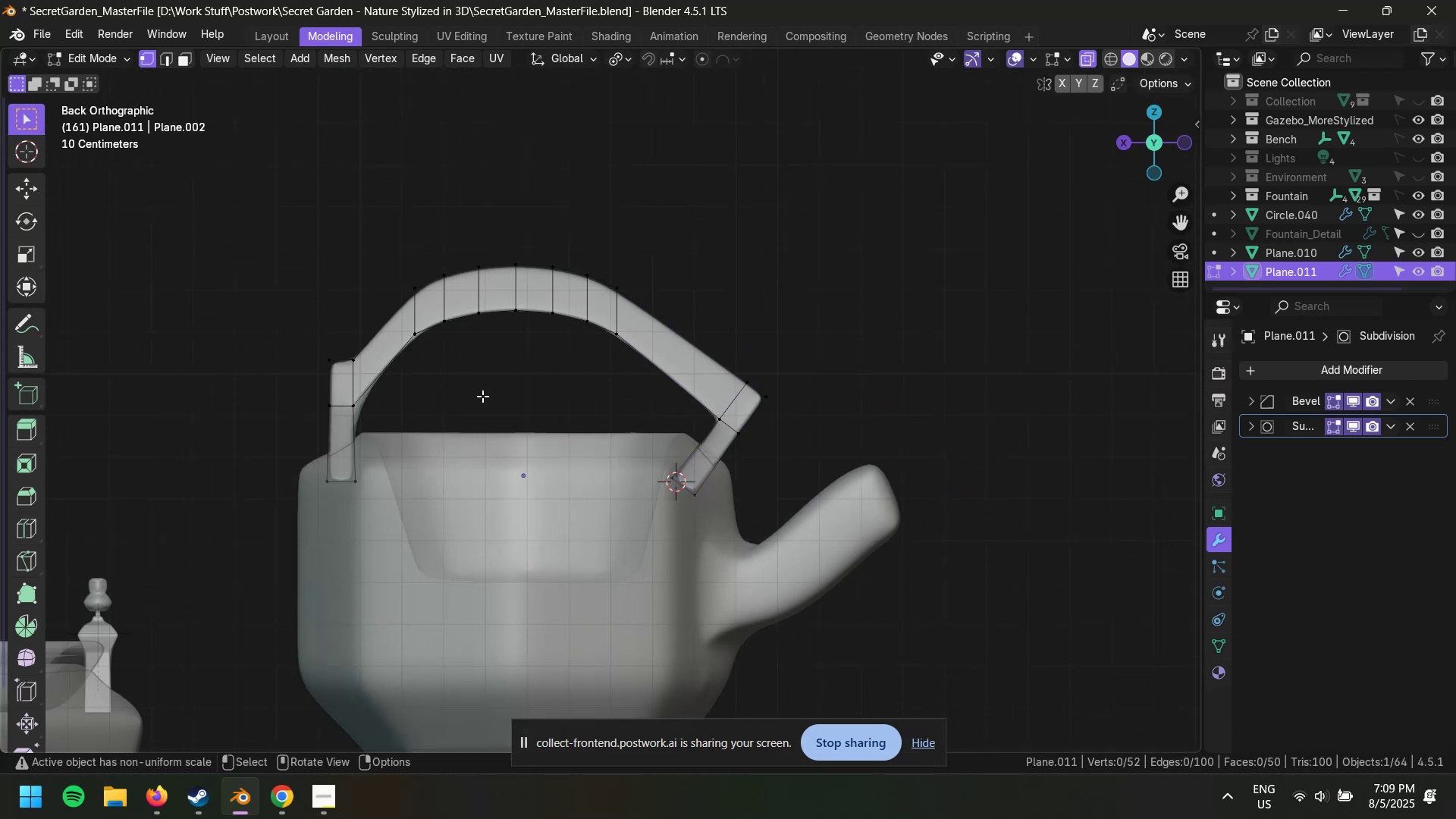 
scroll: coordinate [484, 397], scroll_direction: up, amount: 3.0
 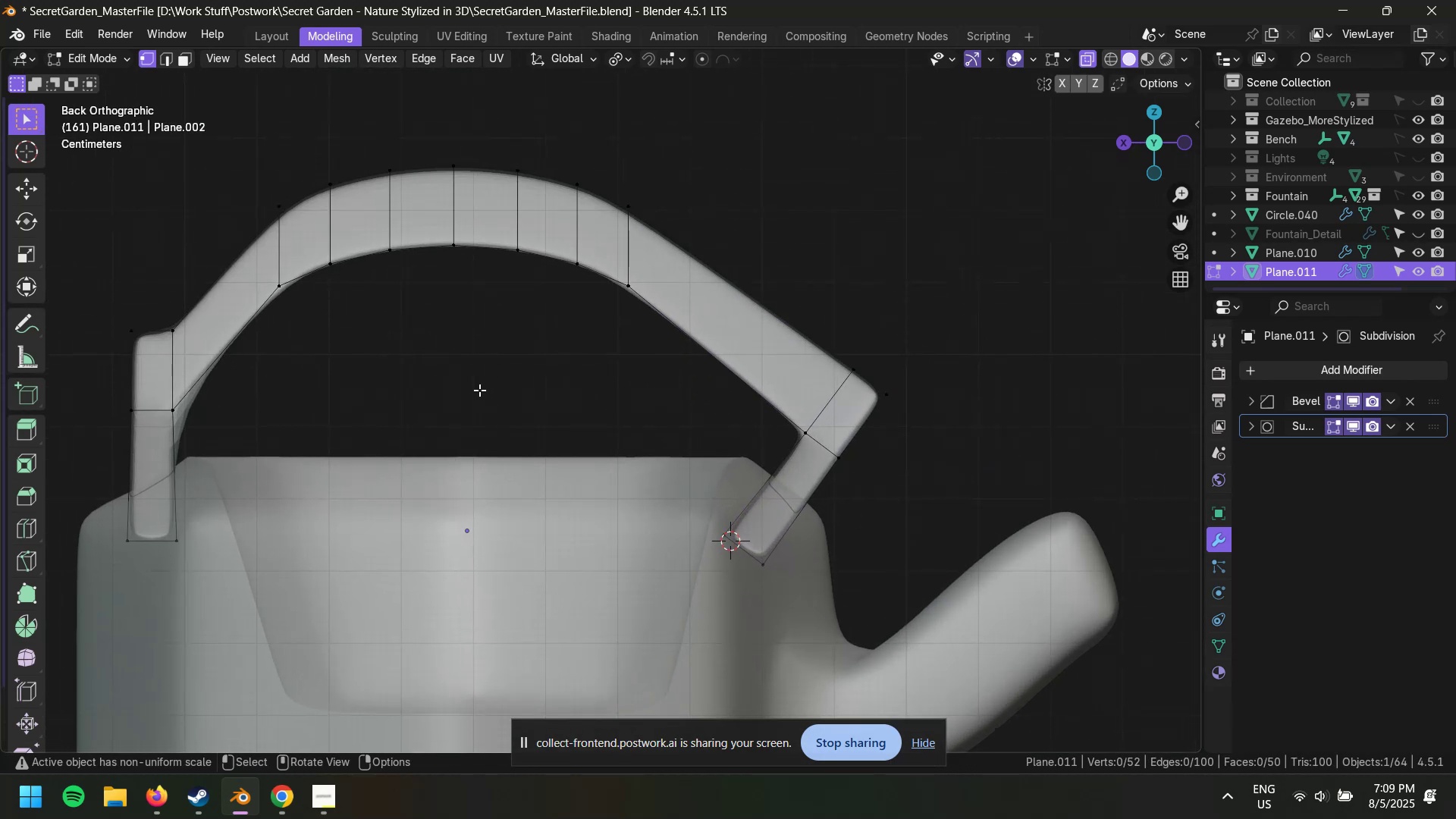 
hold_key(key=ShiftLeft, duration=0.66)
 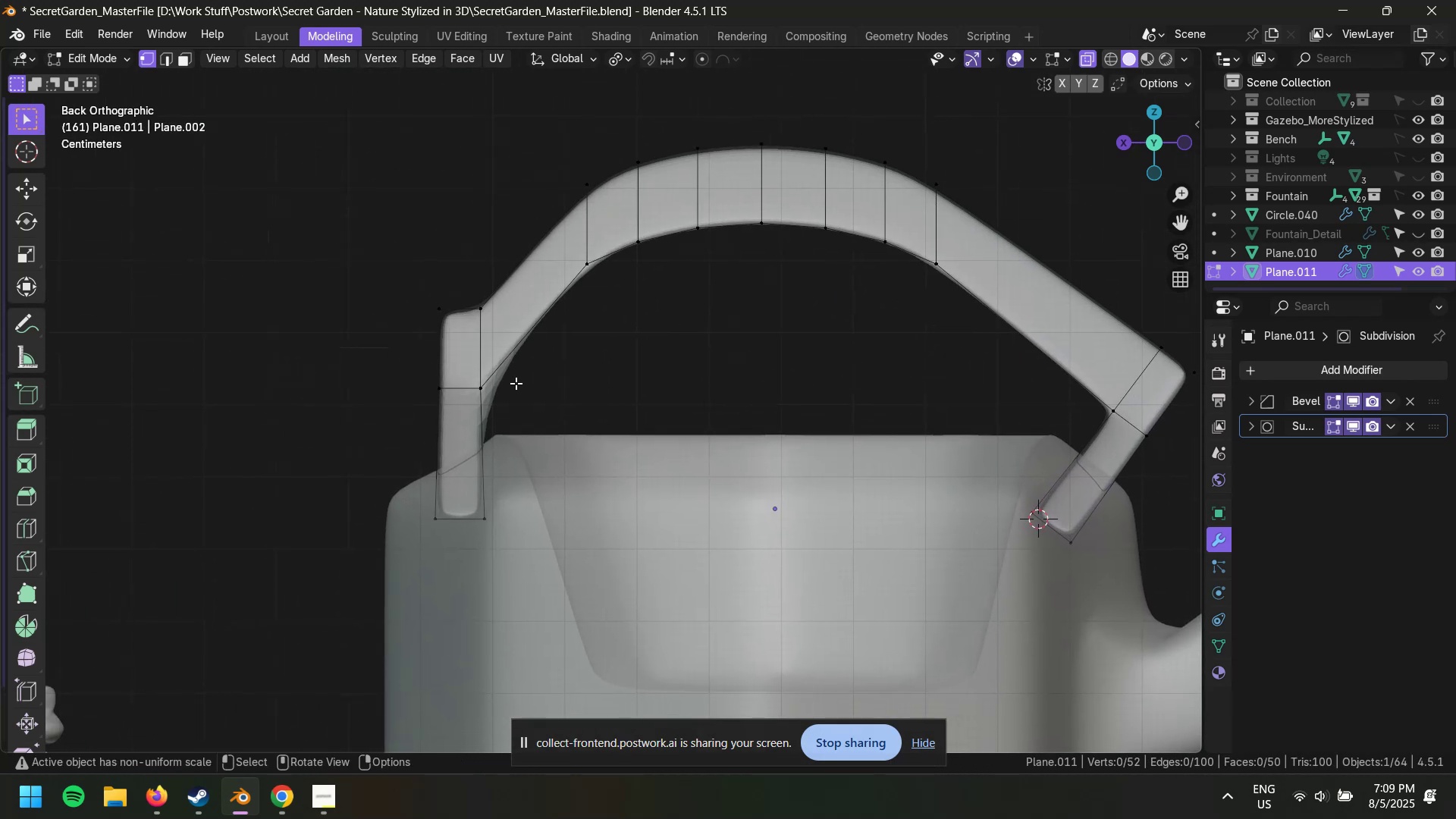 
scroll: coordinate [465, 389], scroll_direction: up, amount: 2.0
 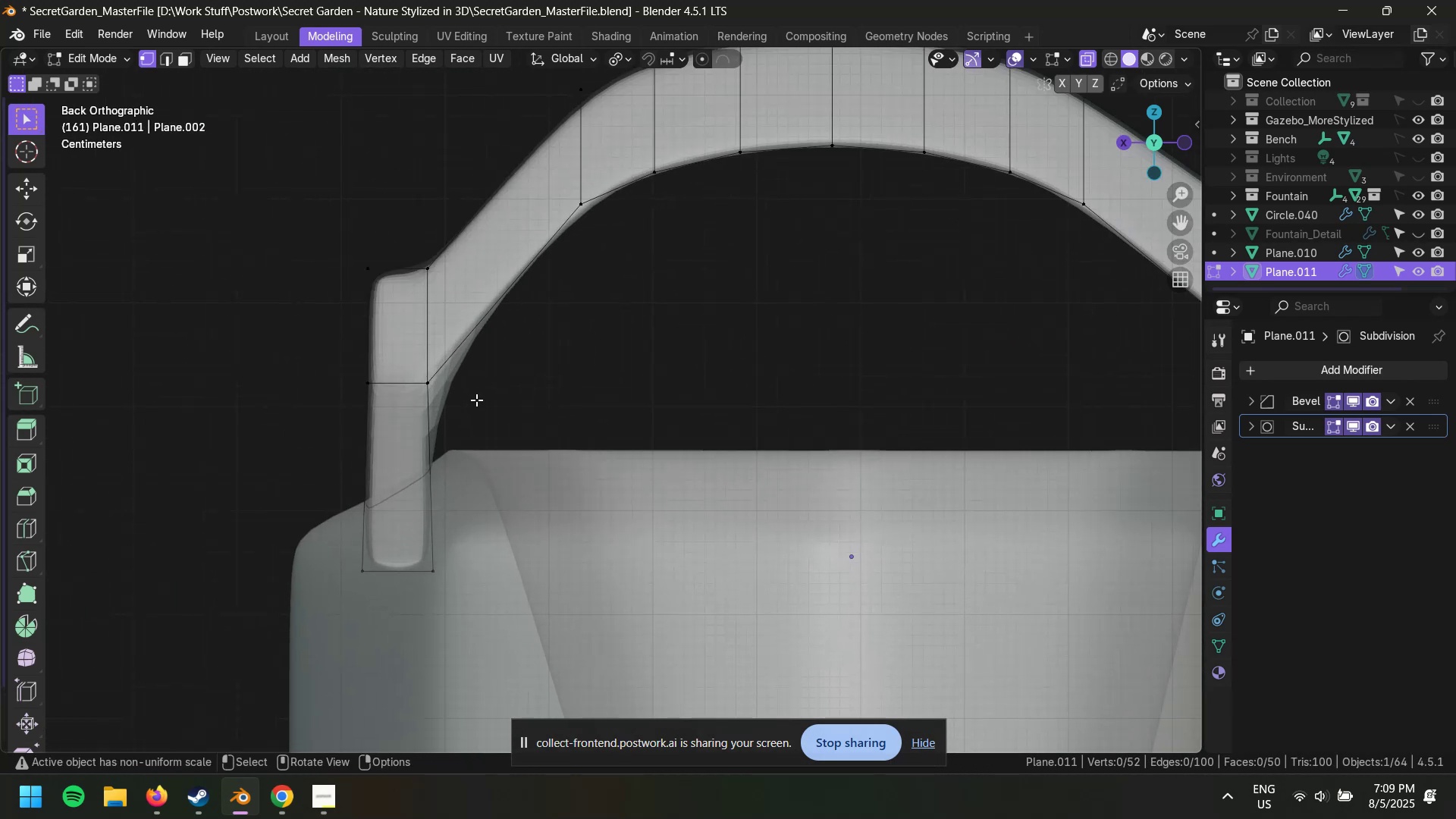 
hold_key(key=ShiftLeft, duration=0.49)
 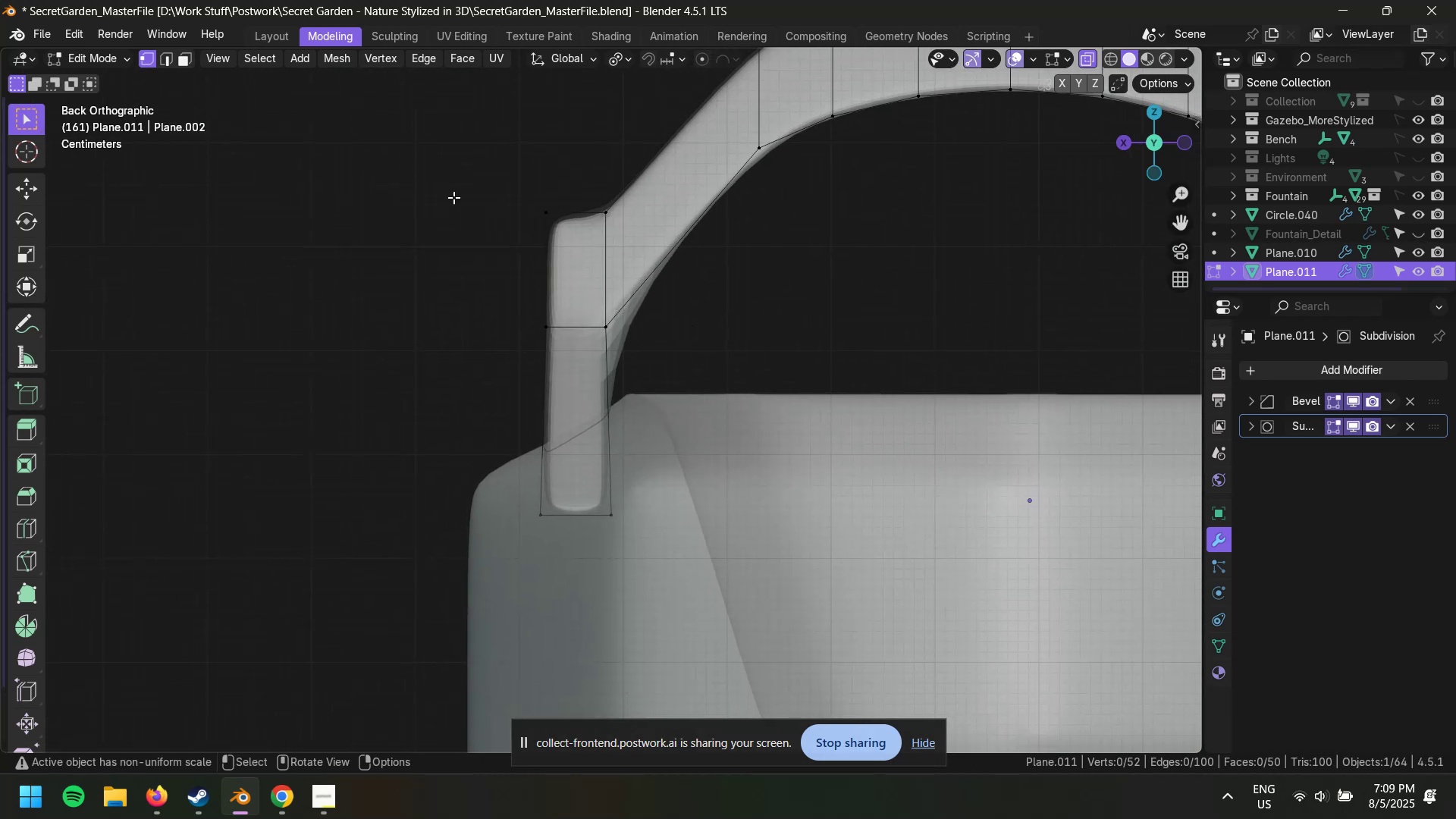 
left_click_drag(start_coordinate=[436, 149], to_coordinate=[673, 587])
 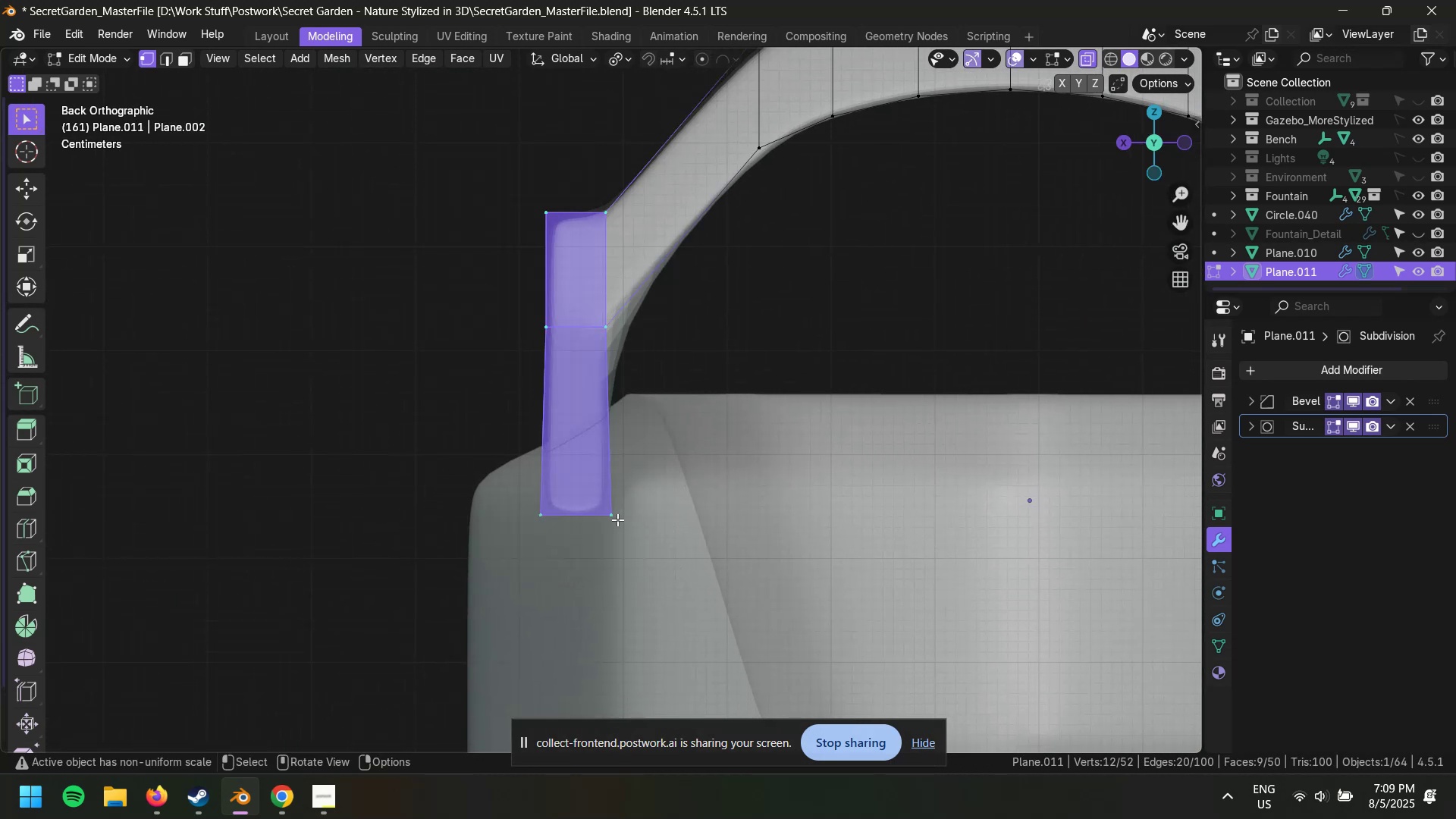 
left_click_drag(start_coordinate=[594, 491], to_coordinate=[685, 572])
 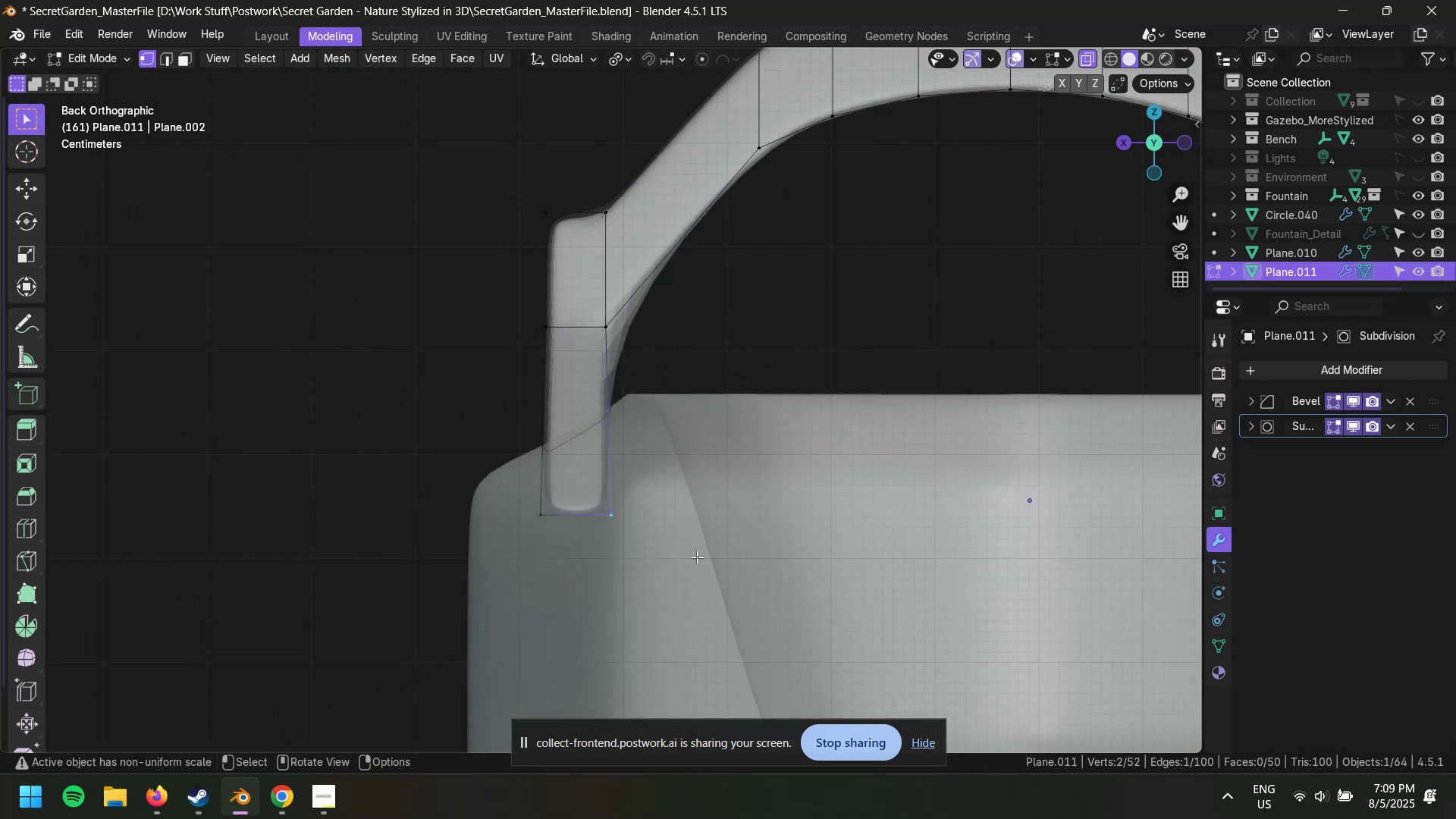 
type(Sryu)
 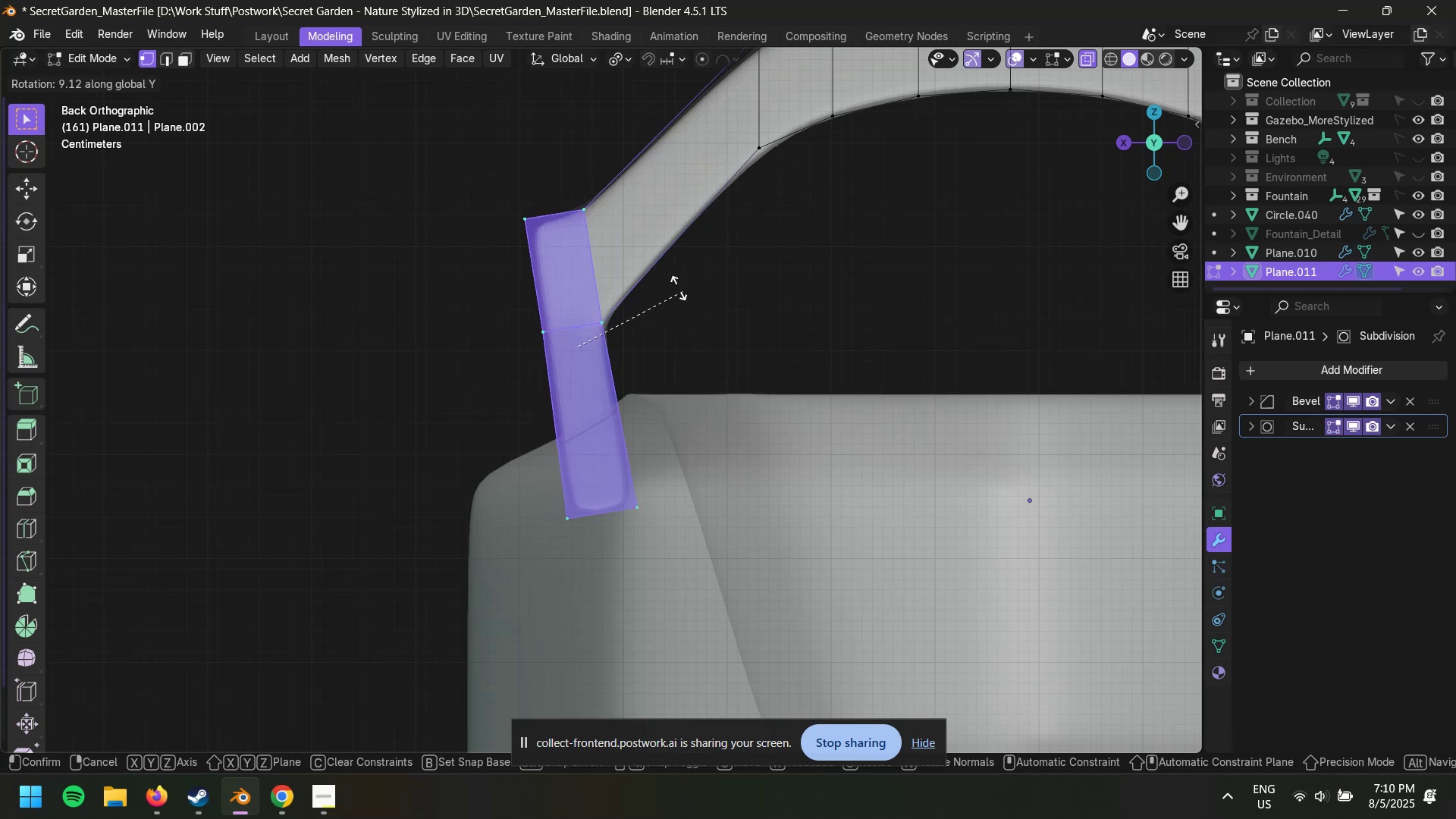 
left_click_drag(start_coordinate=[462, 198], to_coordinate=[732, 599])
 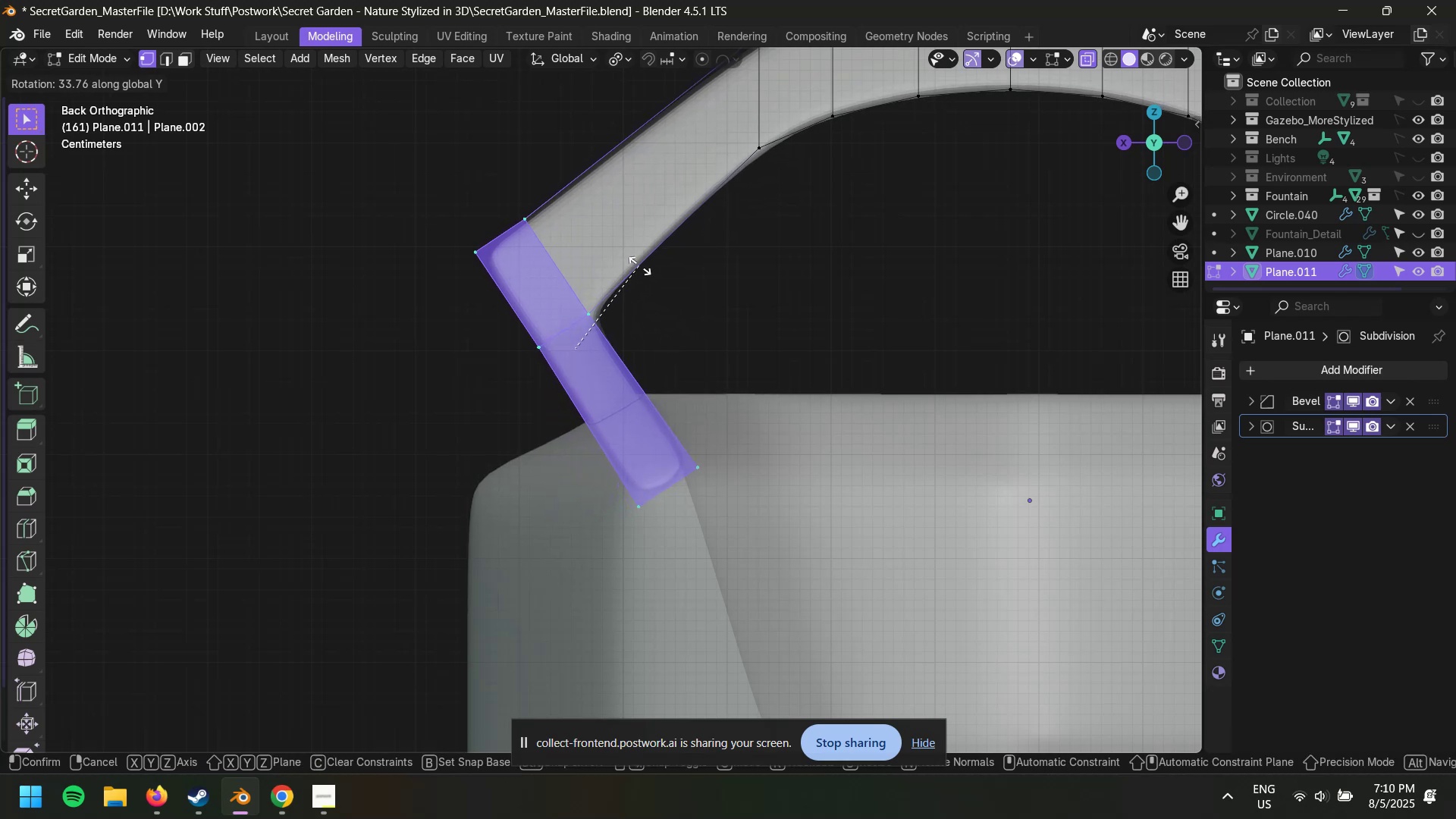 
left_click([650, 270])
 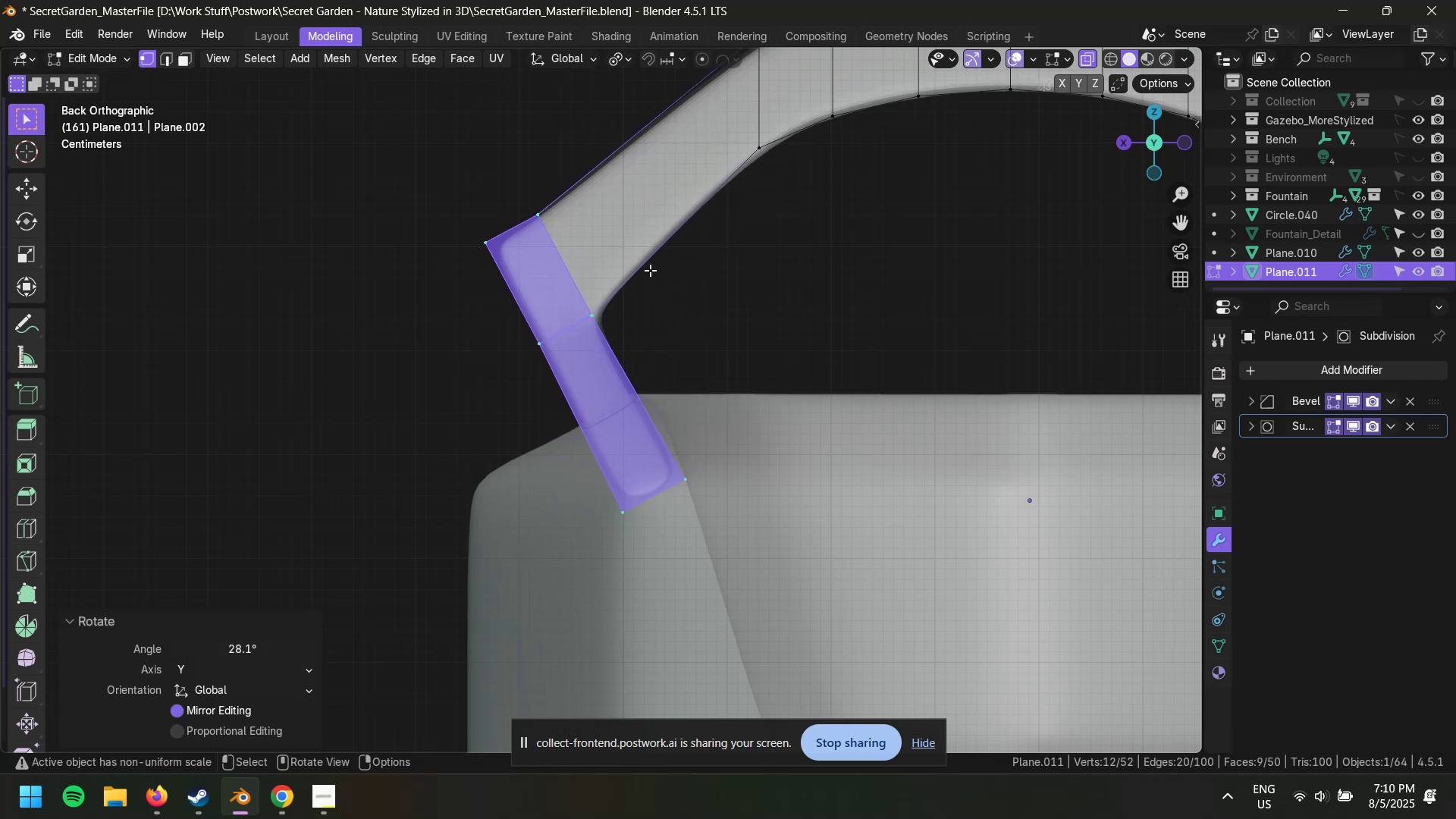 
key(G)
 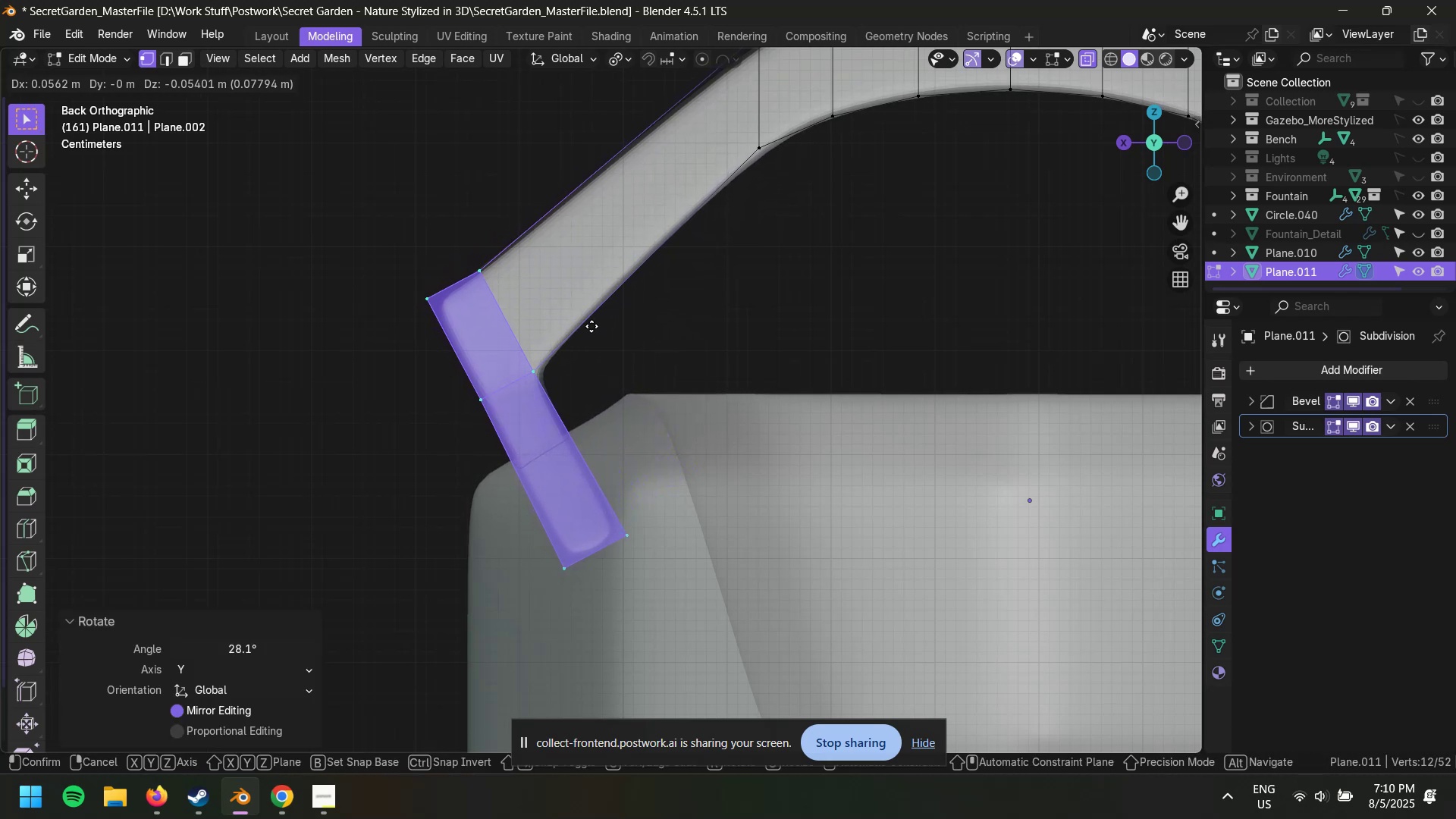 
left_click([593, 312])
 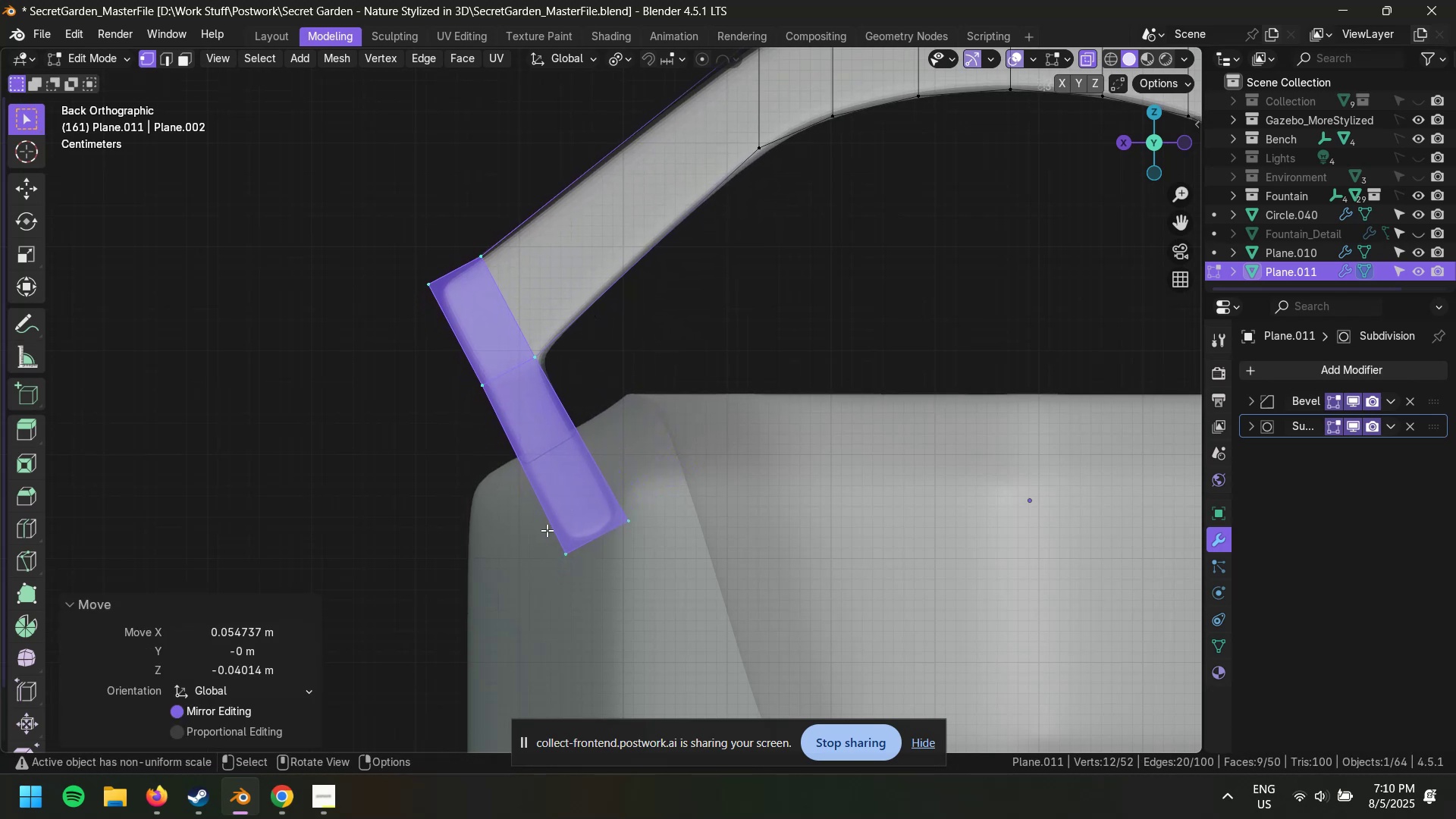 
type(1Sr)
key(Escape)
 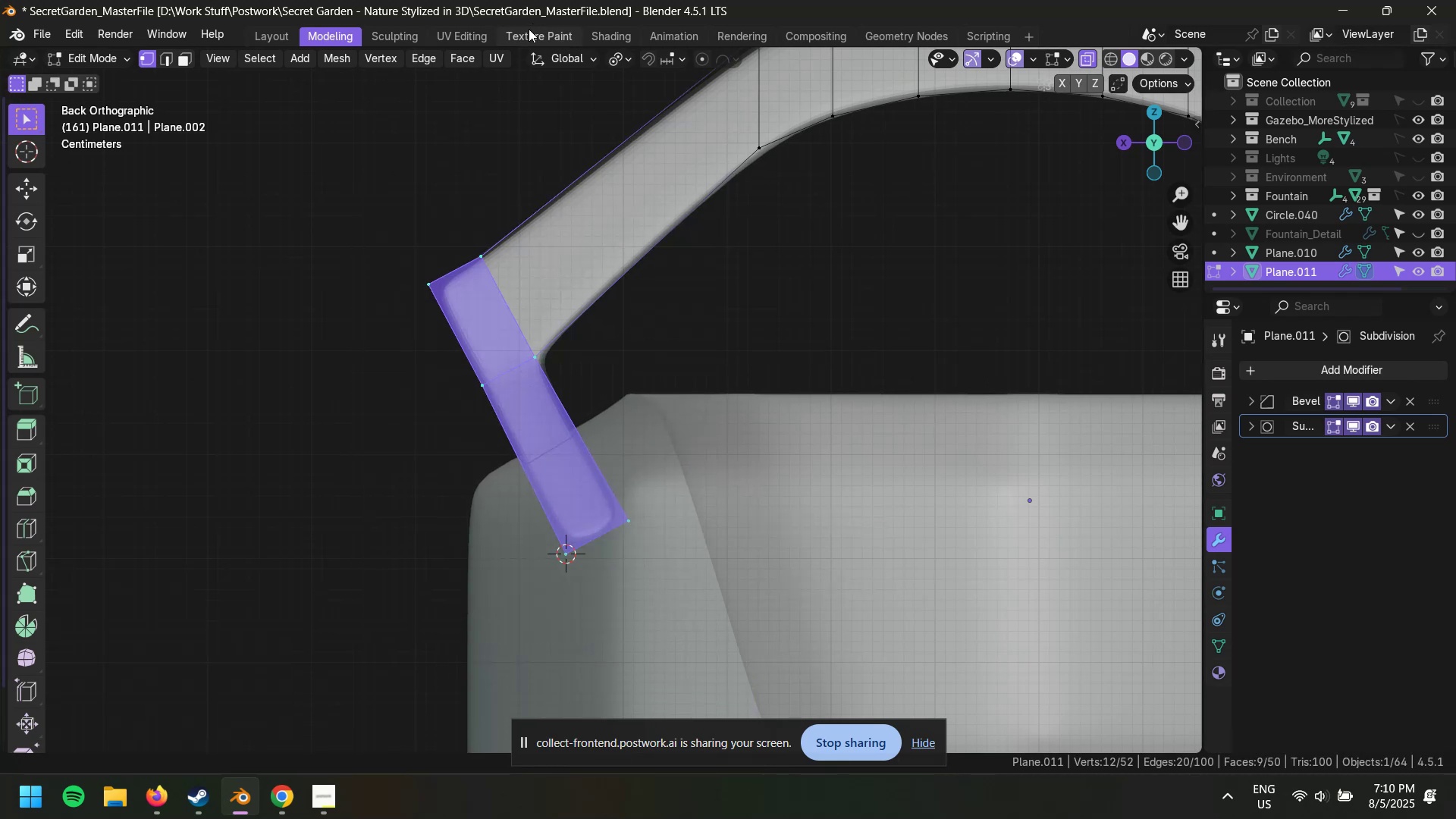 
left_click_drag(start_coordinate=[528, 522], to_coordinate=[596, 617])
 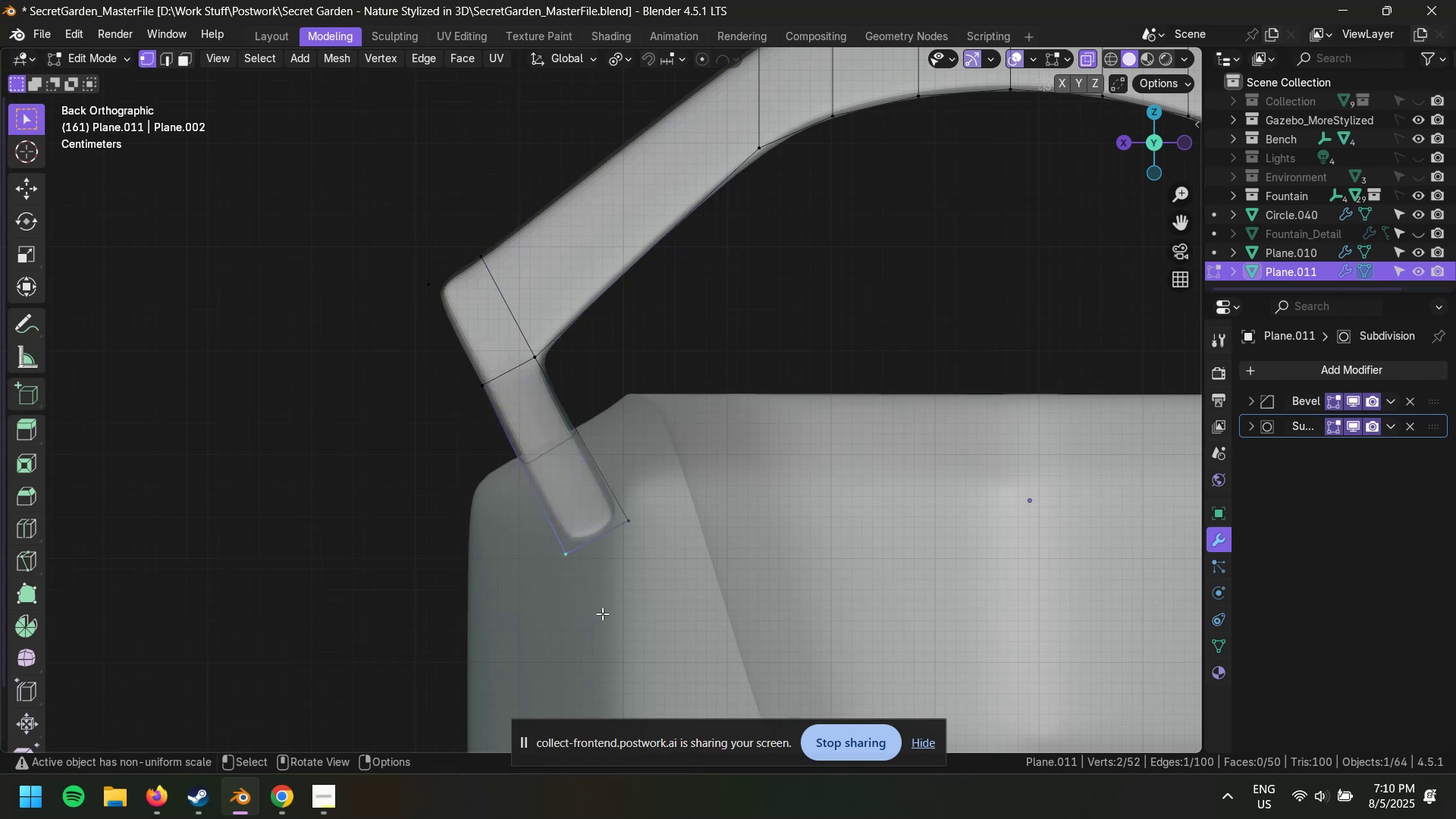 
left_click_drag(start_coordinate=[356, 200], to_coordinate=[713, 642])
 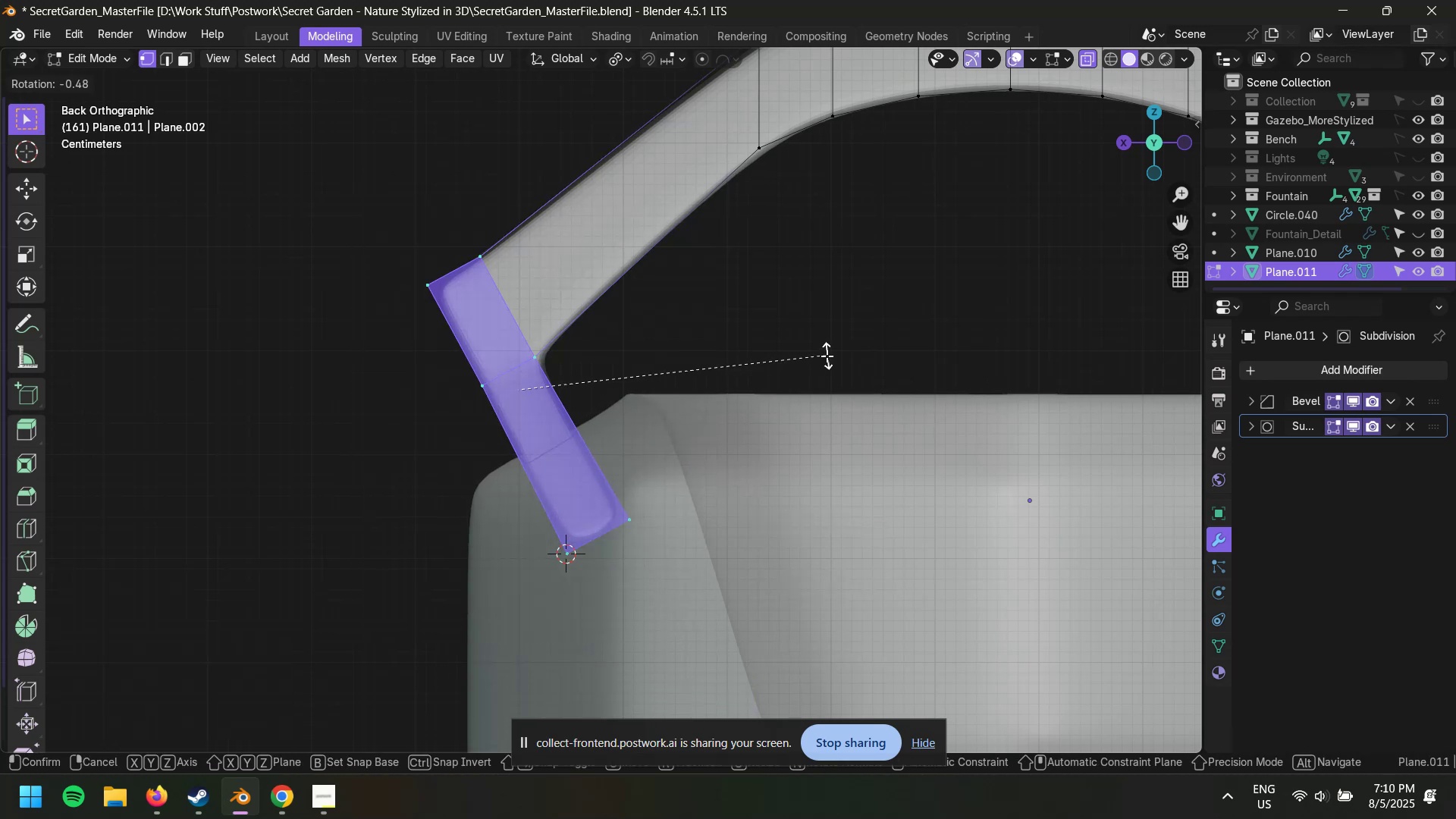 
left_click([569, 64])
 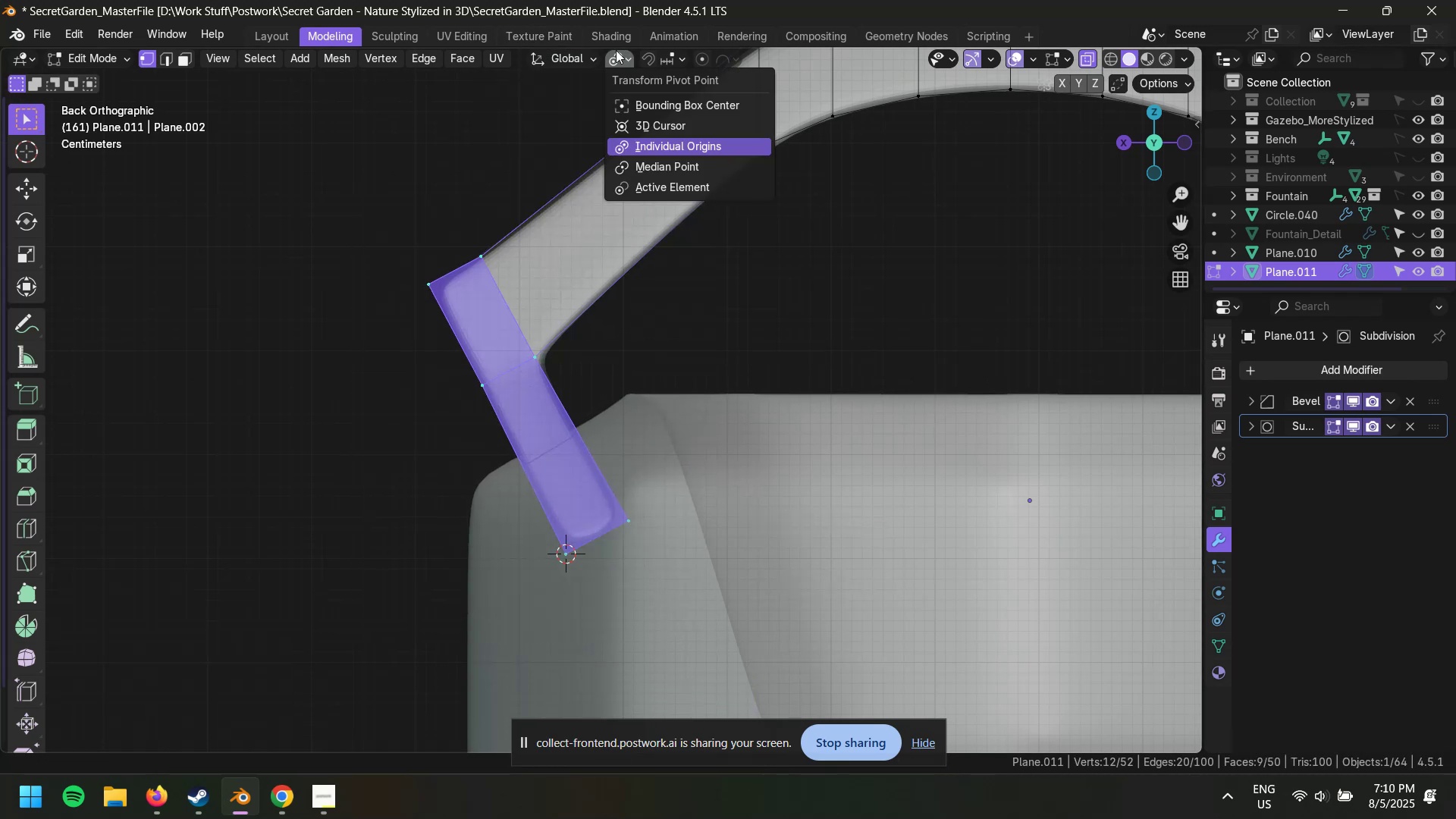 
double_click([616, 50])
 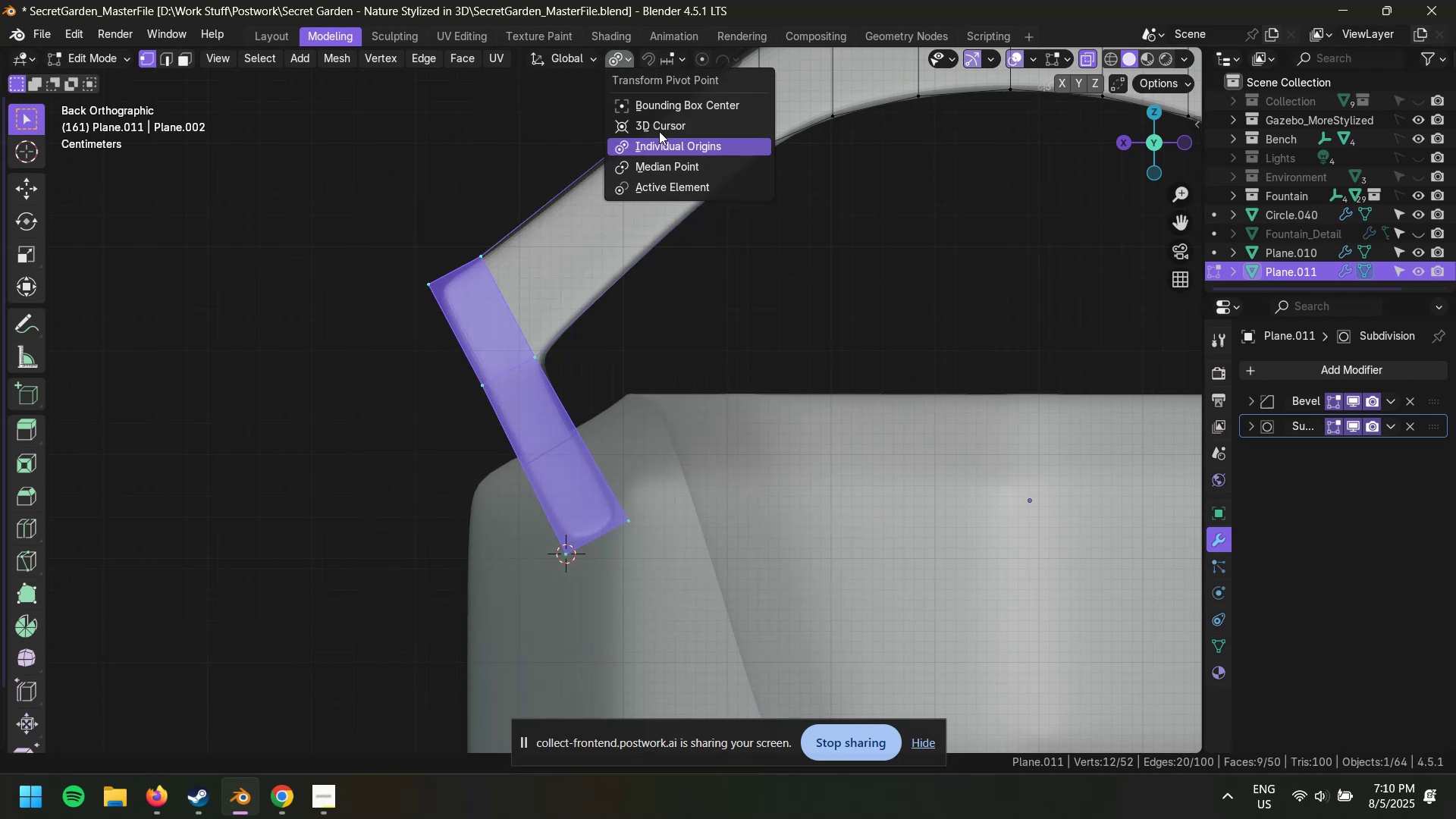 
left_click([659, 128])
 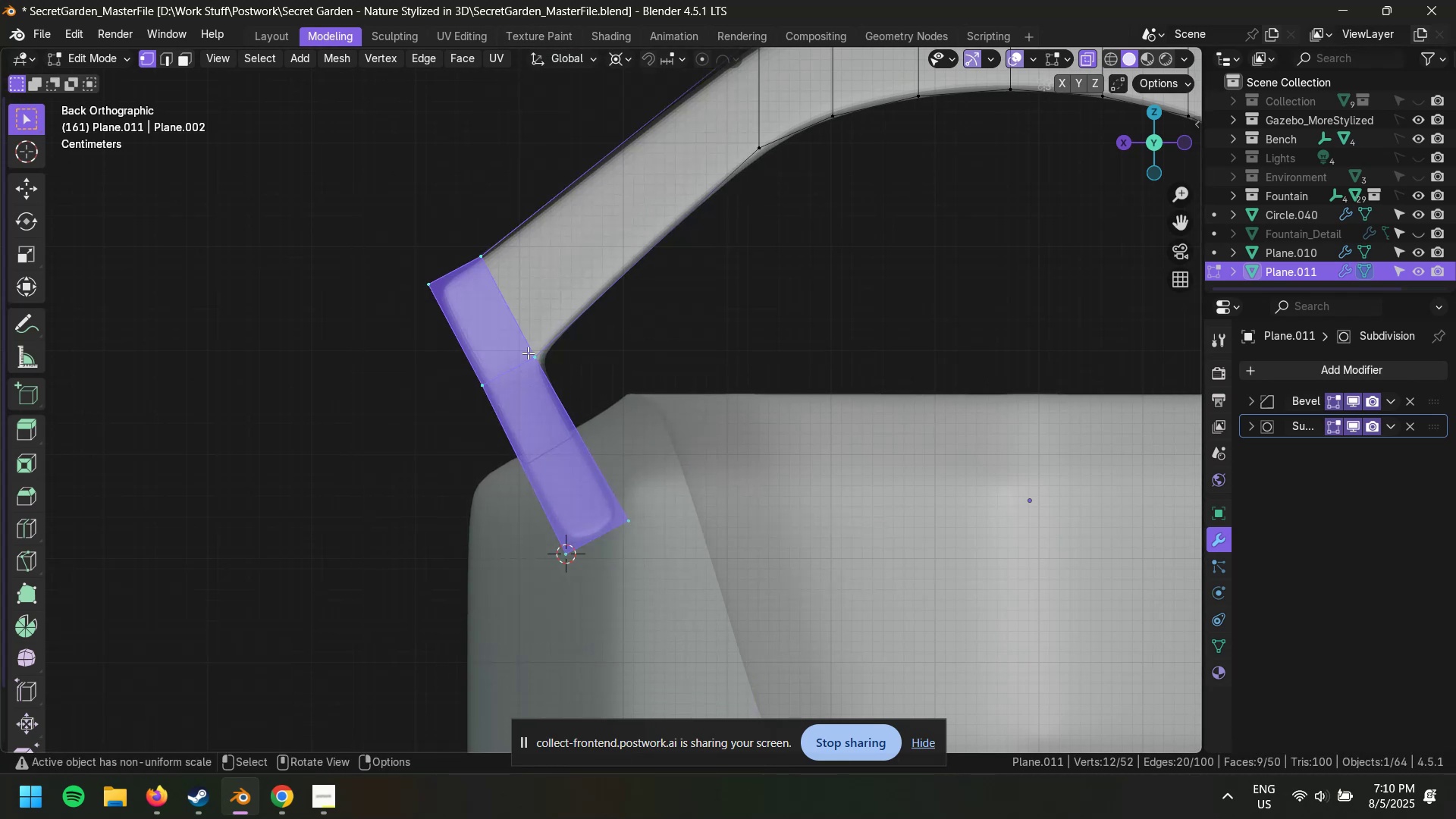 
left_click_drag(start_coordinate=[376, 224], to_coordinate=[724, 653])
 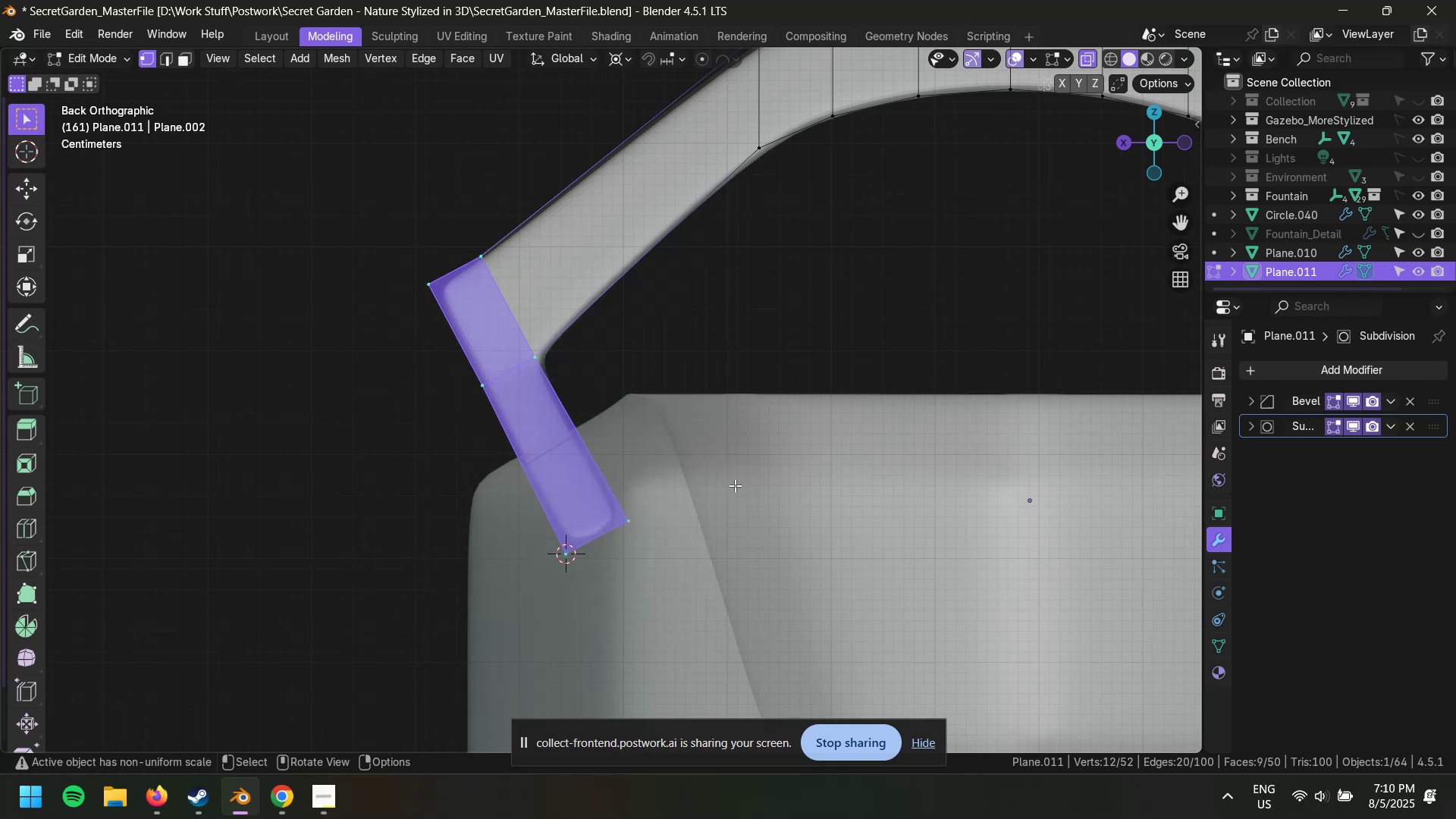 
key(R)
 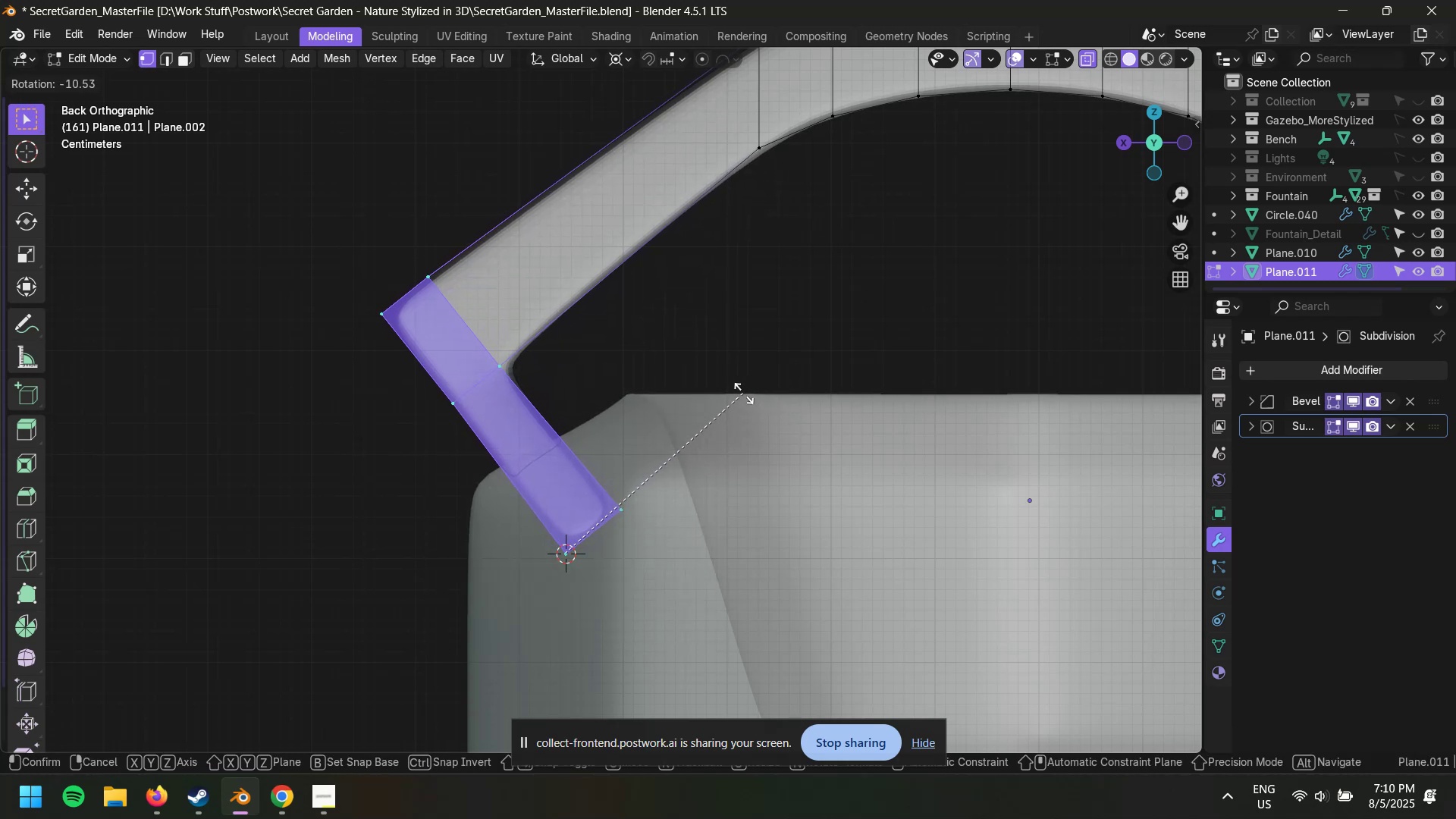 
wait(6.94)
 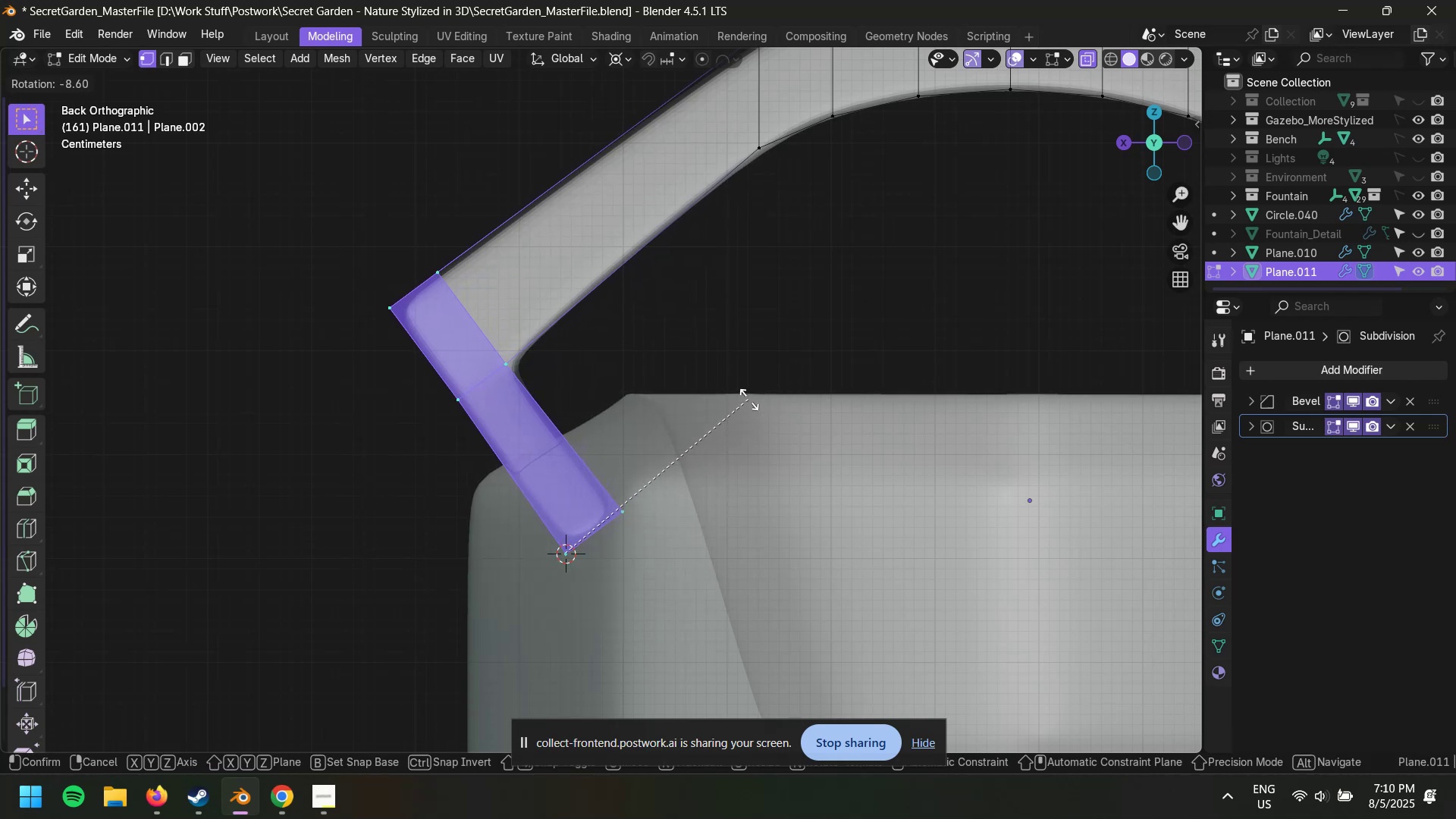 
left_click([755, 399])
 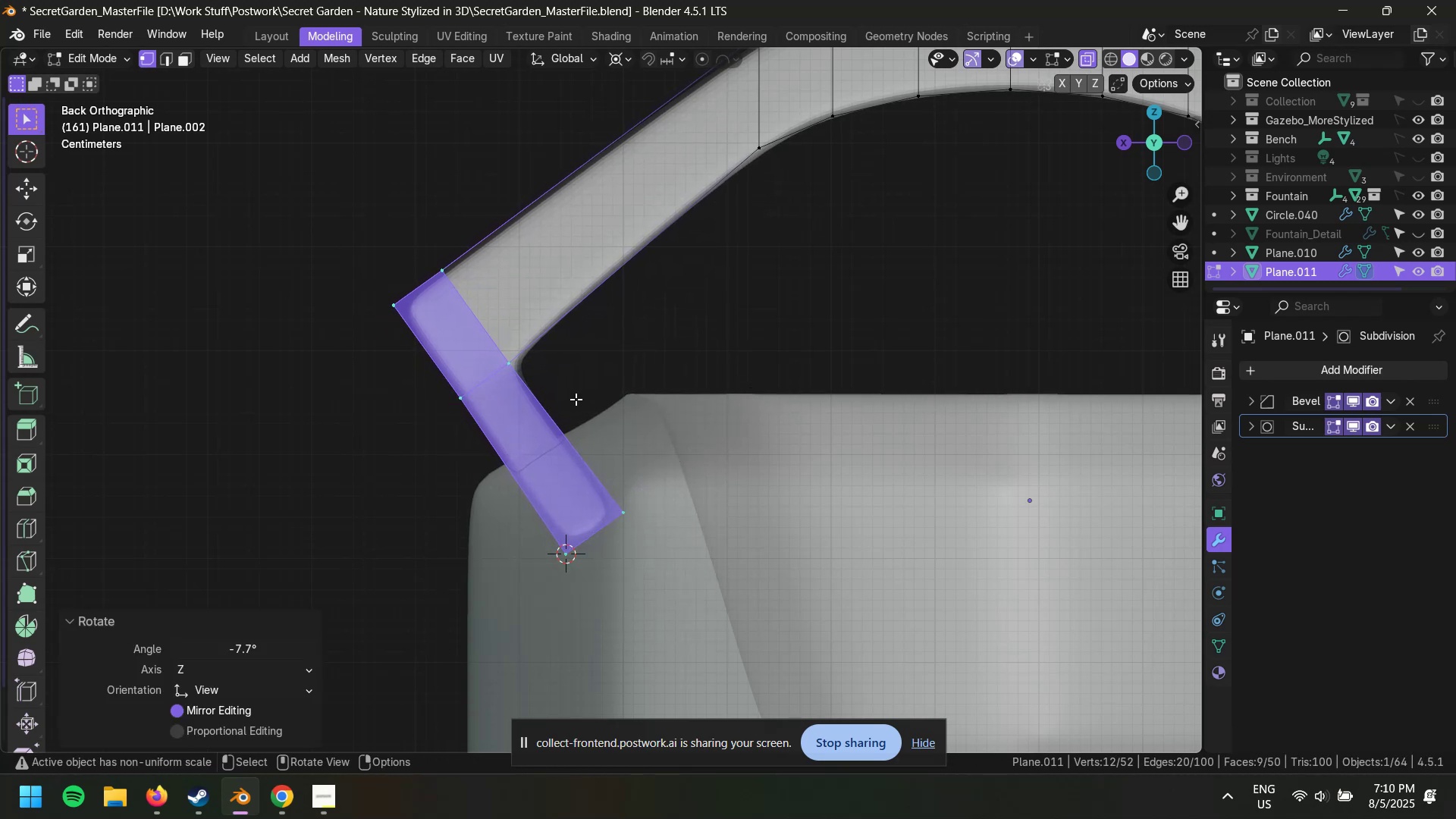 
key(2)
 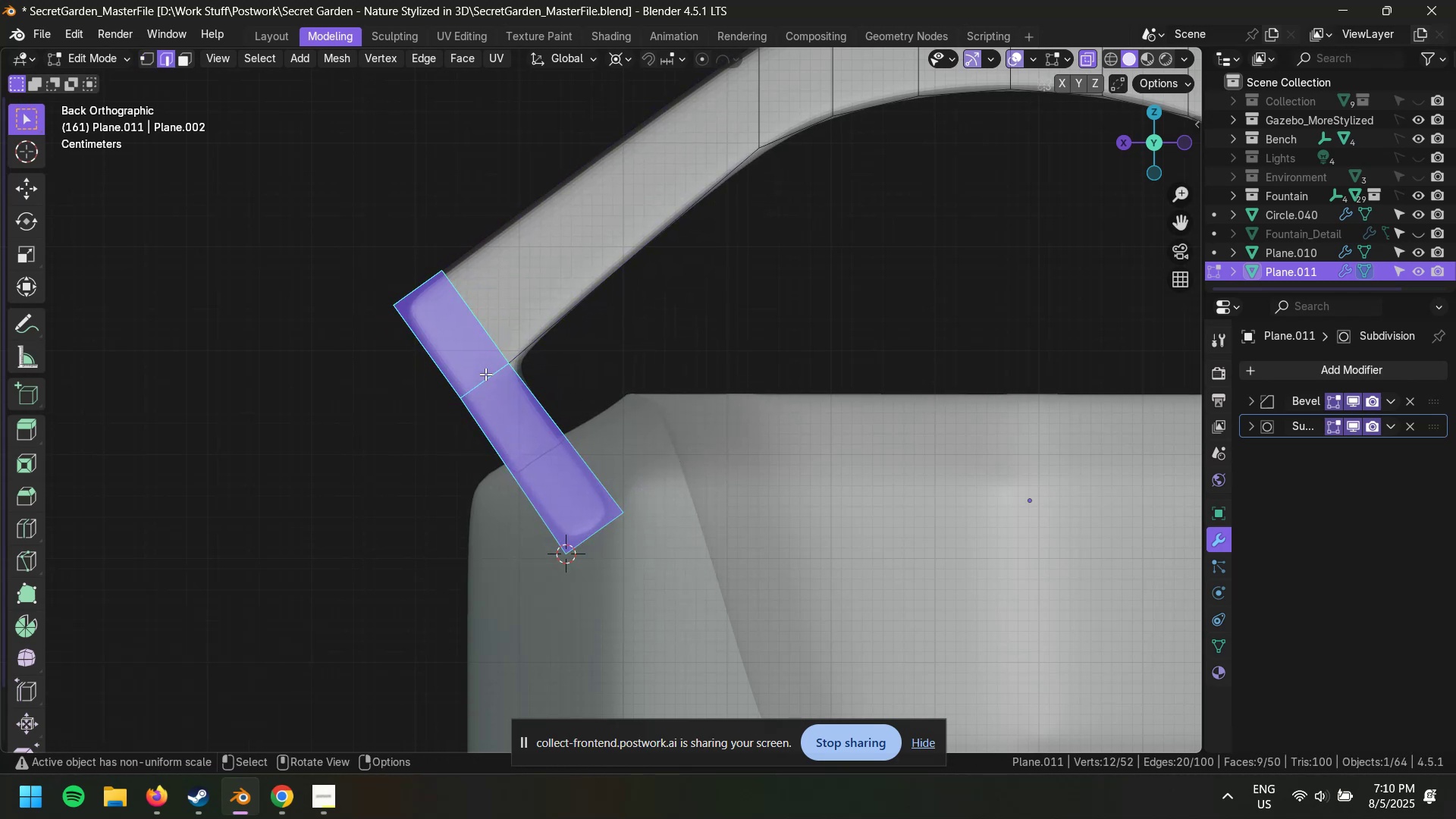 
hold_key(key=AltLeft, duration=0.37)
left_click([488, 375])
 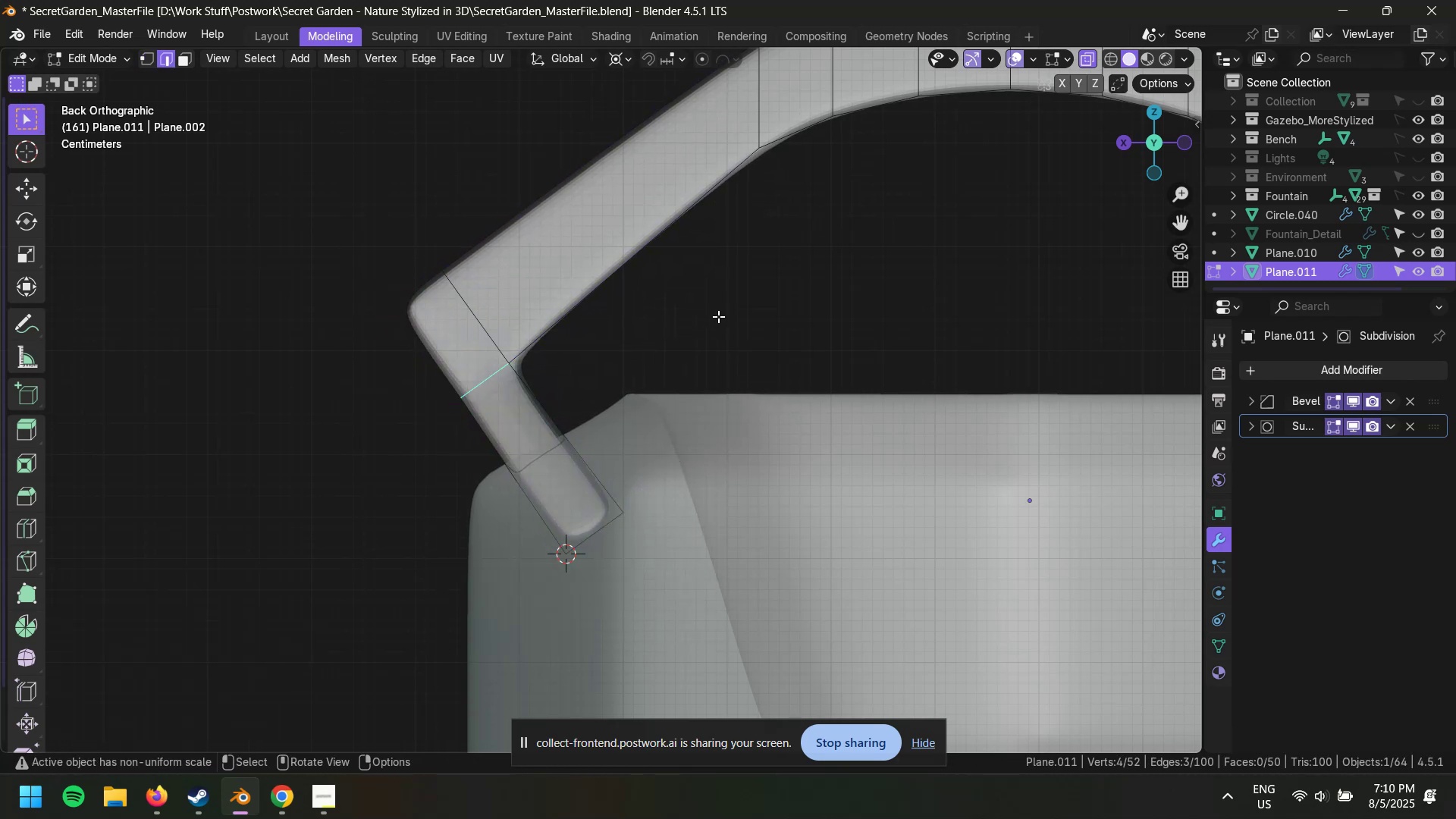 
type(gg)
key(Escape)
 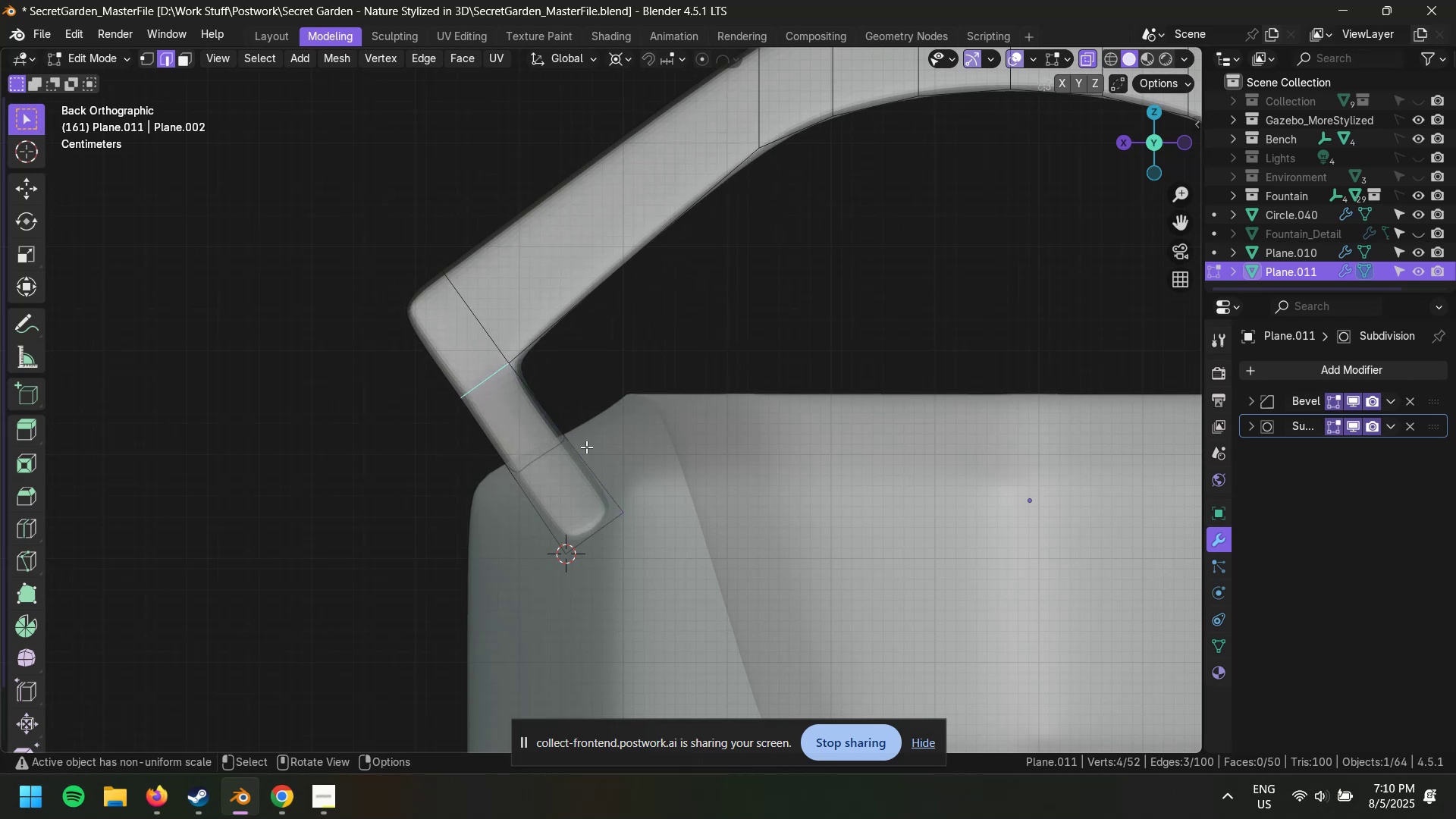 
hold_key(key=AltLeft, duration=0.38)
left_click([545, 460])
 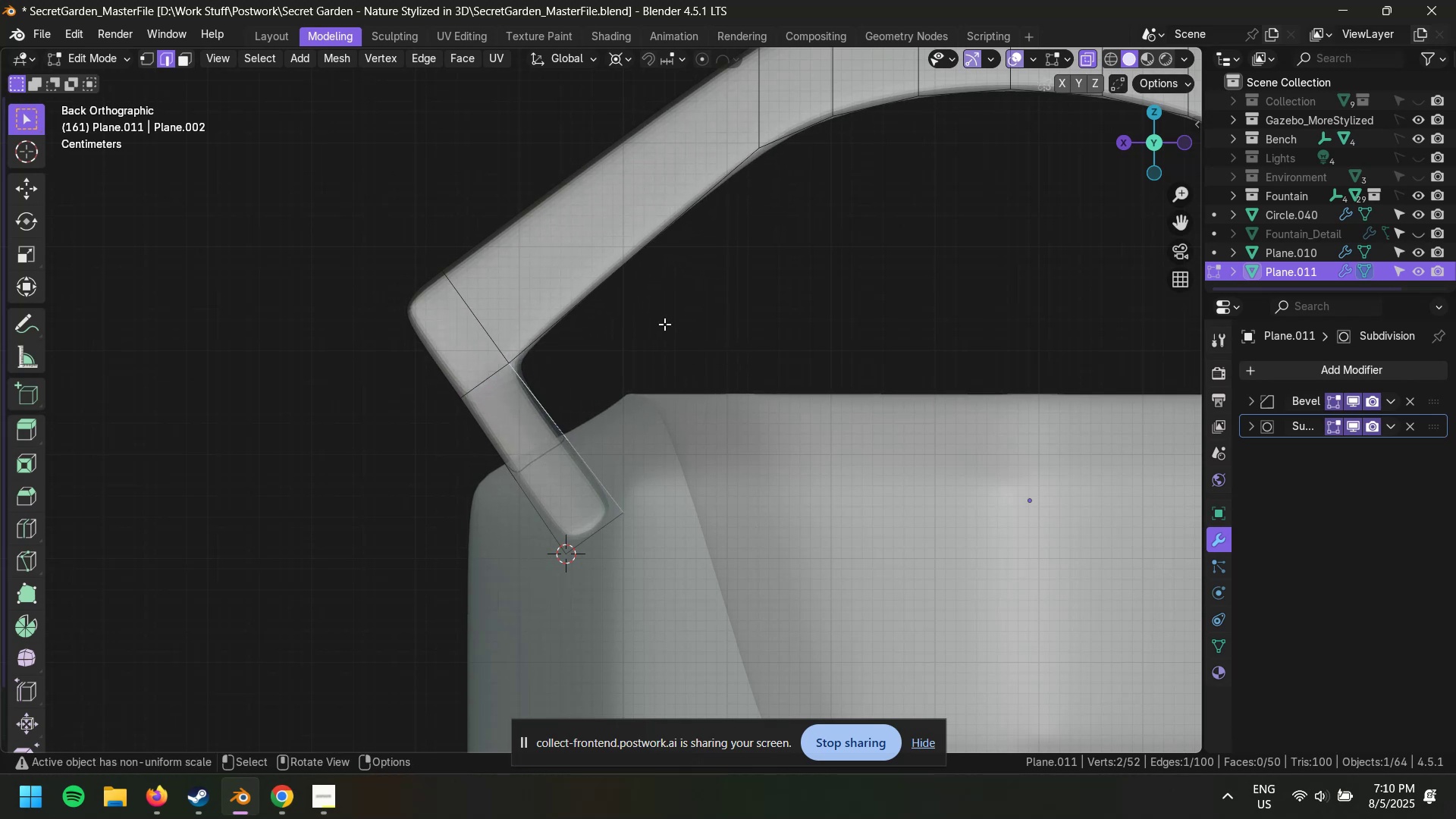 
left_click([666, 322])
 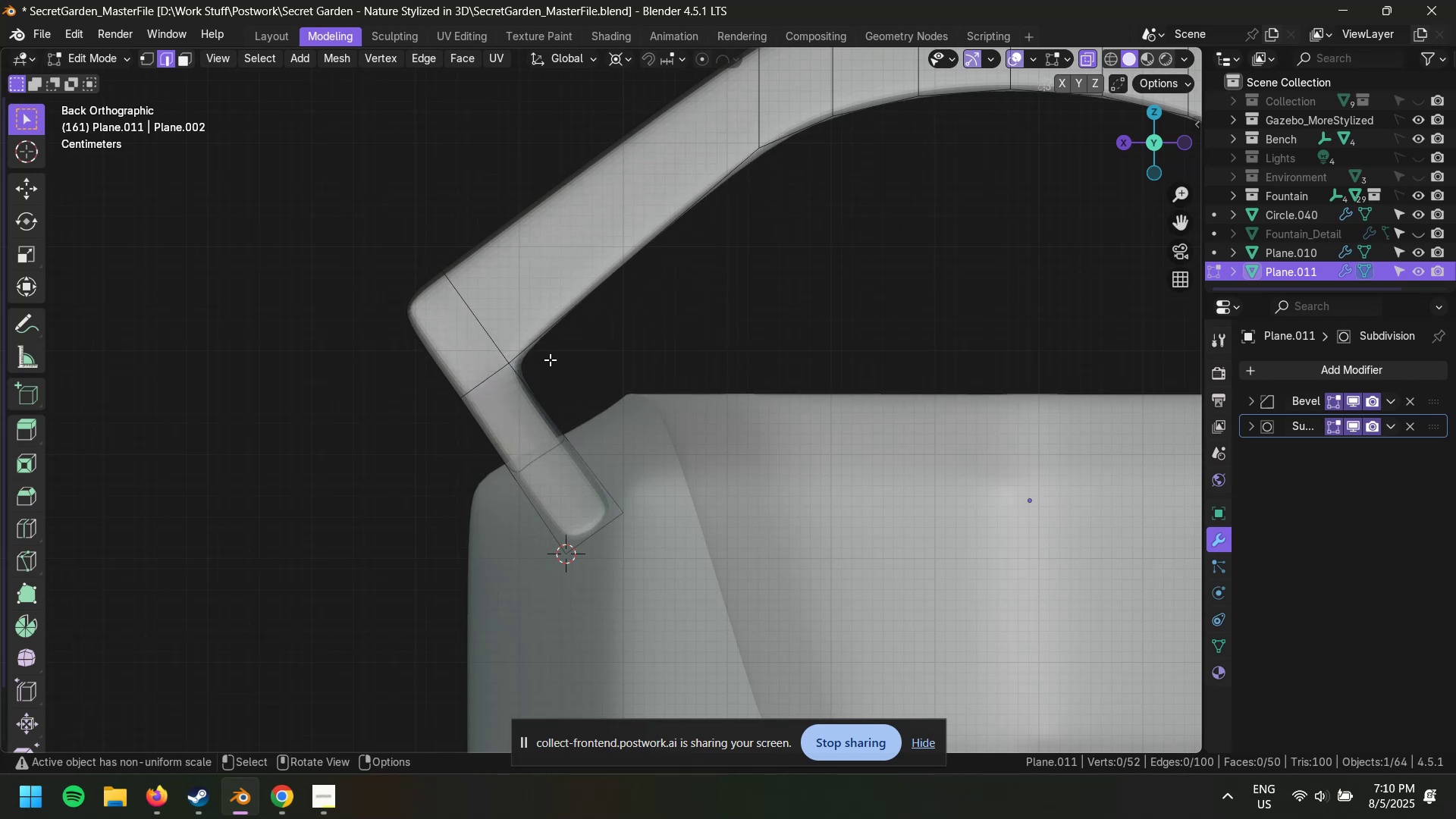 
hold_key(key=AltLeft, duration=0.38)
left_click([485, 377])
 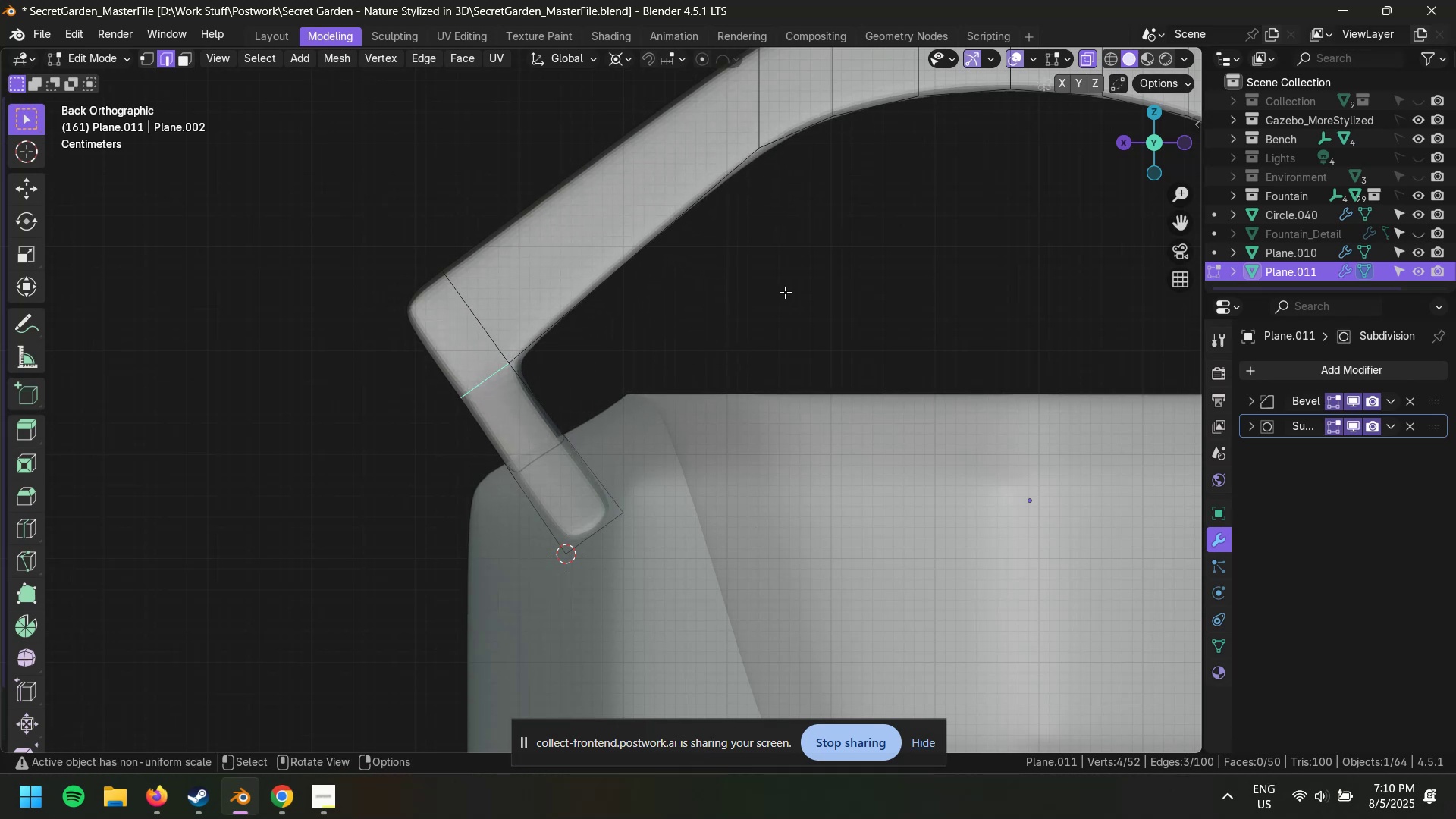 
key(Control+X)
 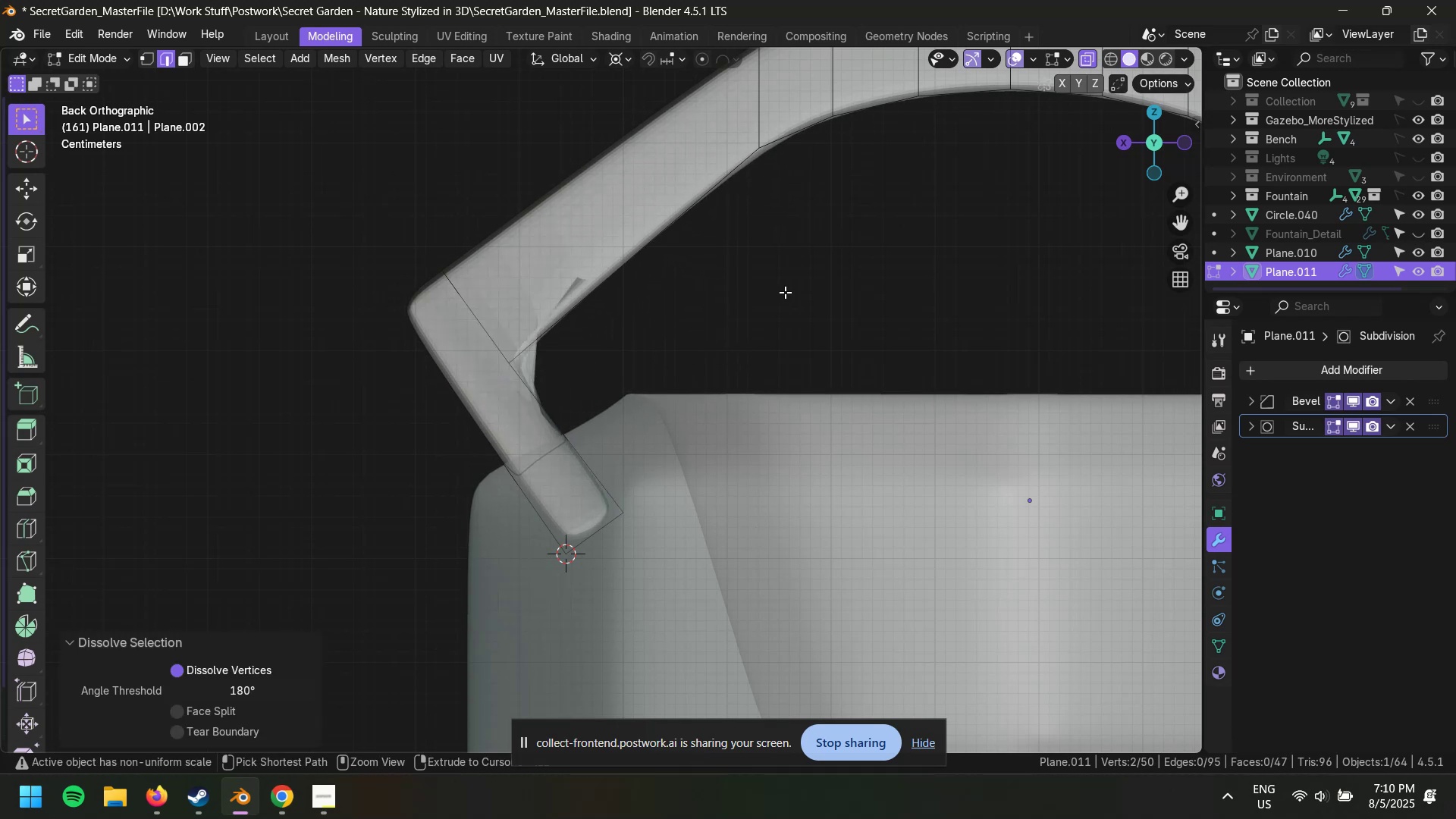 
key(Control+Z)
 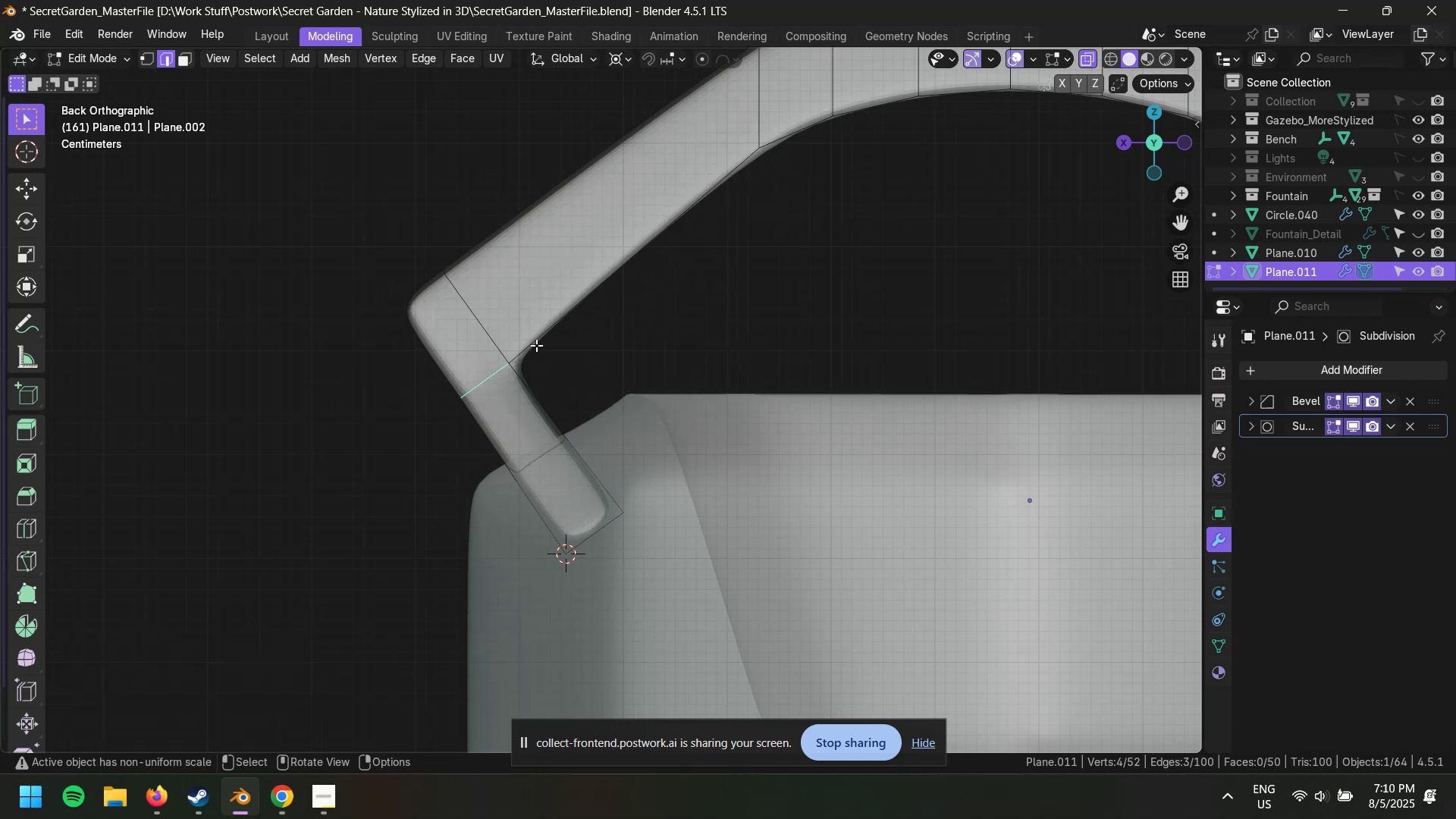 
left_click([525, 347])
 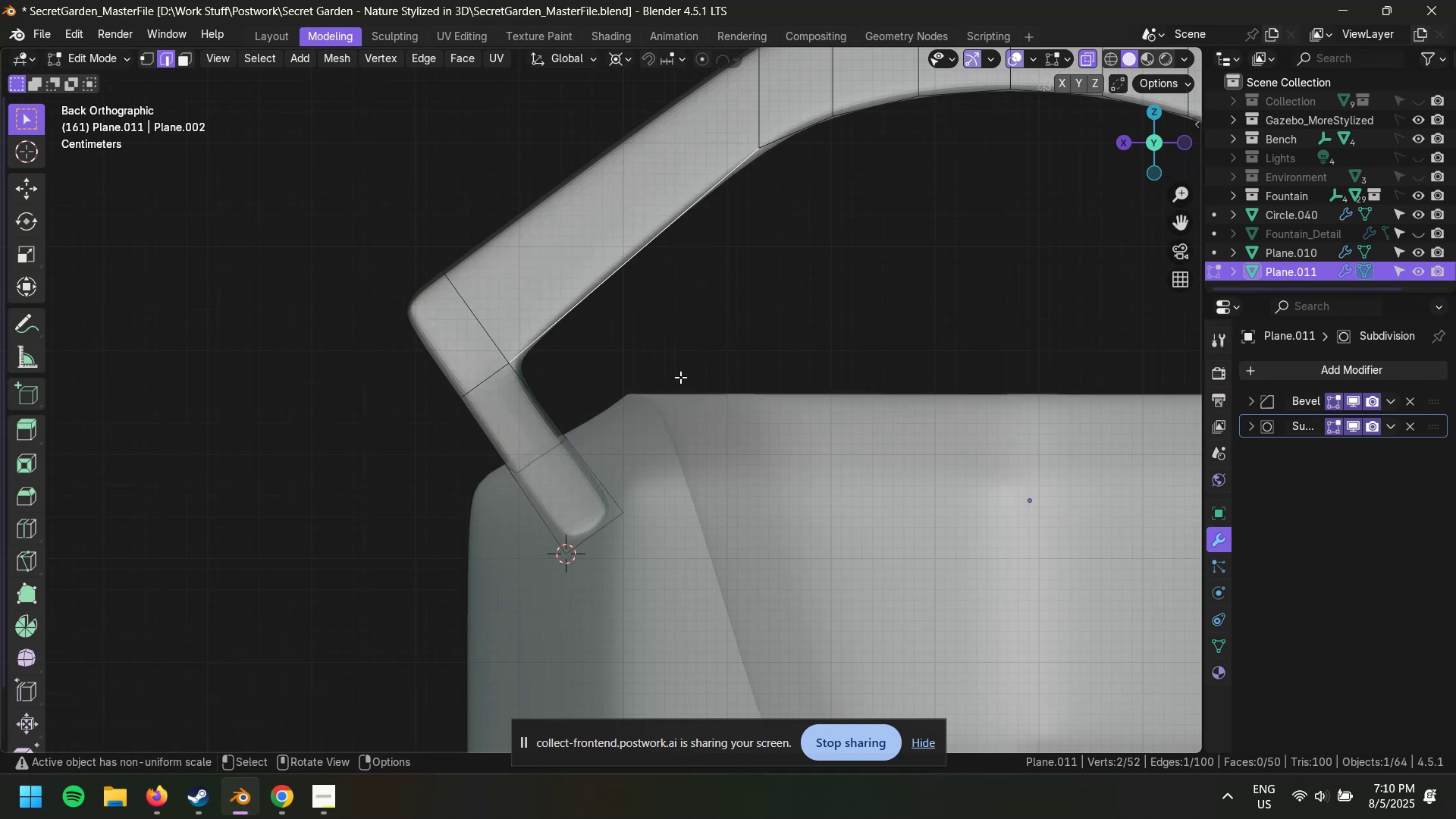 
left_click([684, 373])
 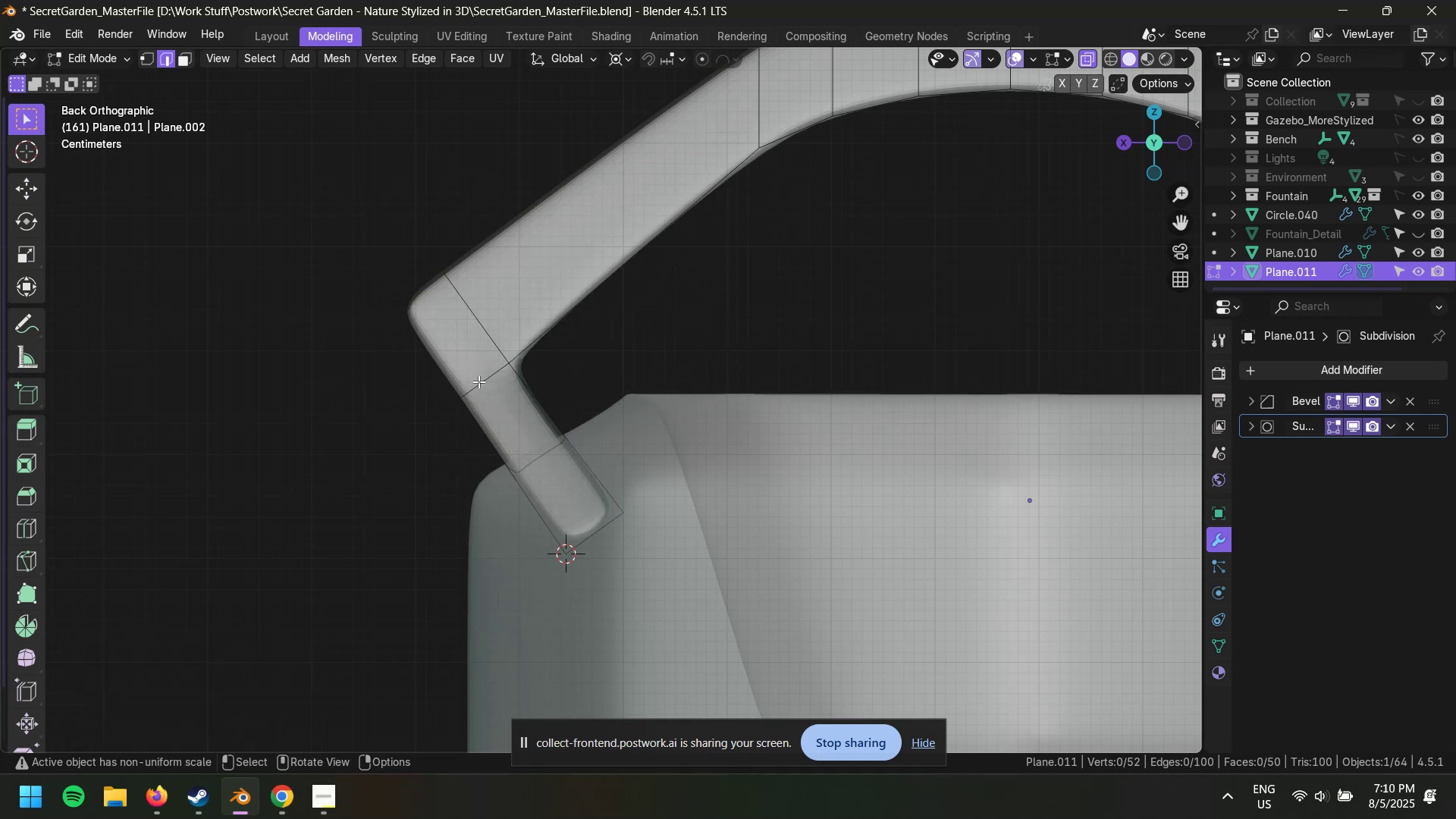 
left_click([482, 382])
 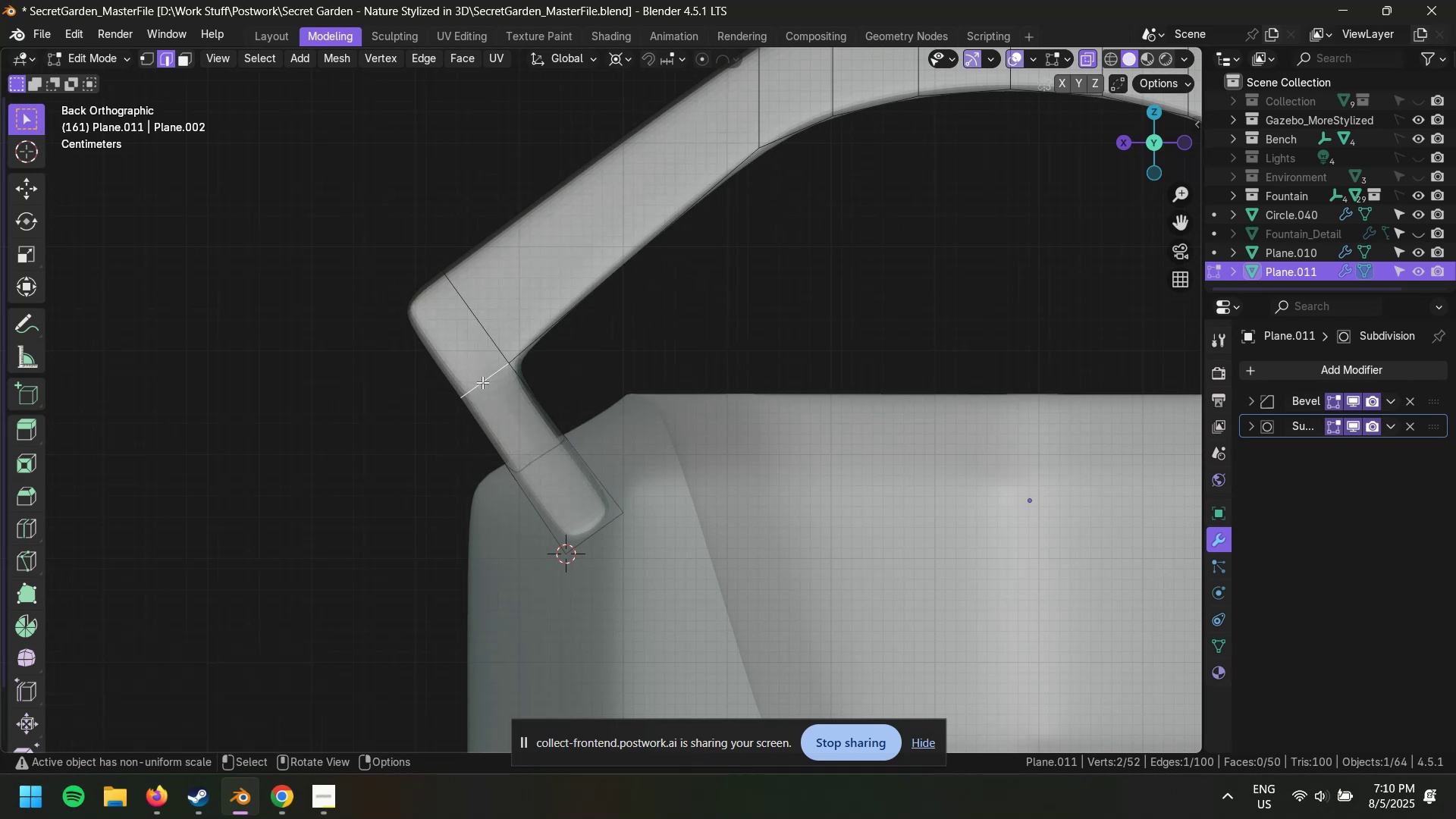 
hold_key(key=AltLeft, duration=0.47)
 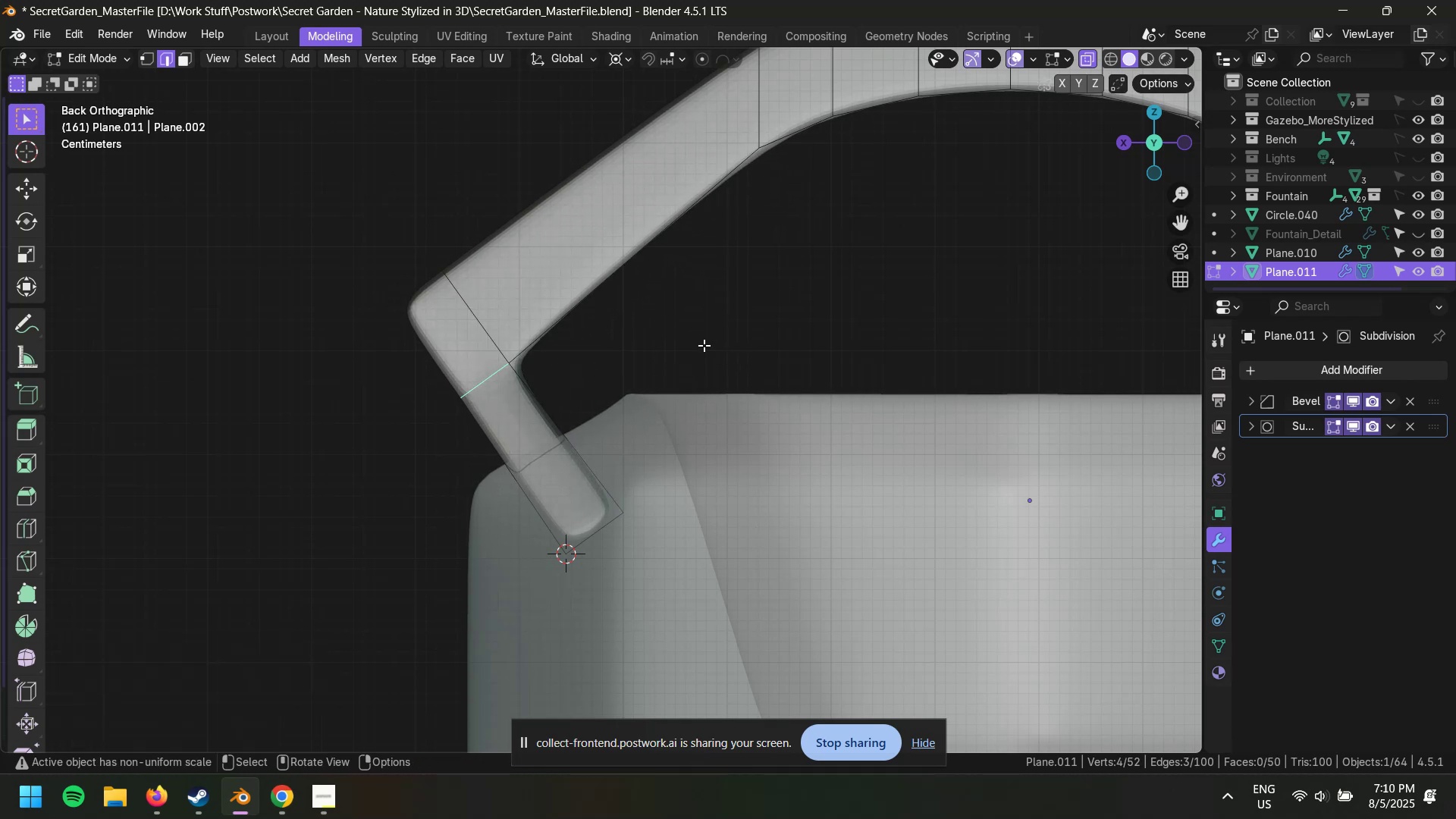 
triple_click([704, 344])
 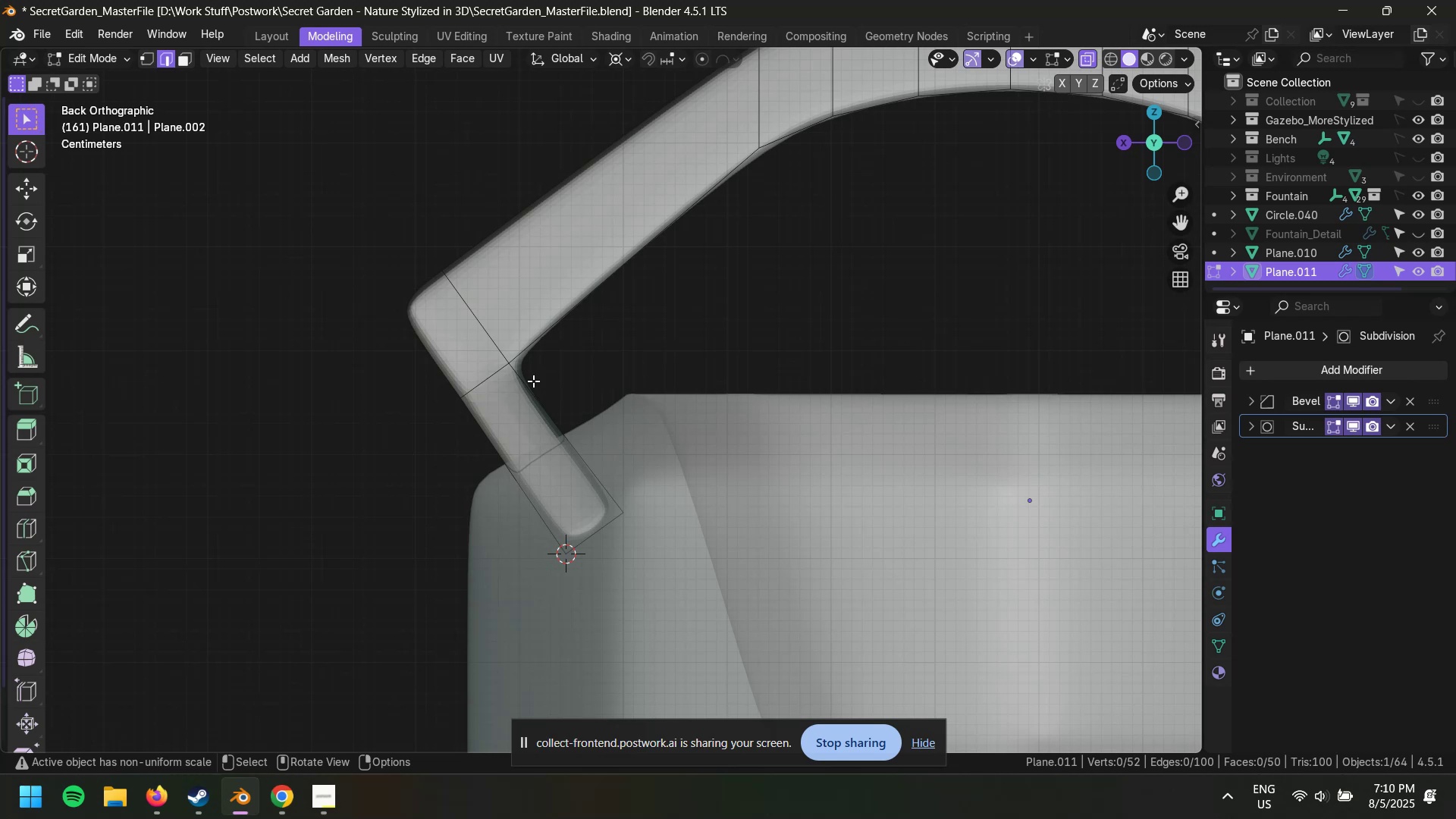 
hold_key(key=AltLeft, duration=0.43)
 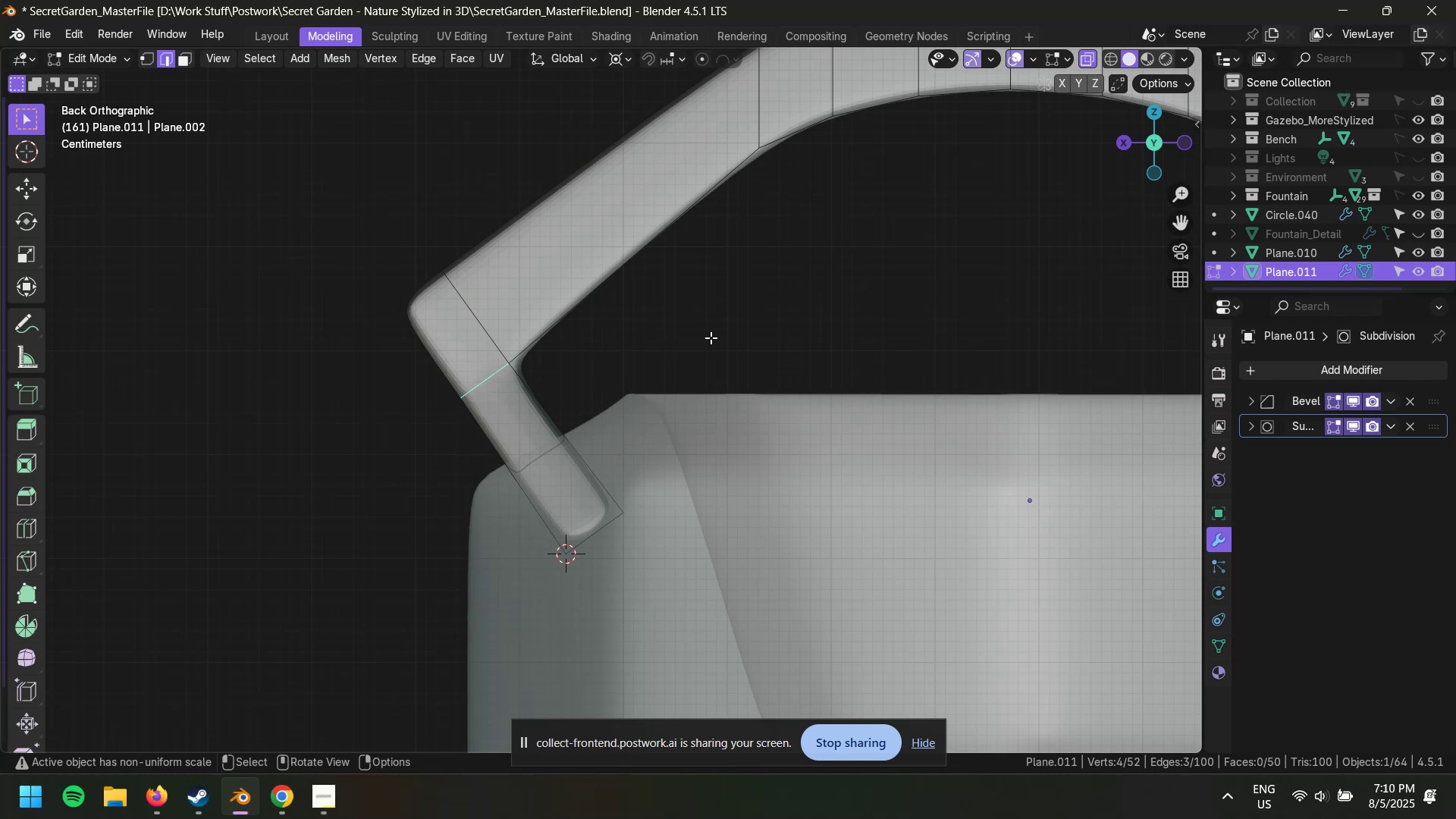 
type(gg)
 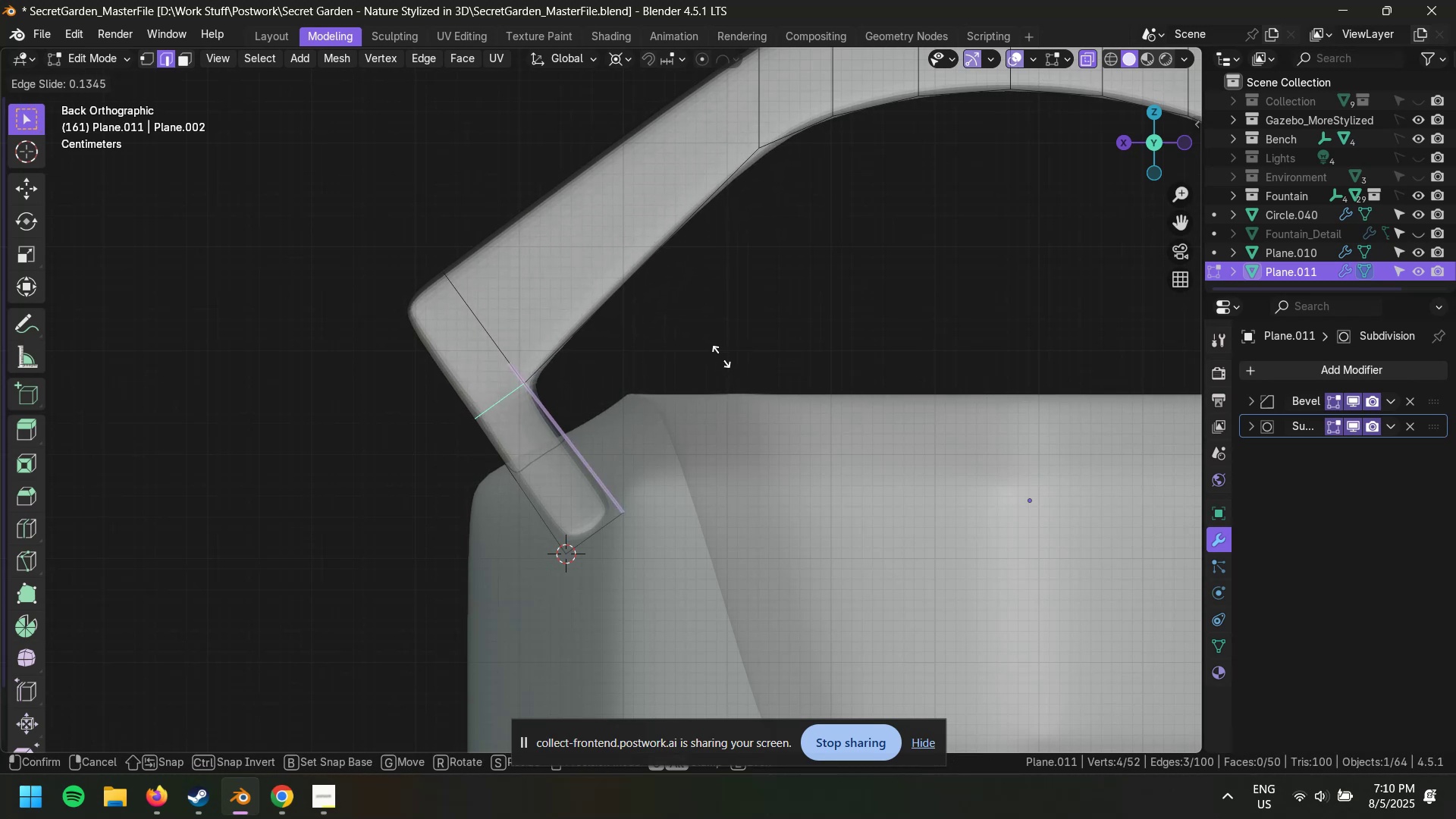 
left_click([723, 353])
 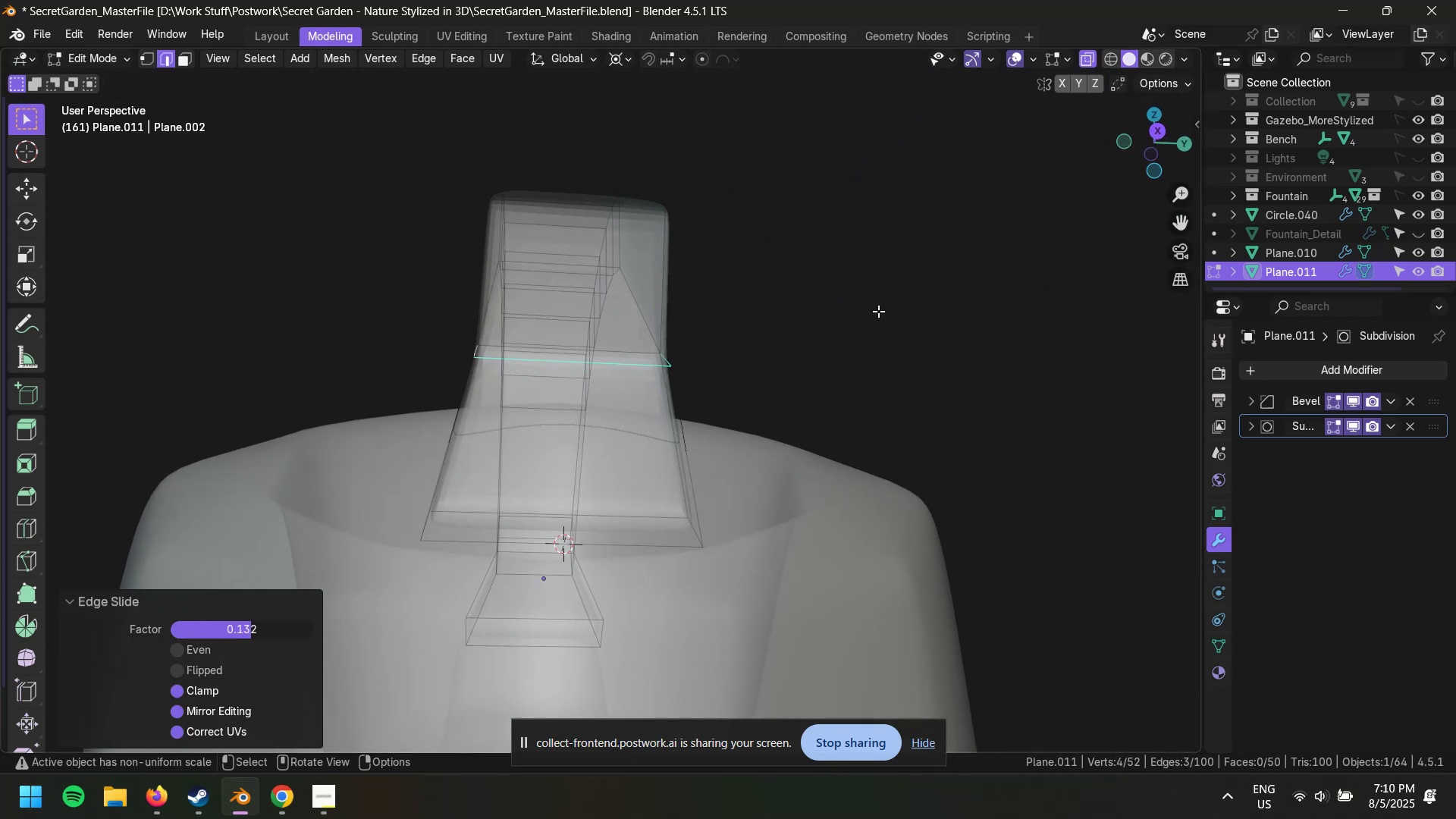 
key(Alt+Z)
 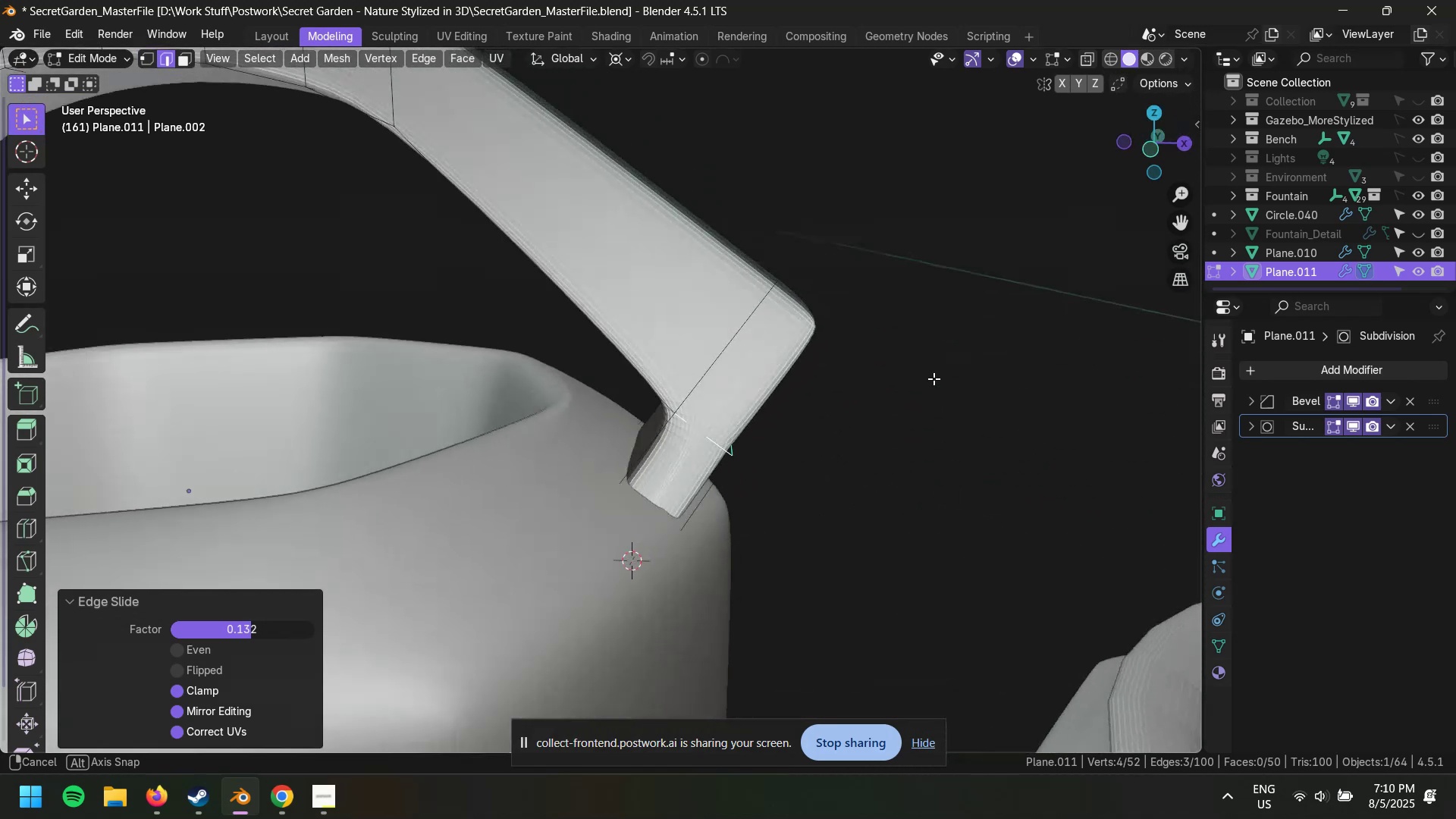 
hold_key(key=AltLeft, duration=0.77)
left_click([666, 332])
 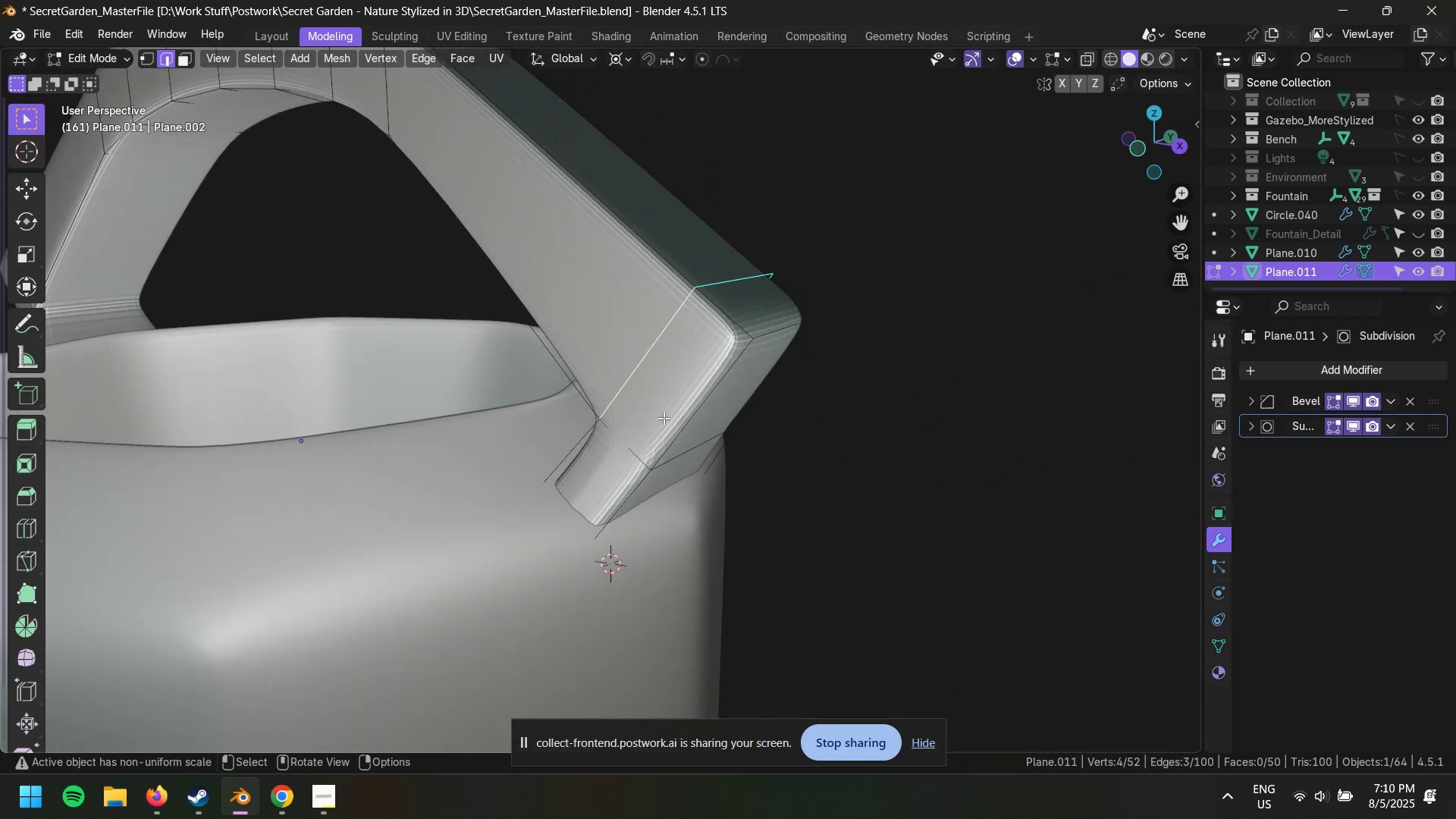 
hold_key(key=AltLeft, duration=0.61)
hold_key(key=ShiftLeft, duration=0.64)
left_click([584, 441])
 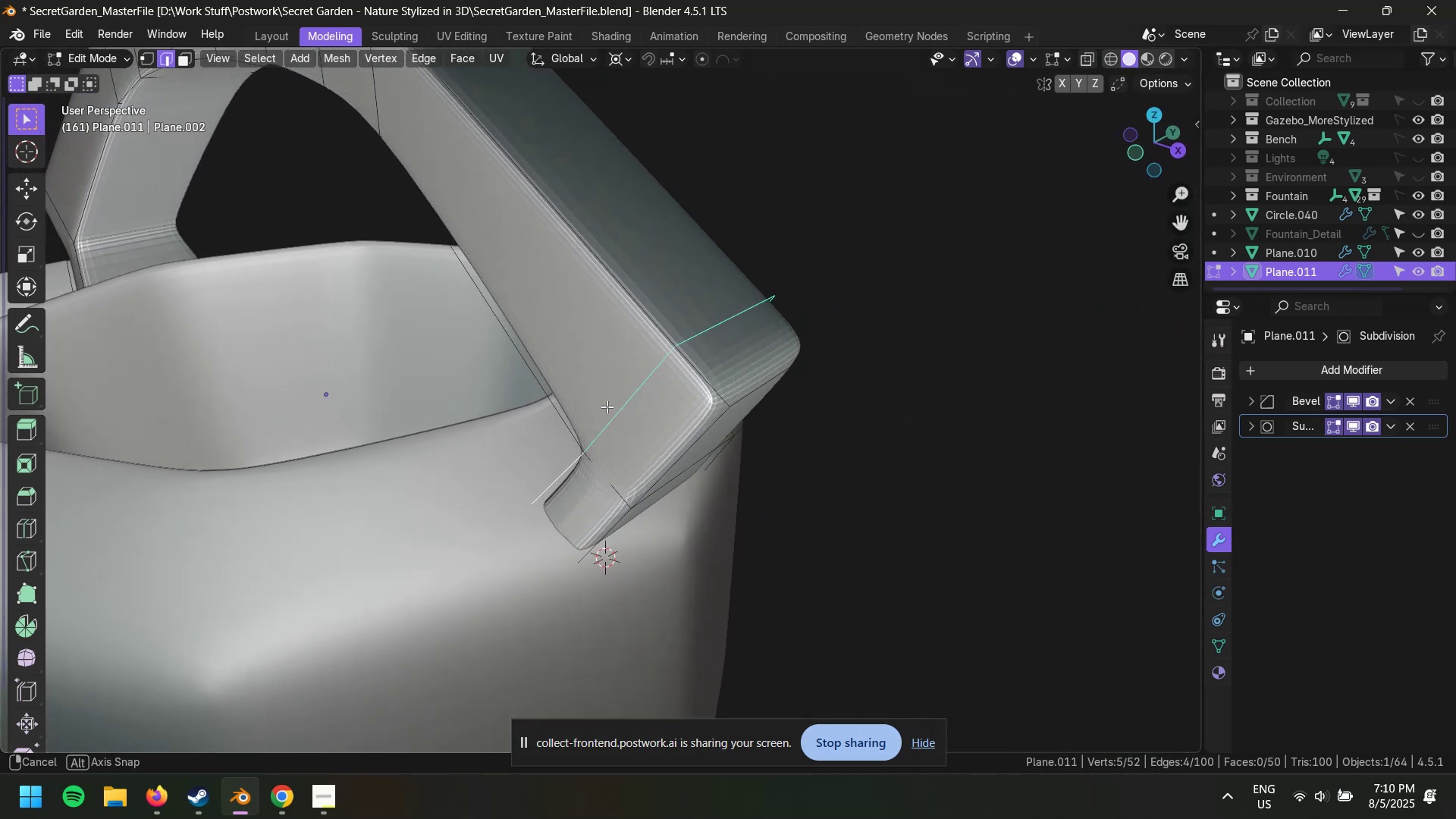 
key(Alt+Z)
 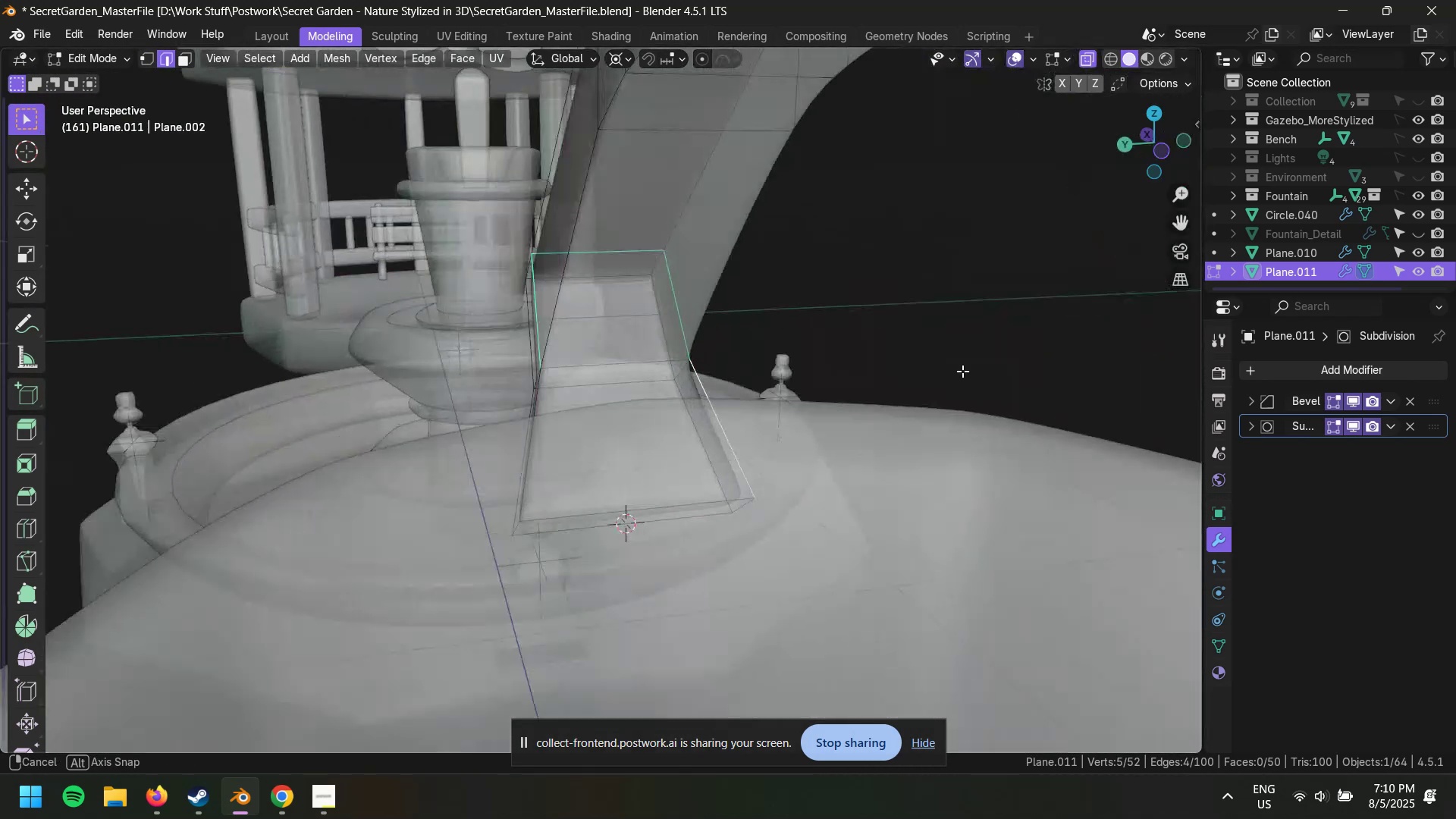 
hold_key(key=AltLeft, duration=1.3)
hold_key(key=ShiftLeft, duration=1.52)
left_click([526, 413])
 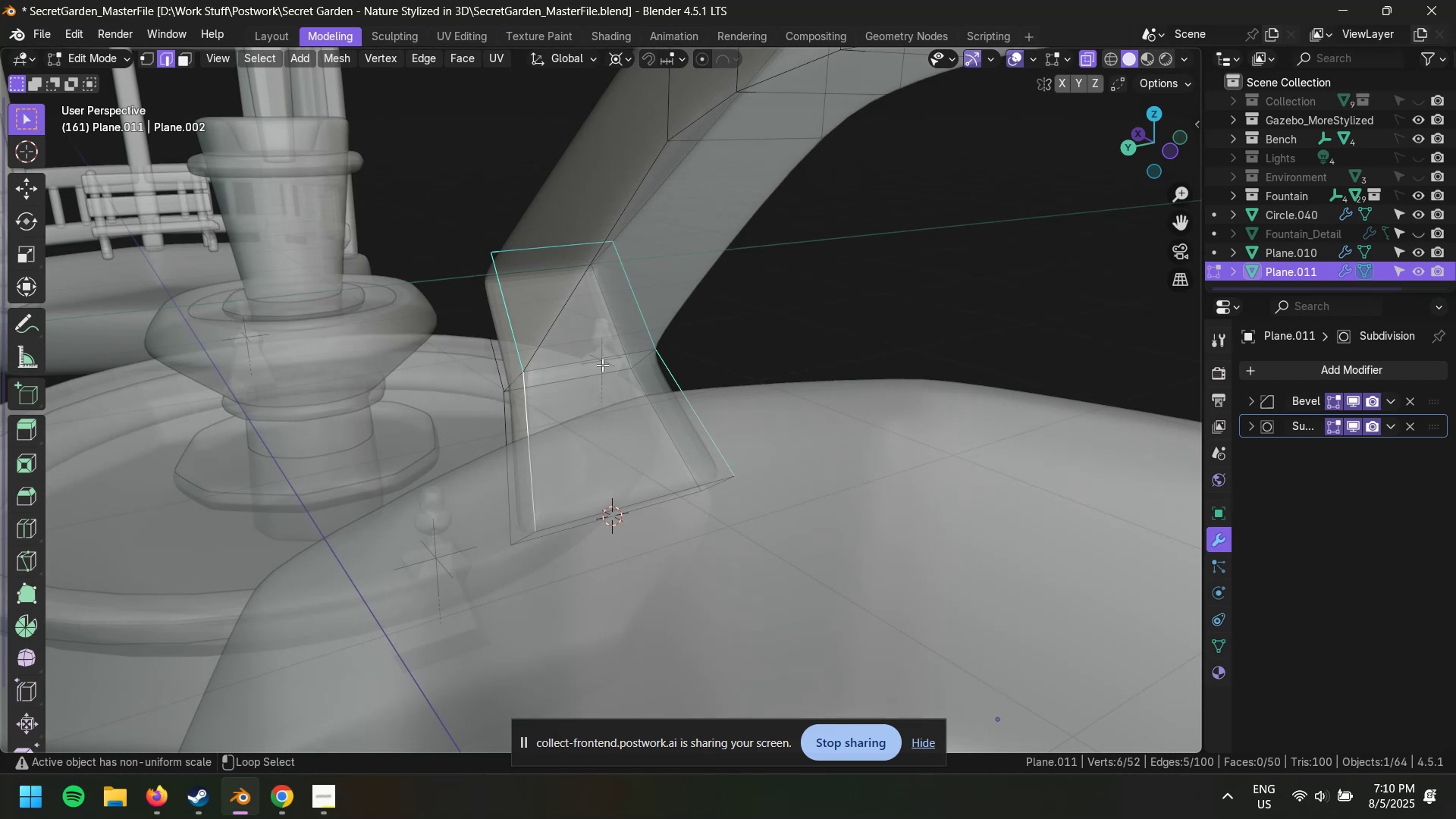 
hold_key(key=ShiftLeft, duration=0.52)
left_click([601, 361])
 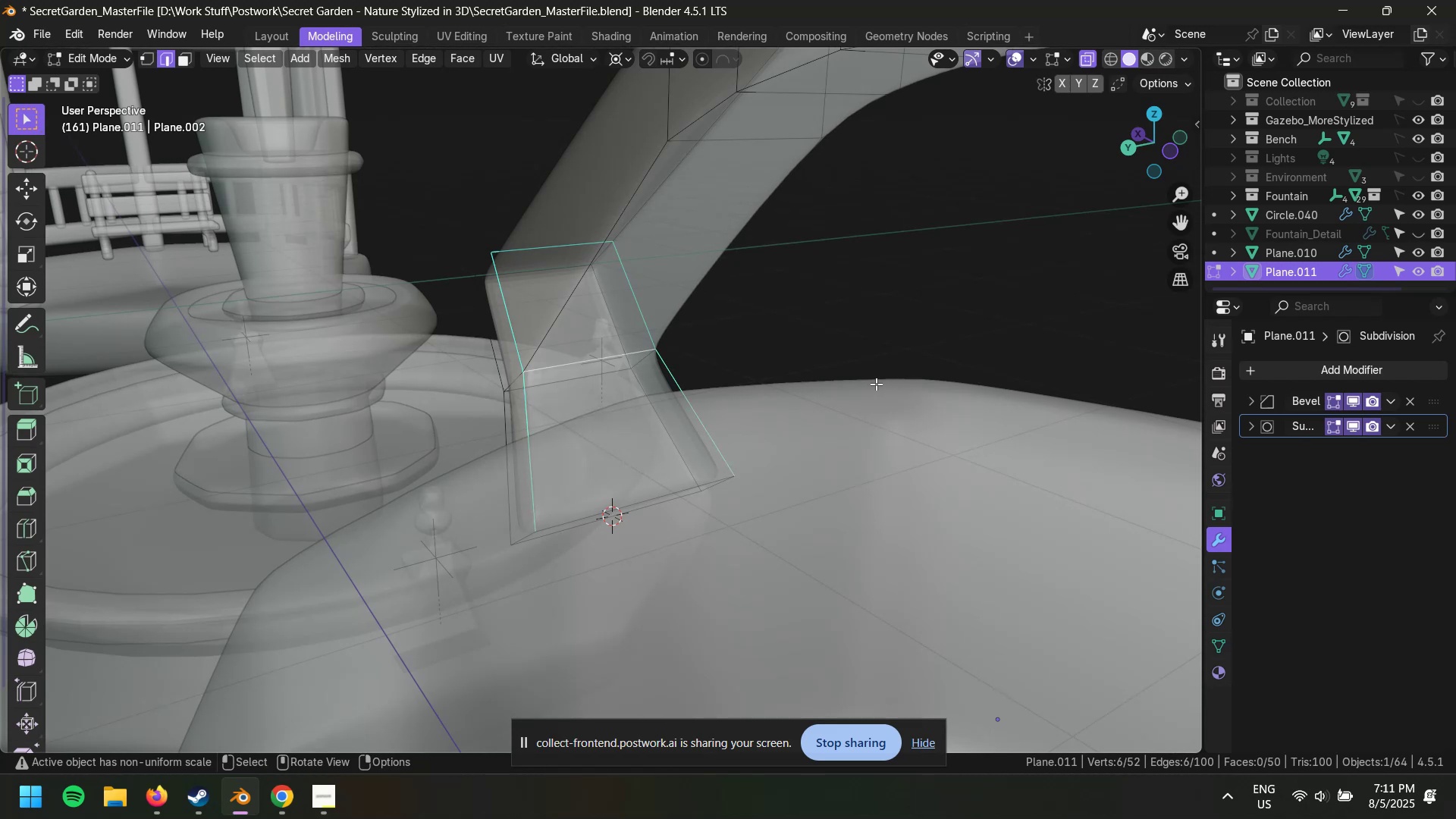 
hold_key(key=ShiftLeft, duration=0.76)
left_click([629, 504])
 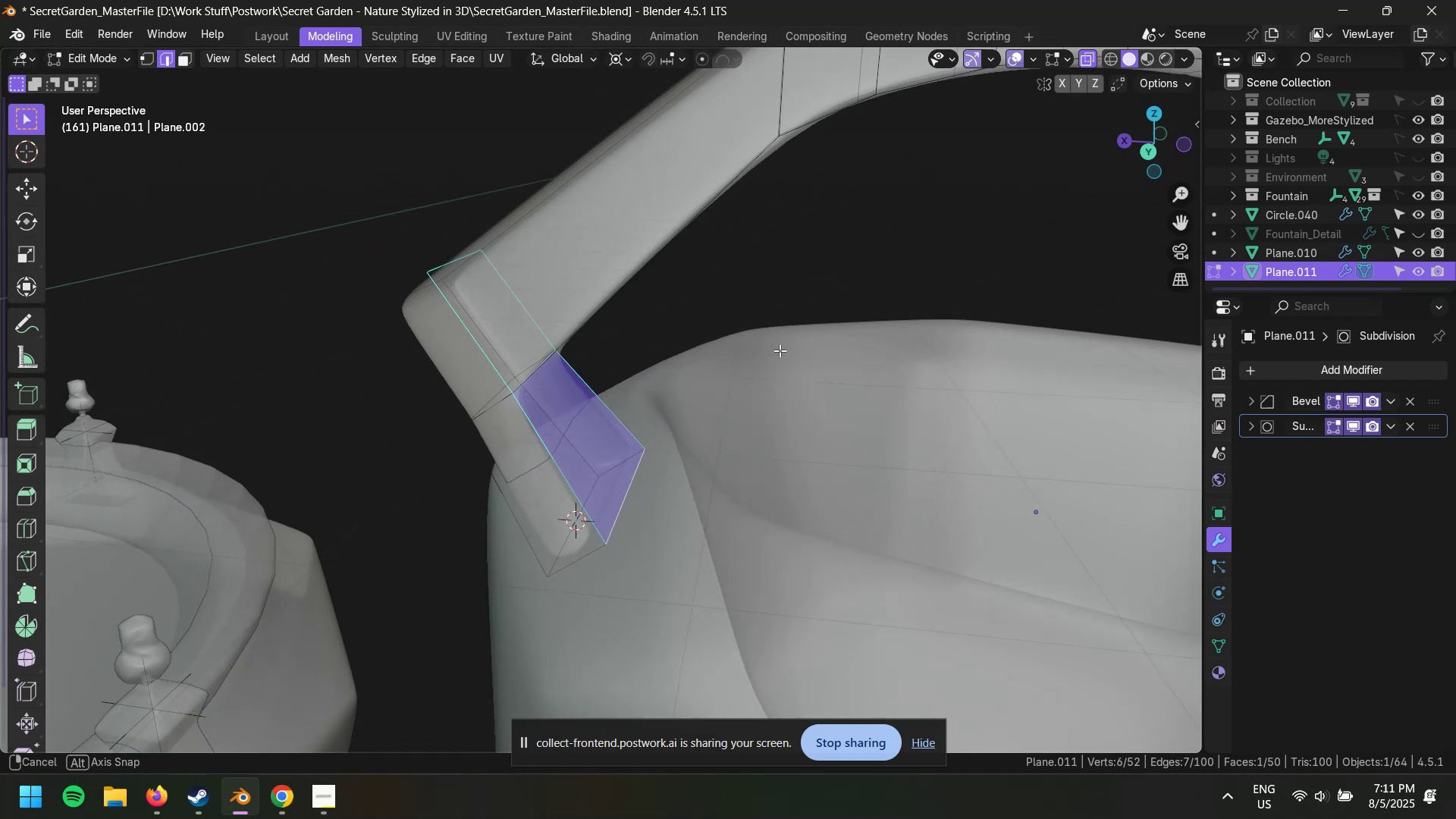 
type(gg)
key(Escape)
type(gxx)
key(Escape)
type(3)
 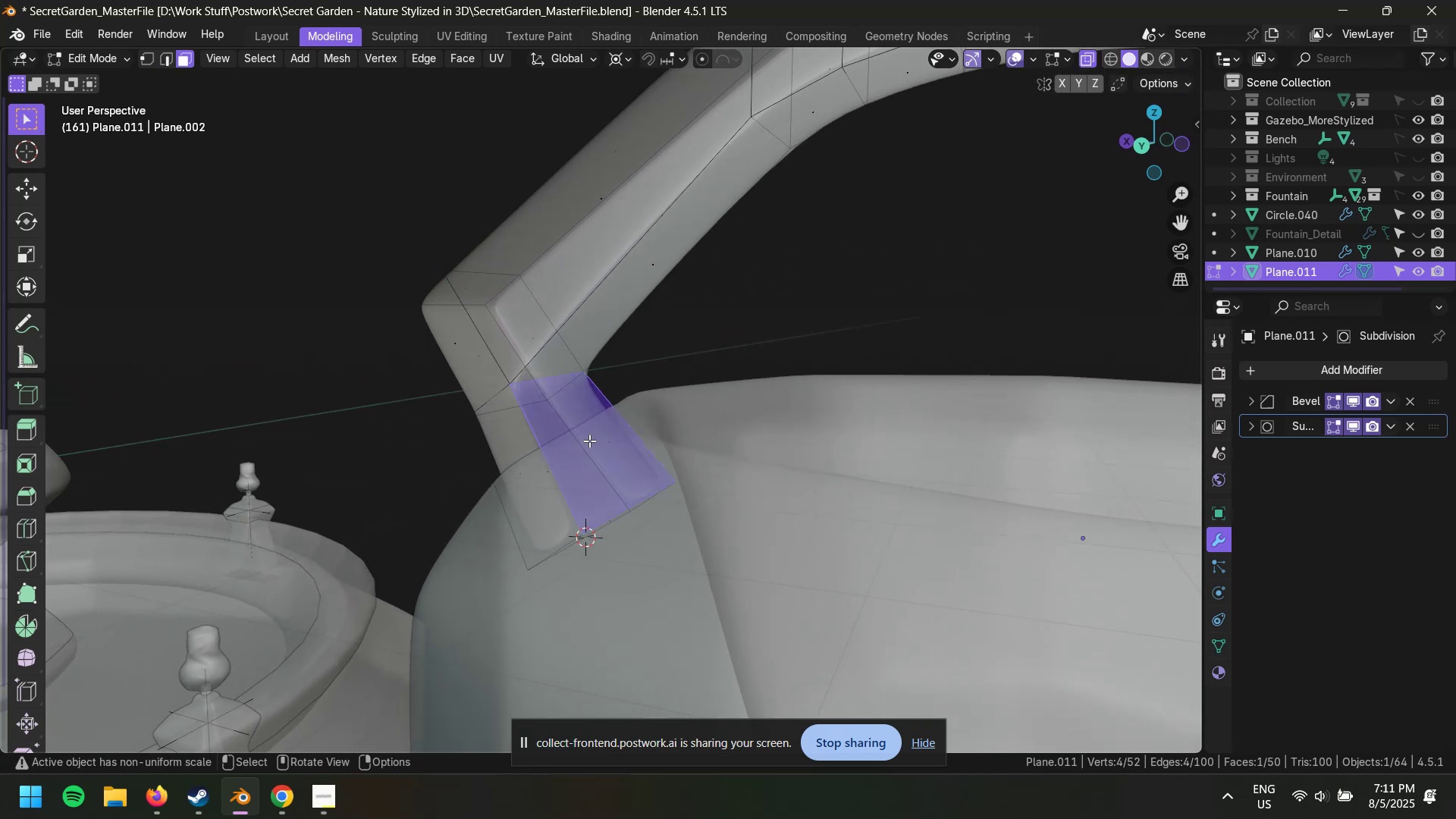 
left_click([589, 441])
 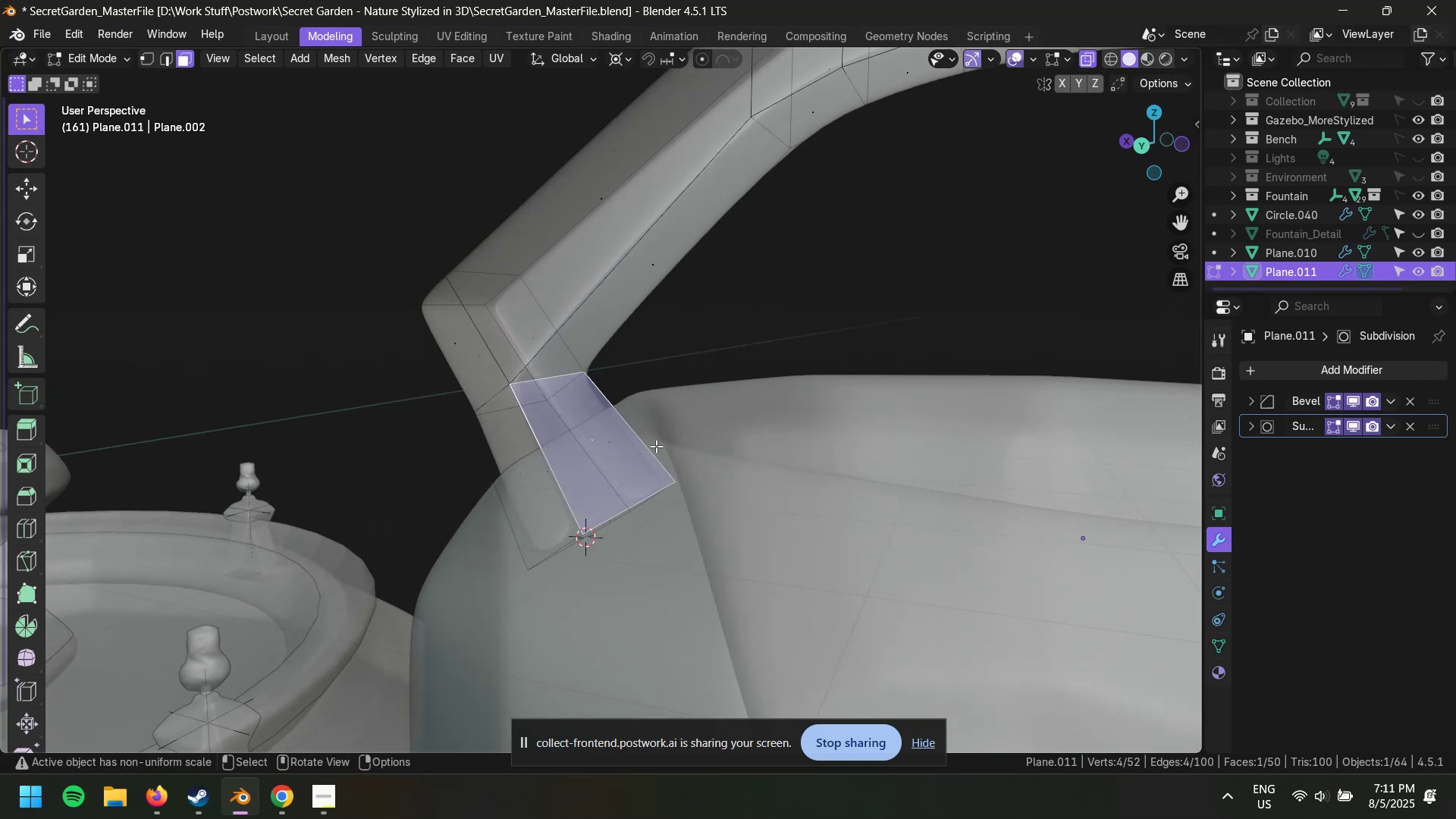 
type(Sgg)
key(Escape)
type(g)
key(Escape)
 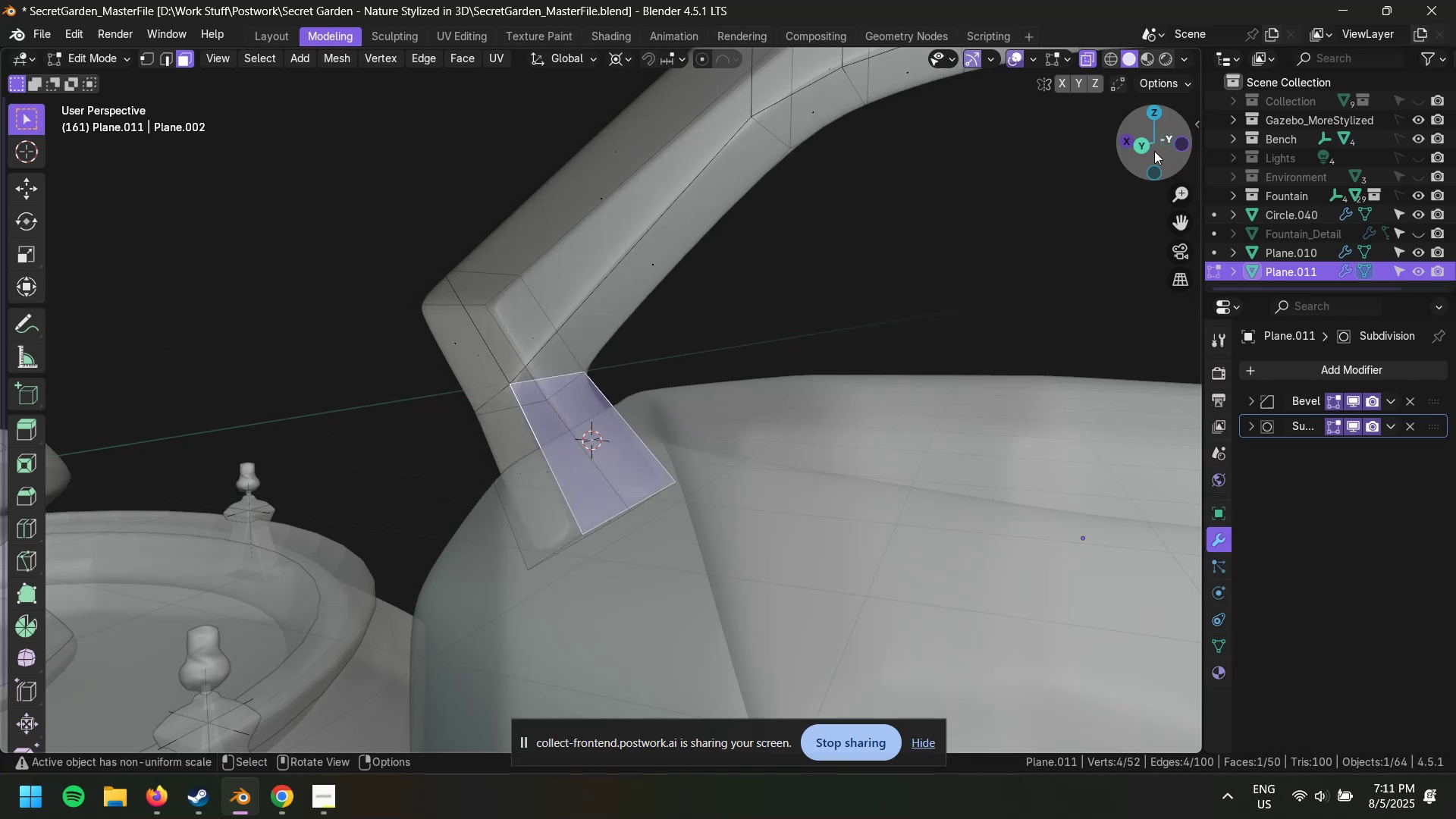 
left_click([1147, 151])
 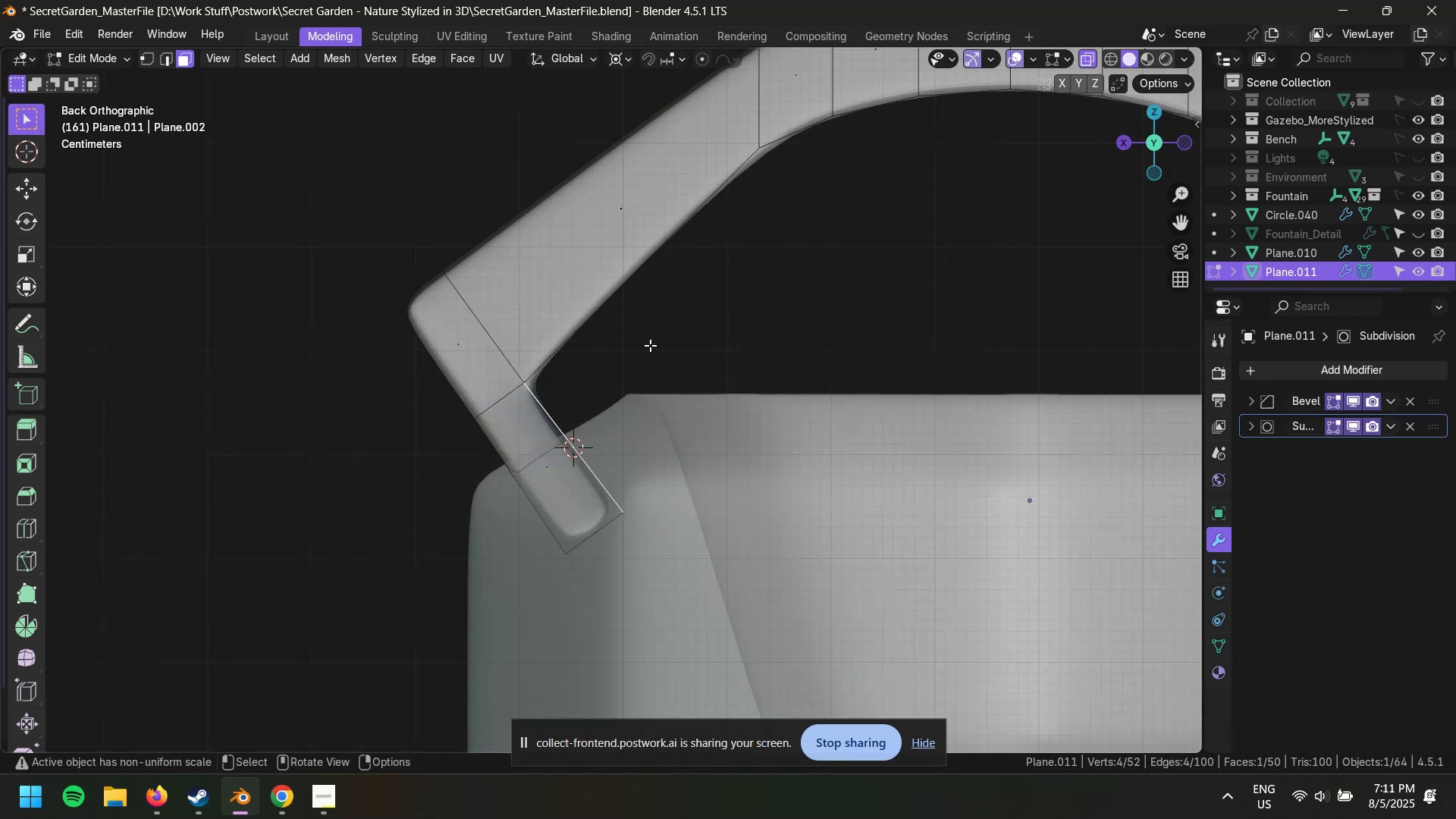 
scroll: coordinate [635, 380], scroll_direction: up, amount: 2.0
 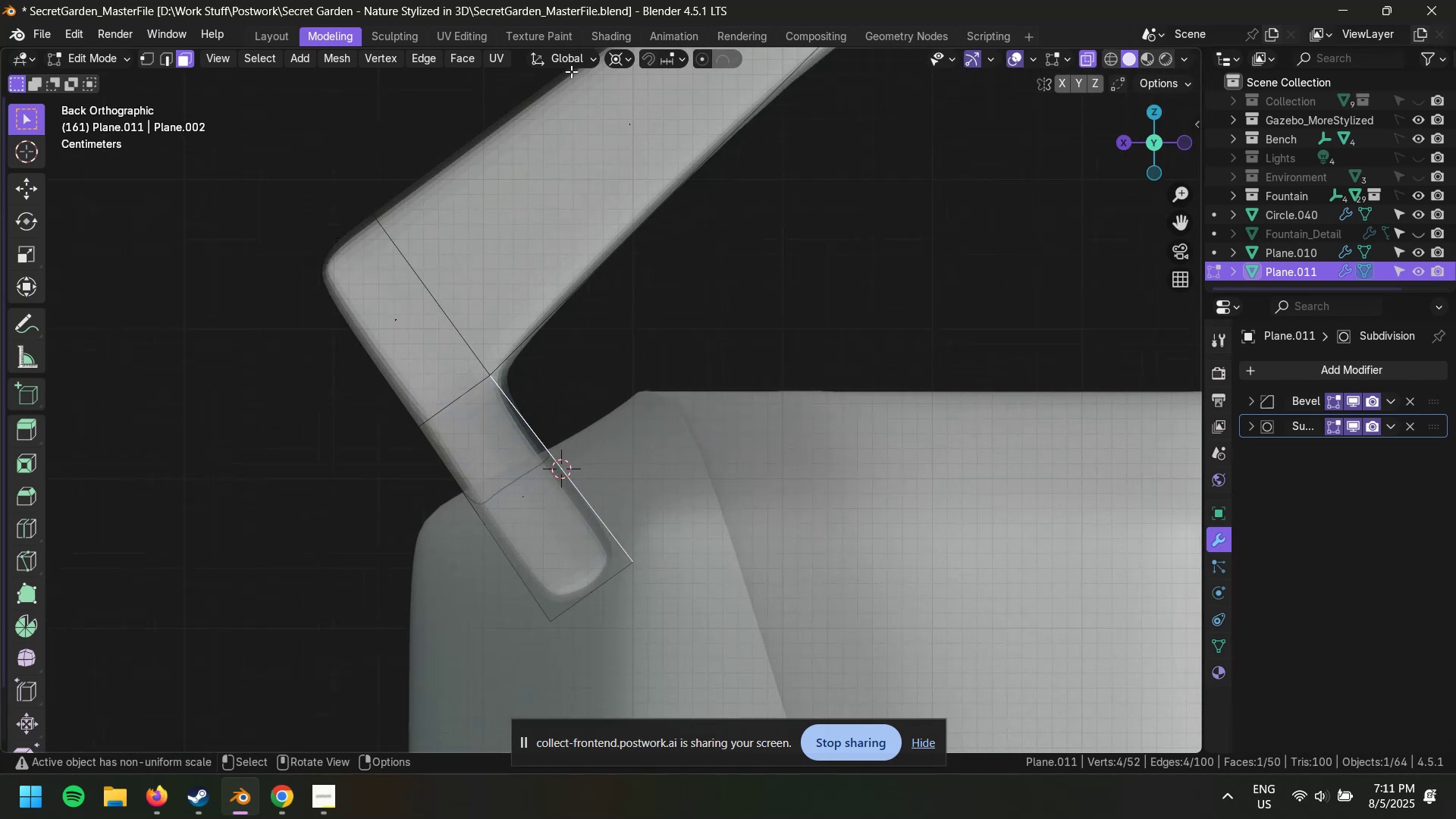 
left_click([570, 59])
 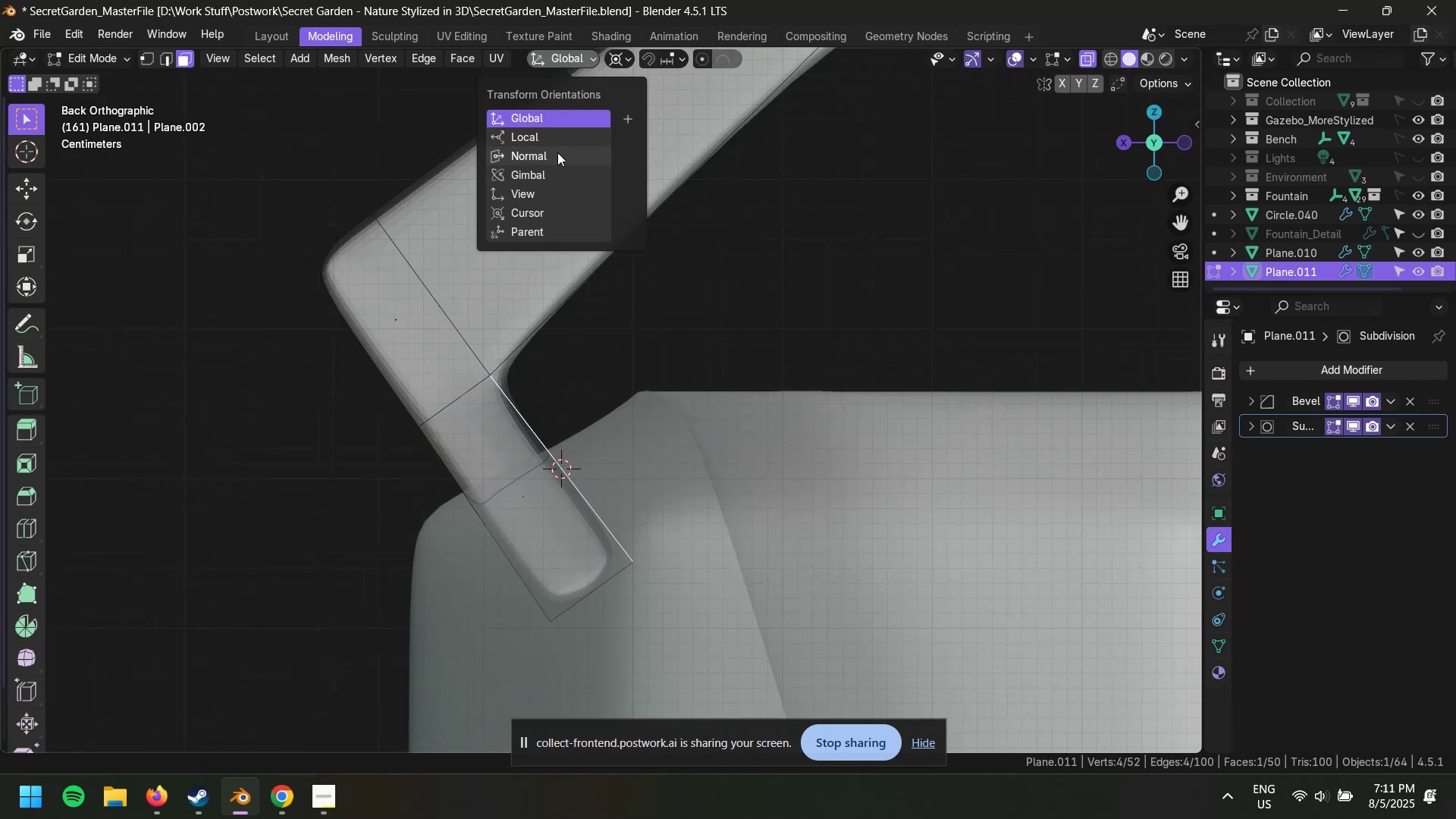 
left_click([554, 161])
 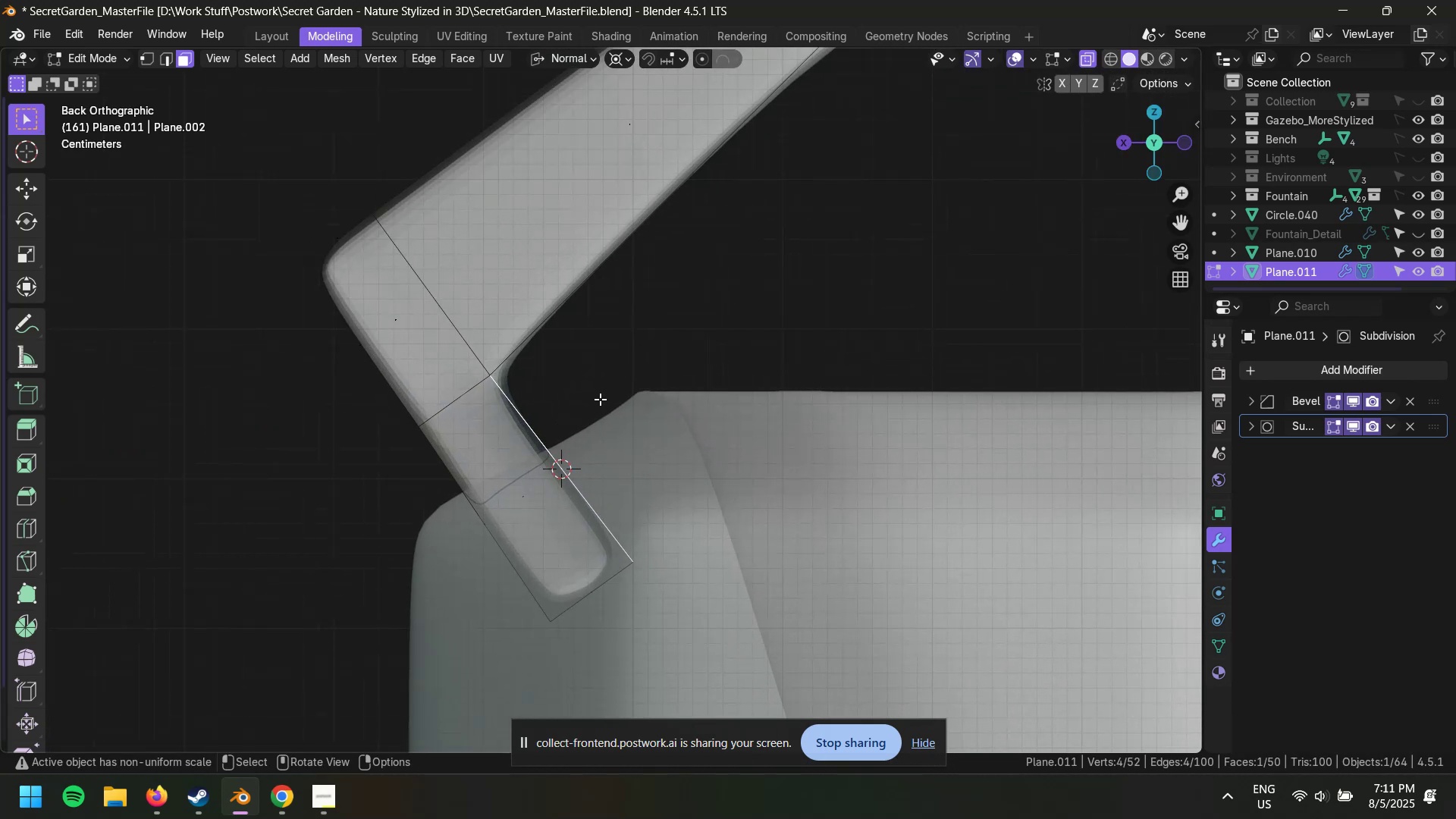 
type(gxz)
key(Escape)
 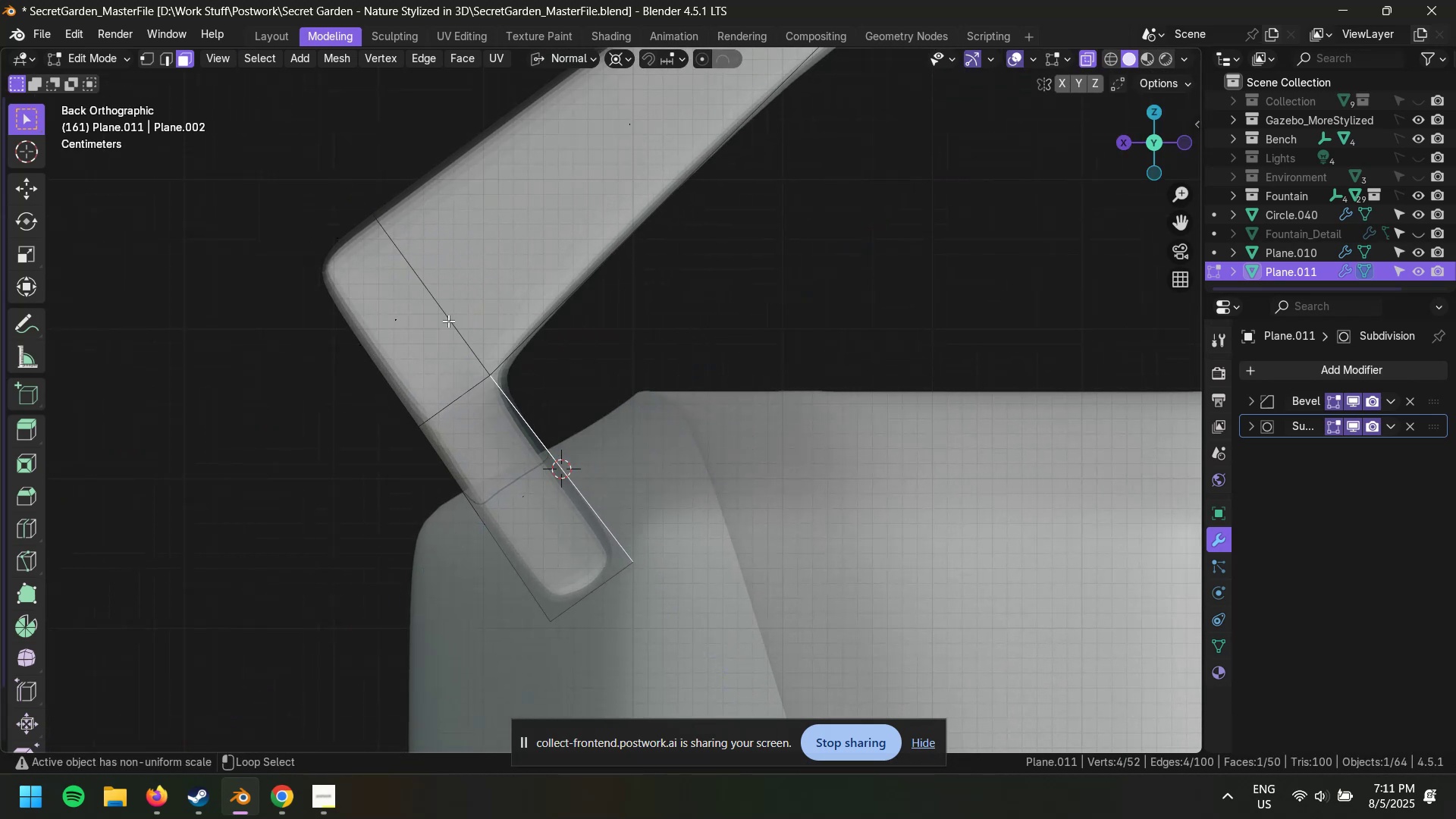 
hold_key(key=AltLeft, duration=1.08)
hold_key(key=ShiftLeft, duration=0.49)
left_click([448, 321])
 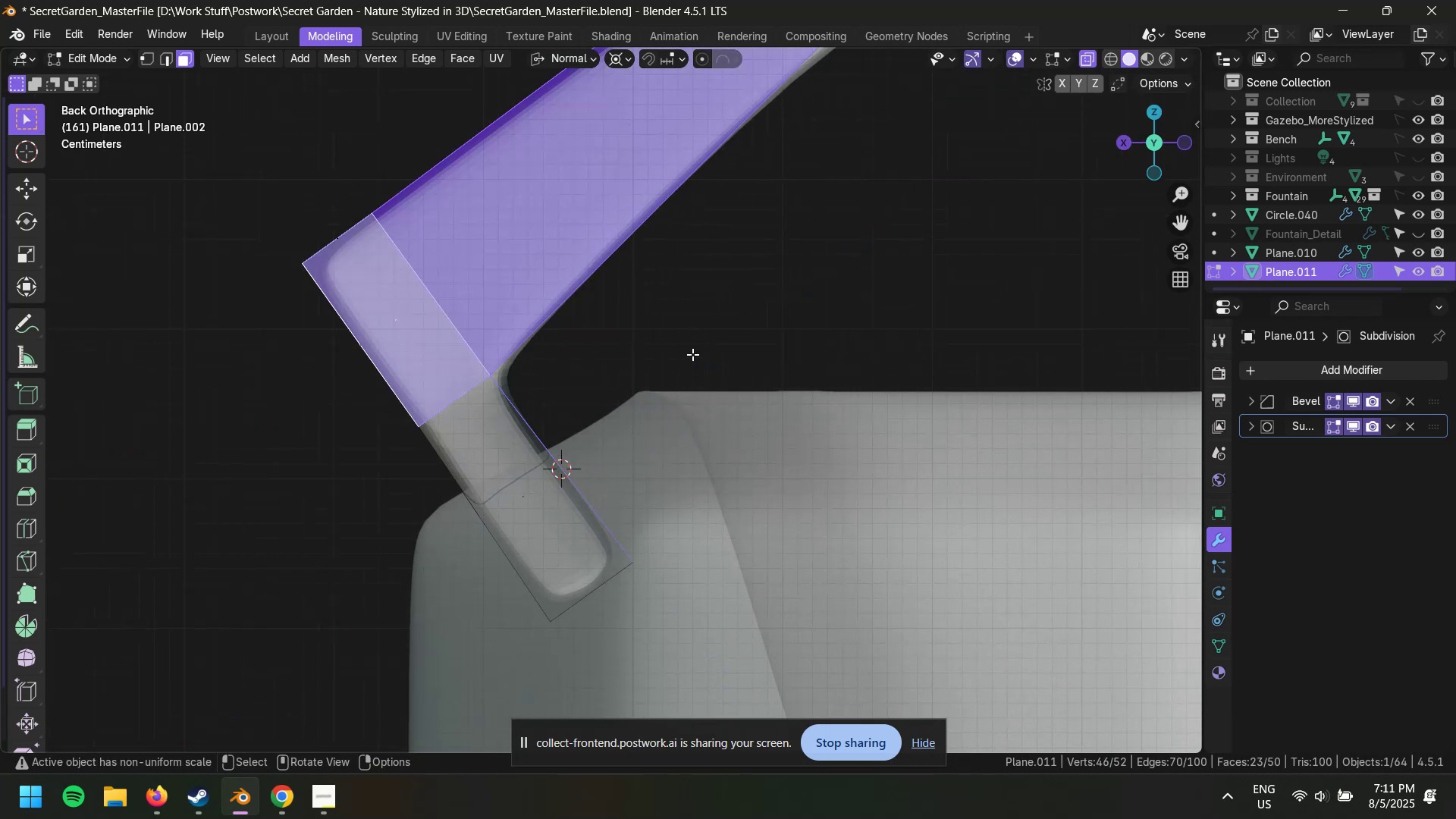 
key(Control+ControlLeft)
 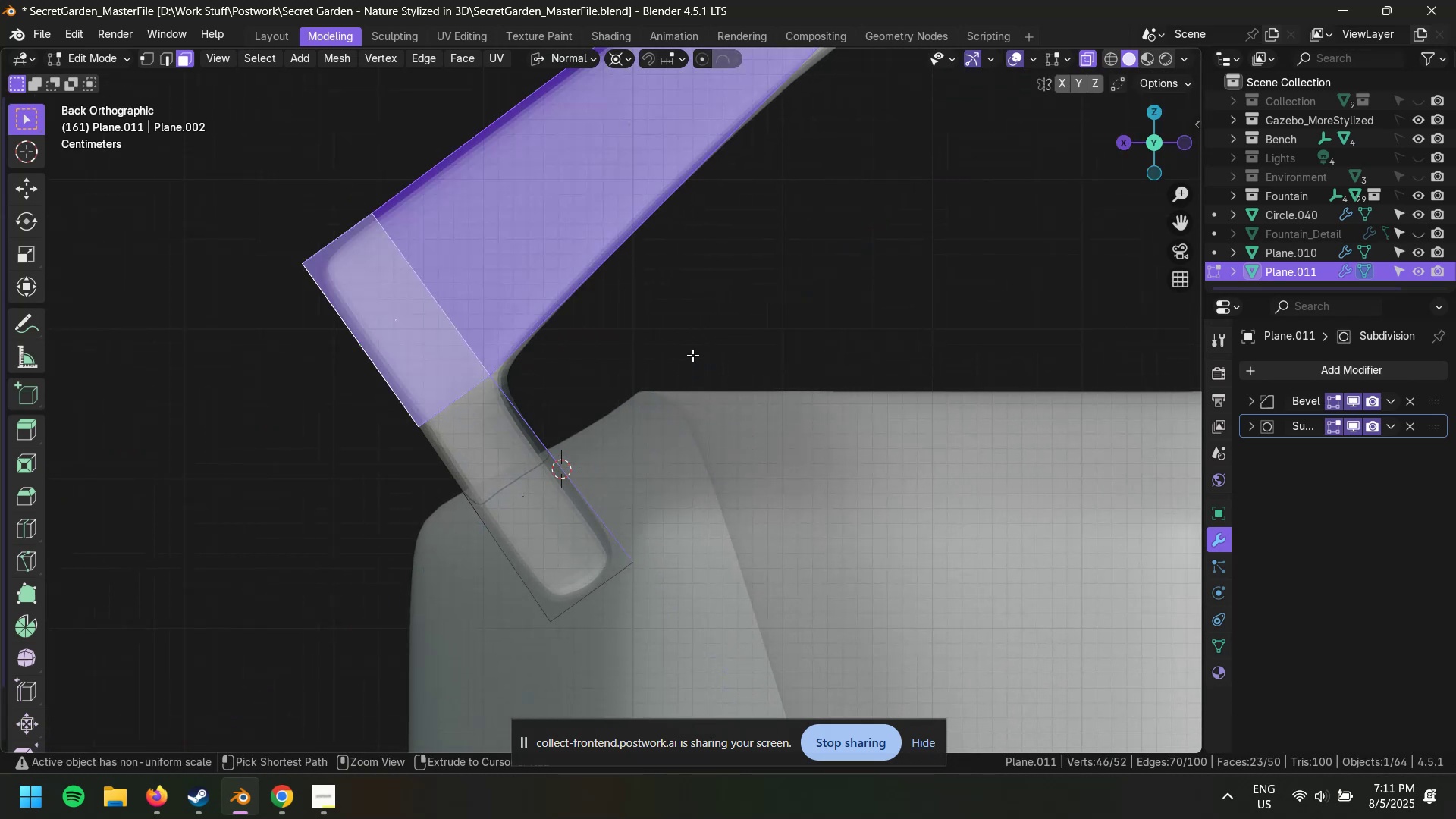 
key(Control+Z)
 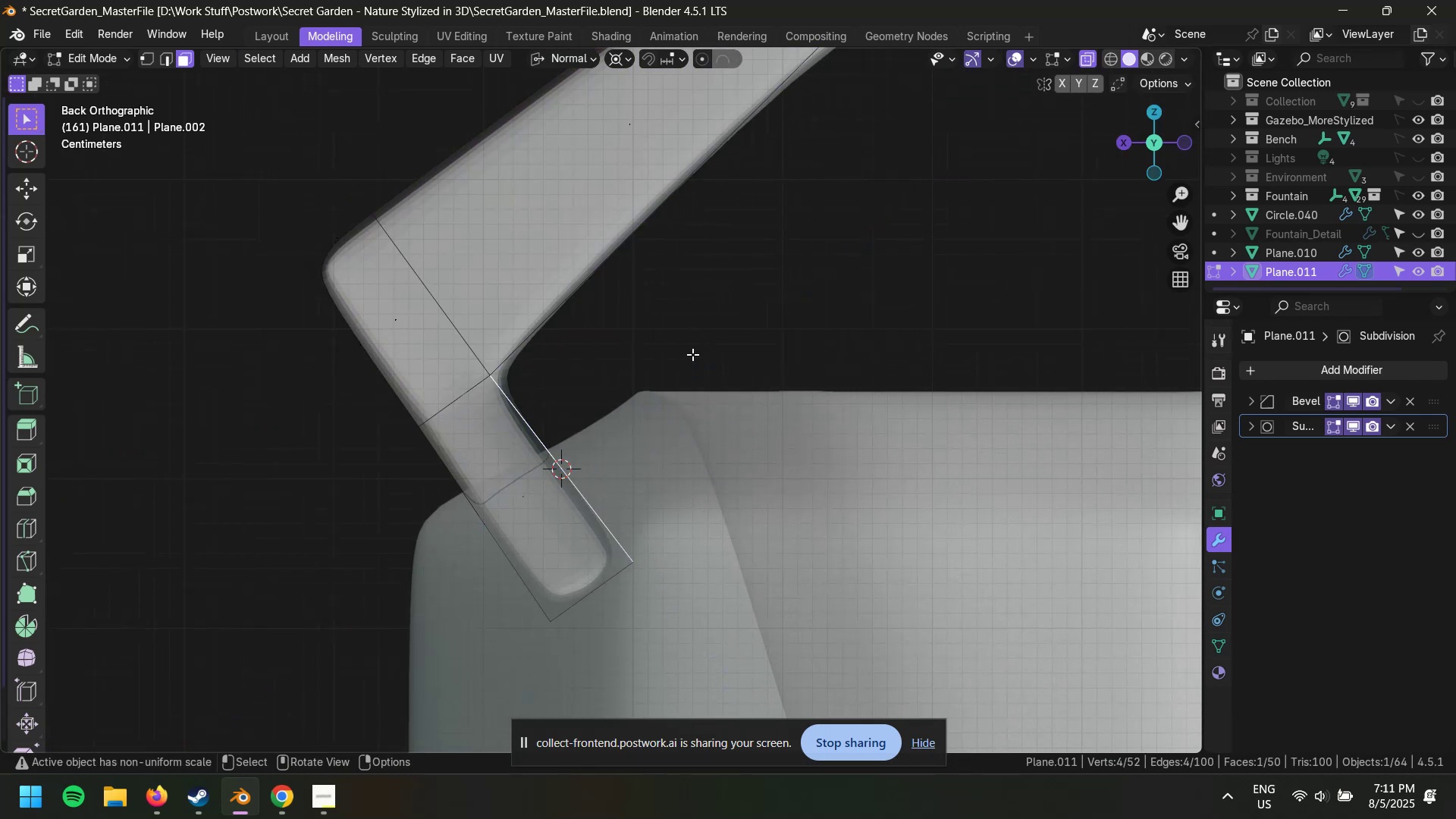 
key(2)
 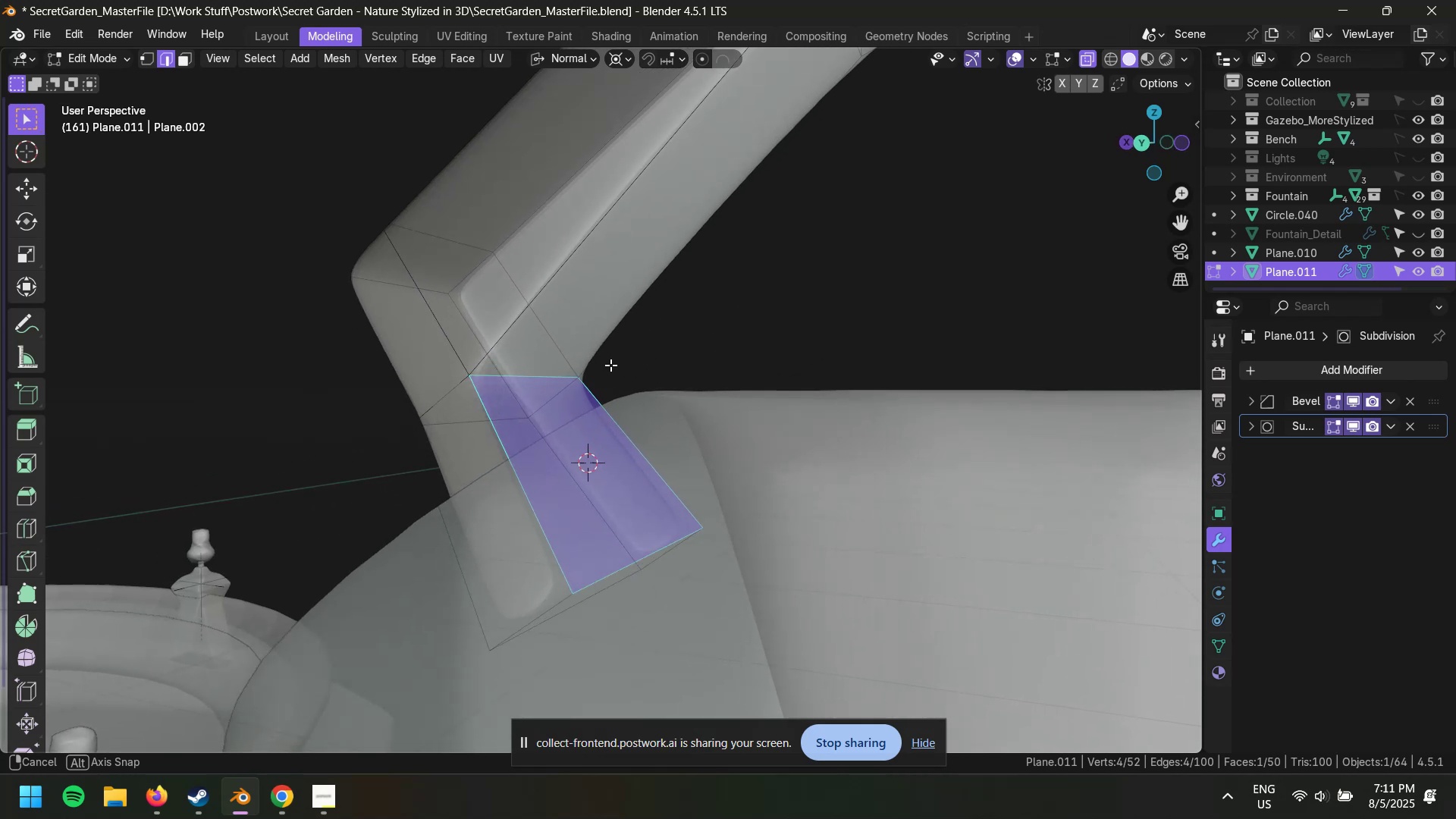 
hold_key(key=ShiftLeft, duration=1.74)
left_click([438, 322])
 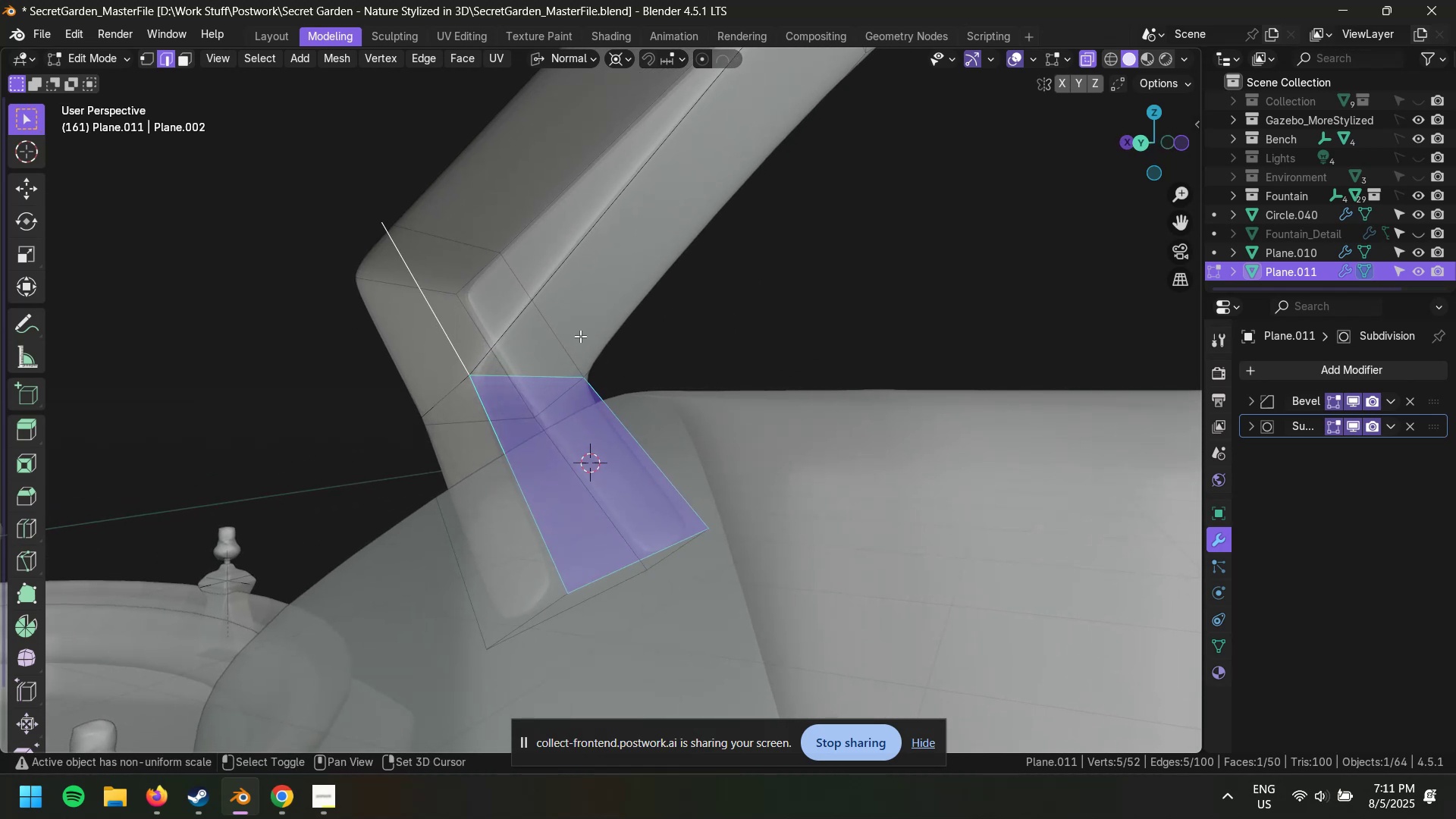 
hold_key(key=AltLeft, duration=0.84)
 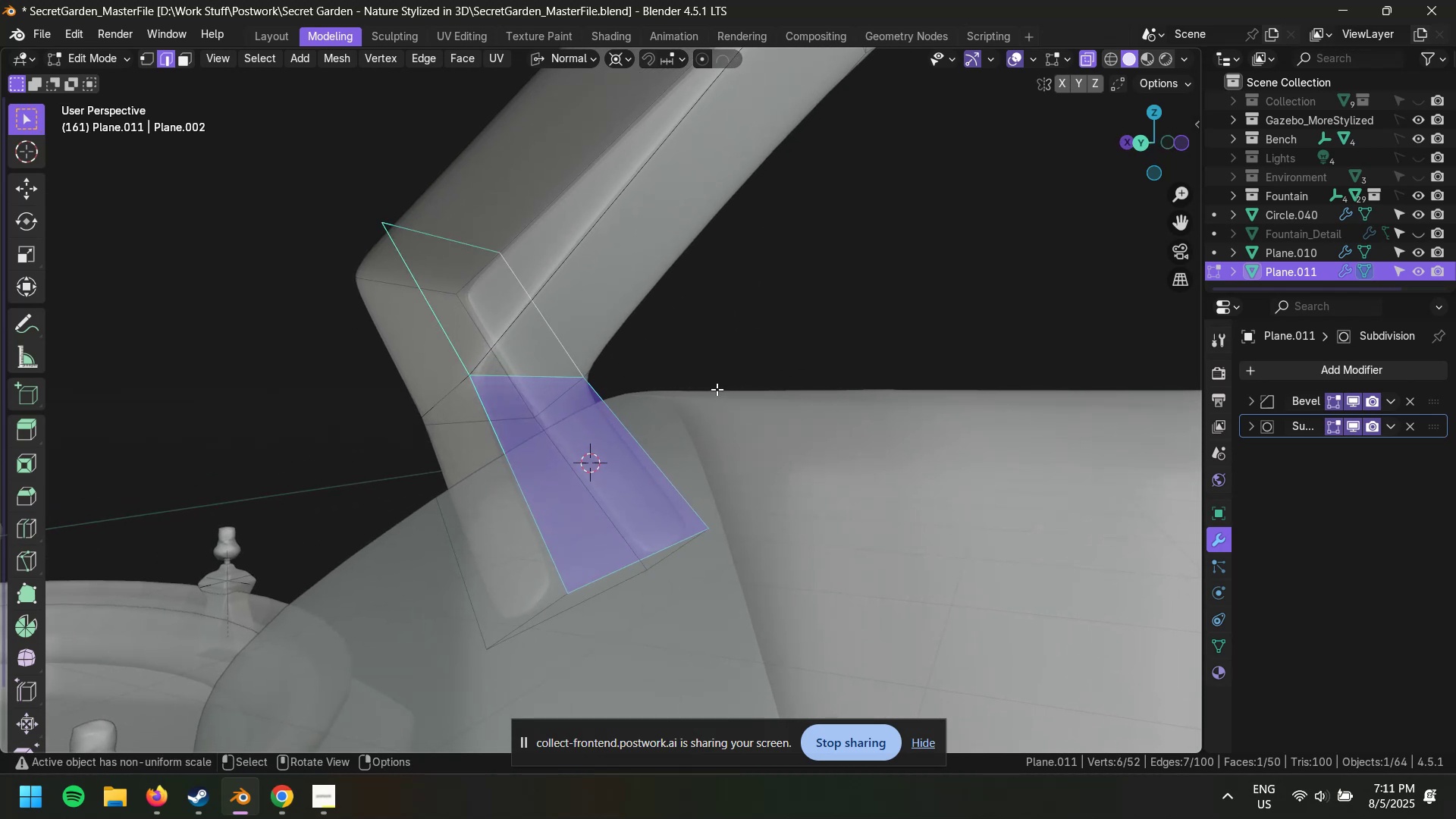 
type(gz)
key(Escape)
 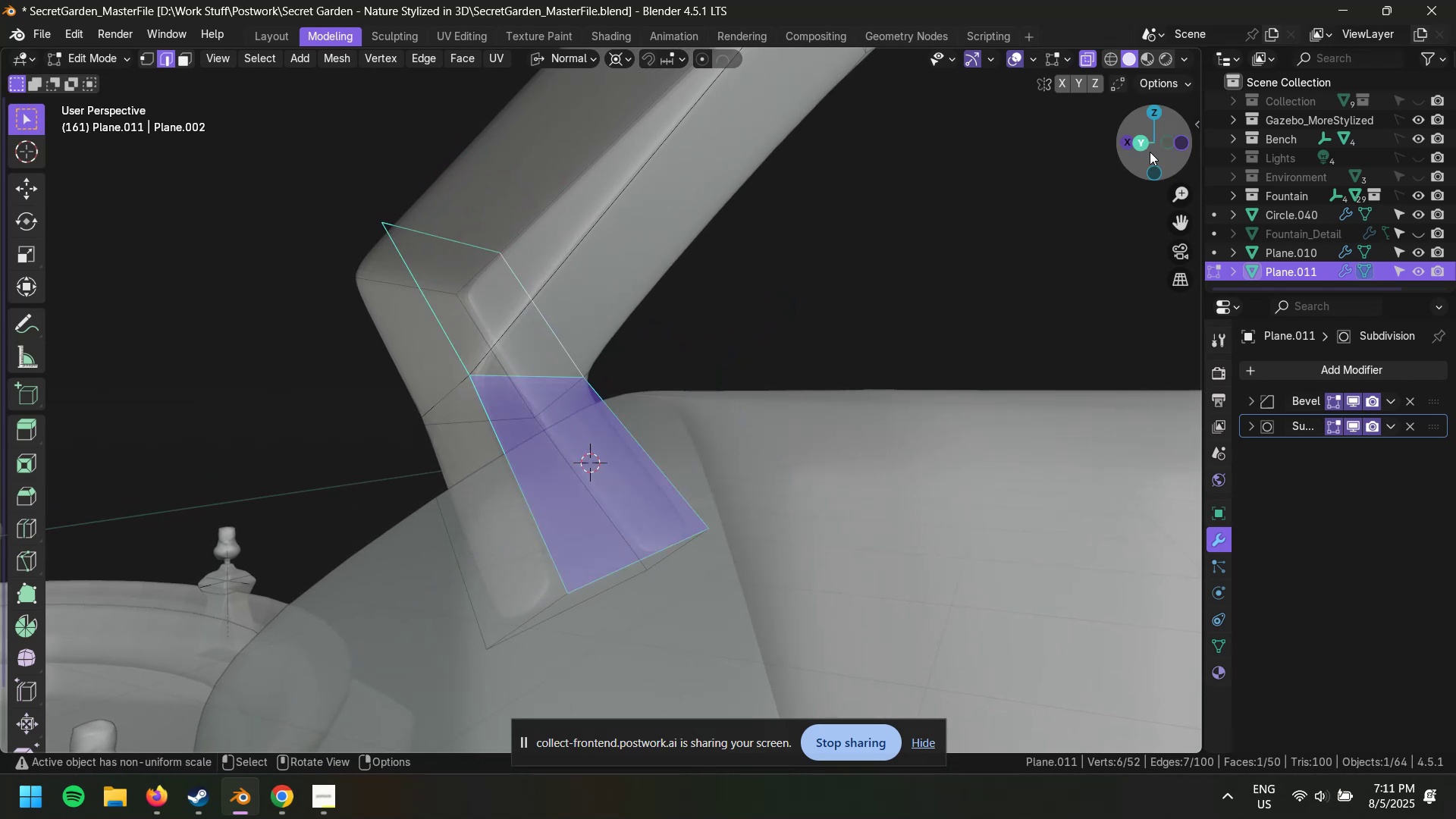 
left_click([1141, 143])
 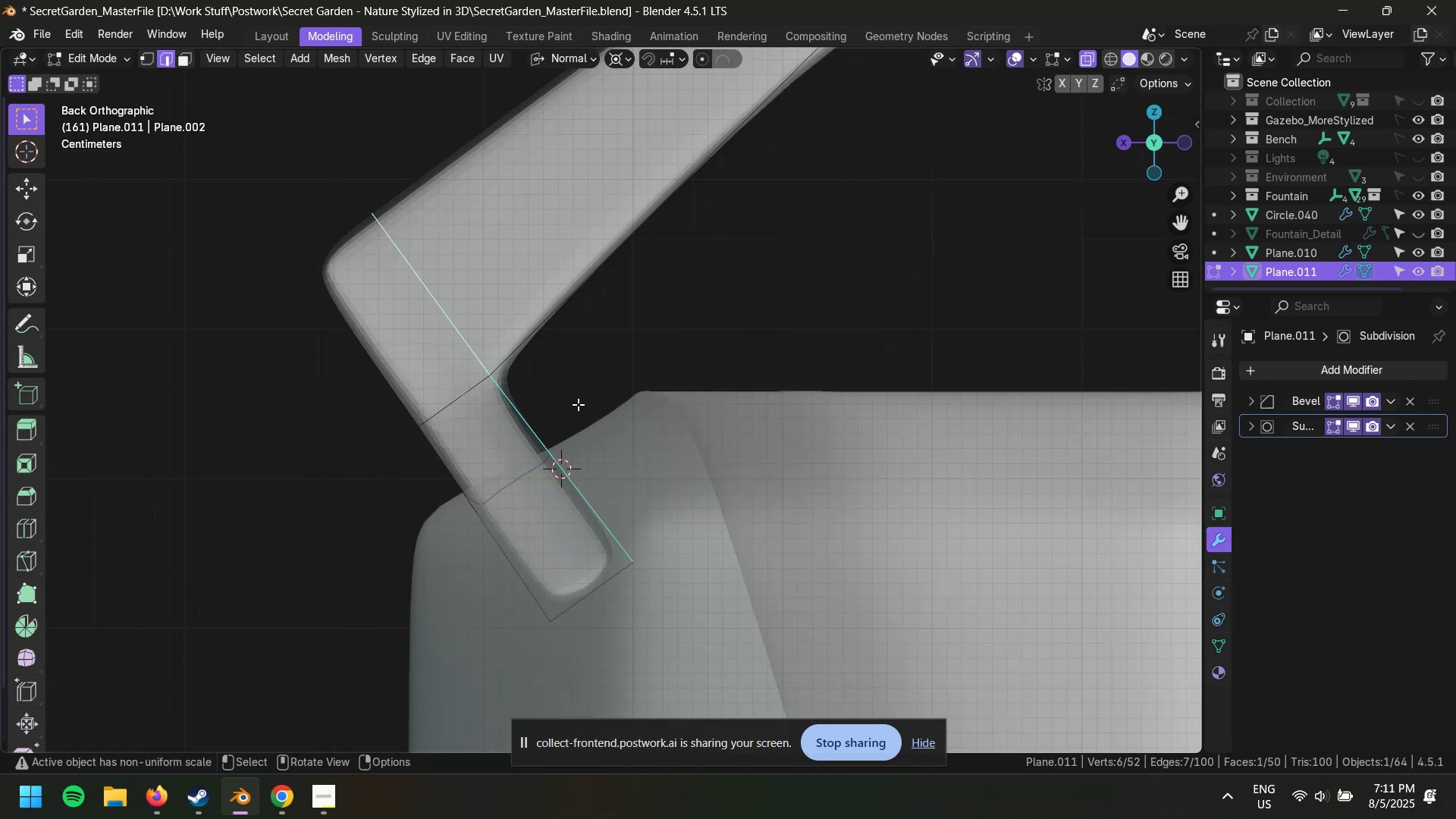 
type(gz)
 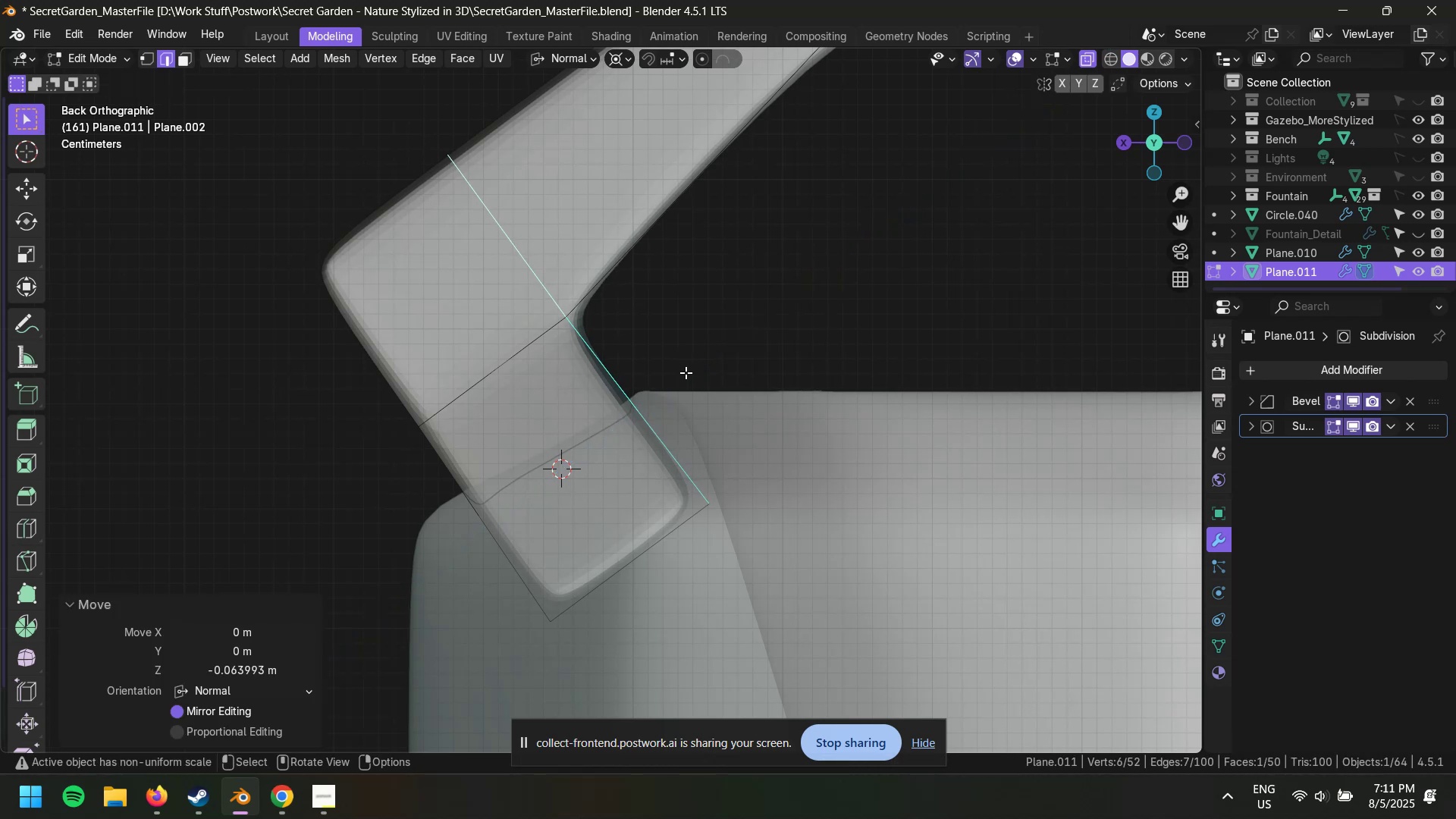 
left_click([417, 345])
 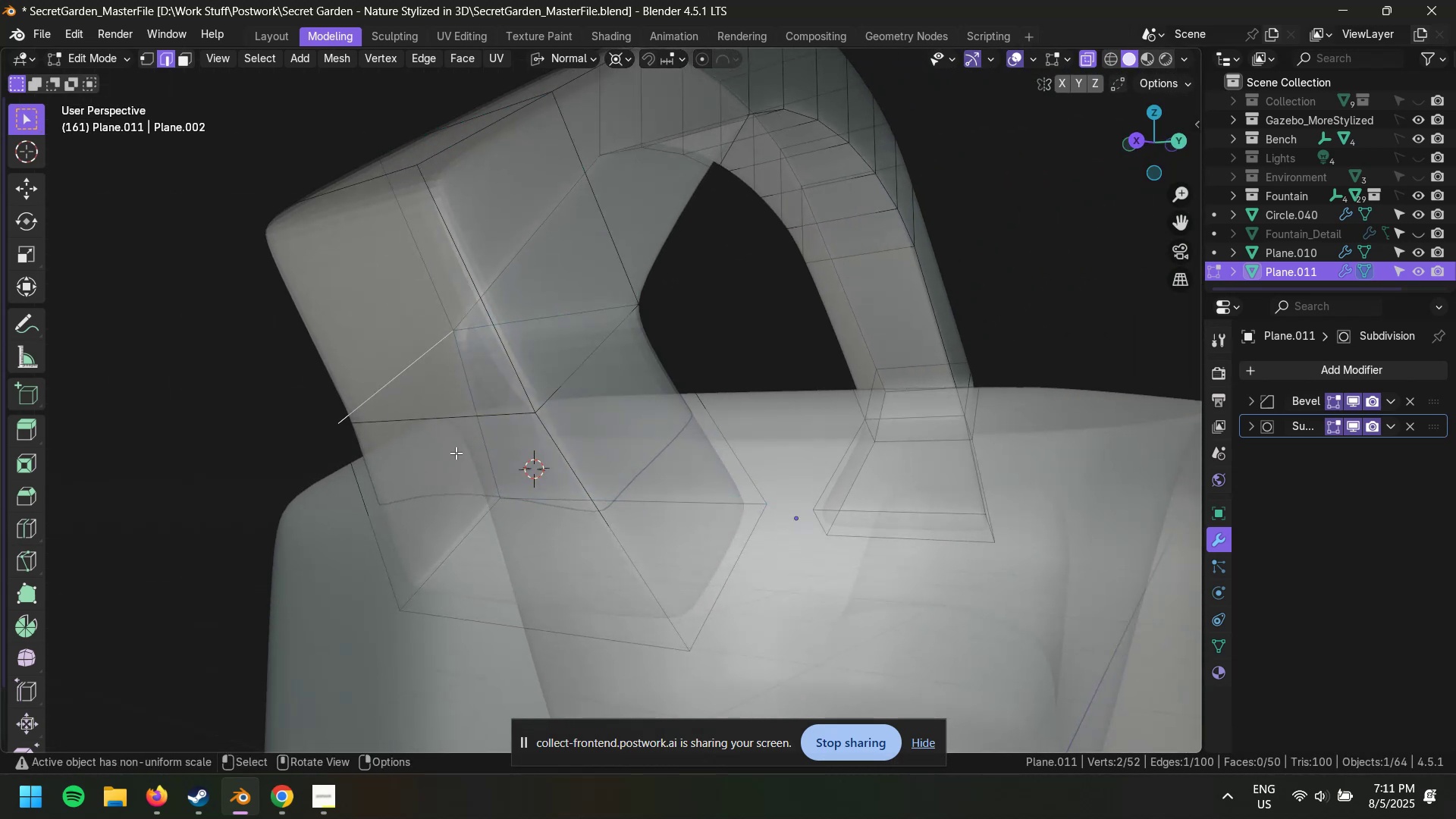 
type(23)
 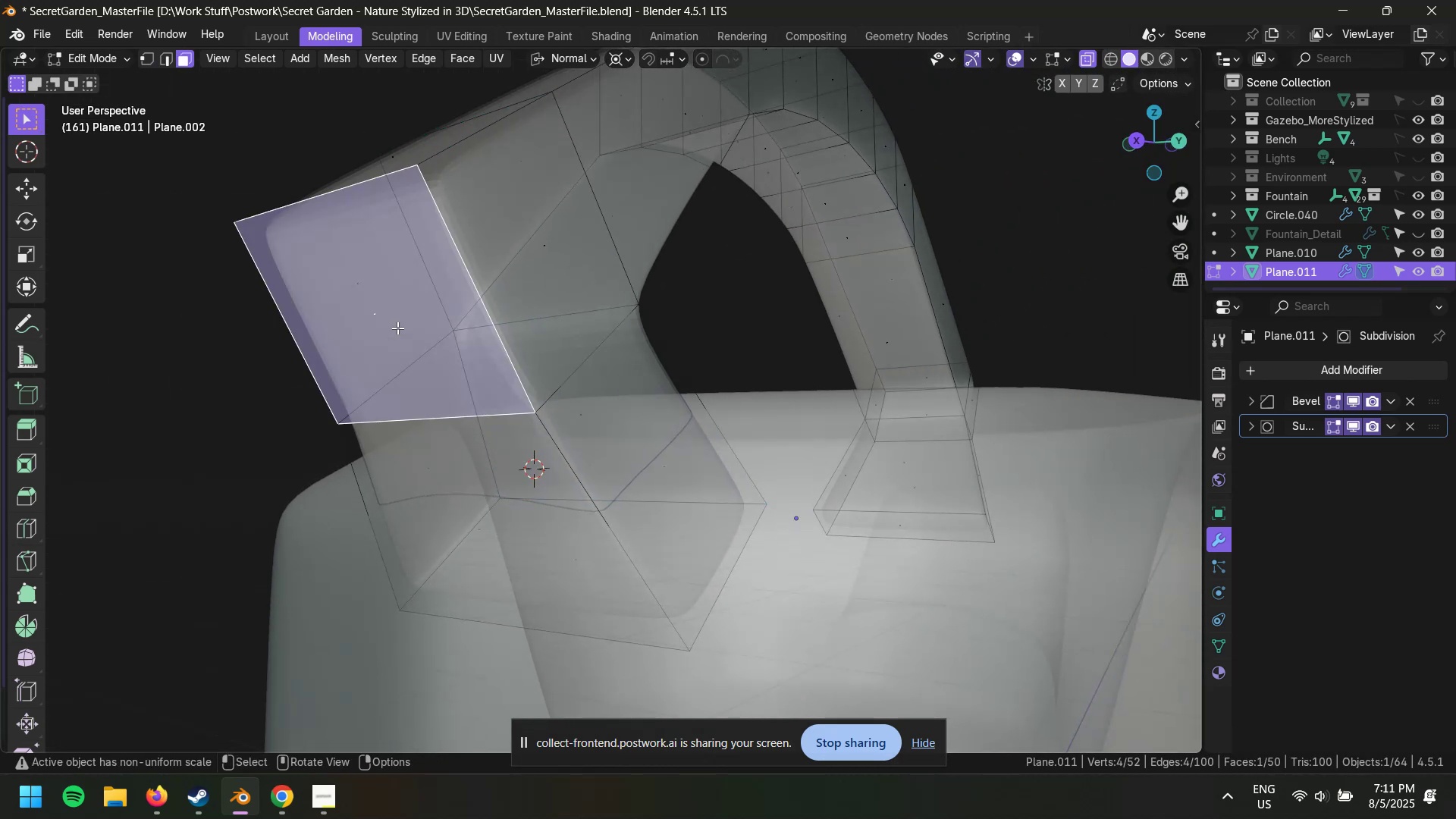 
hold_key(key=ShiftLeft, duration=0.39)
left_click([501, 550])
 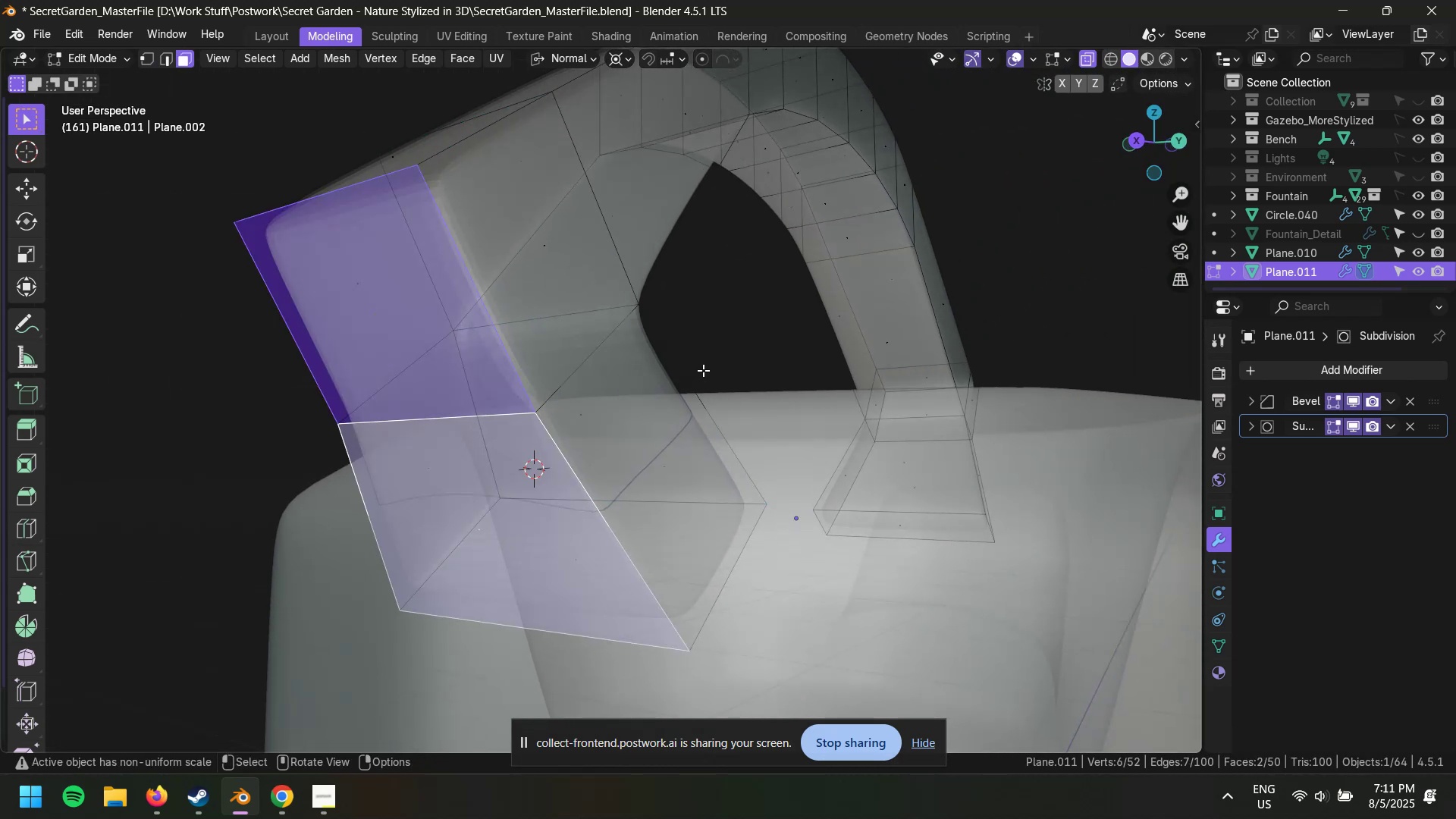 
type(gz)
 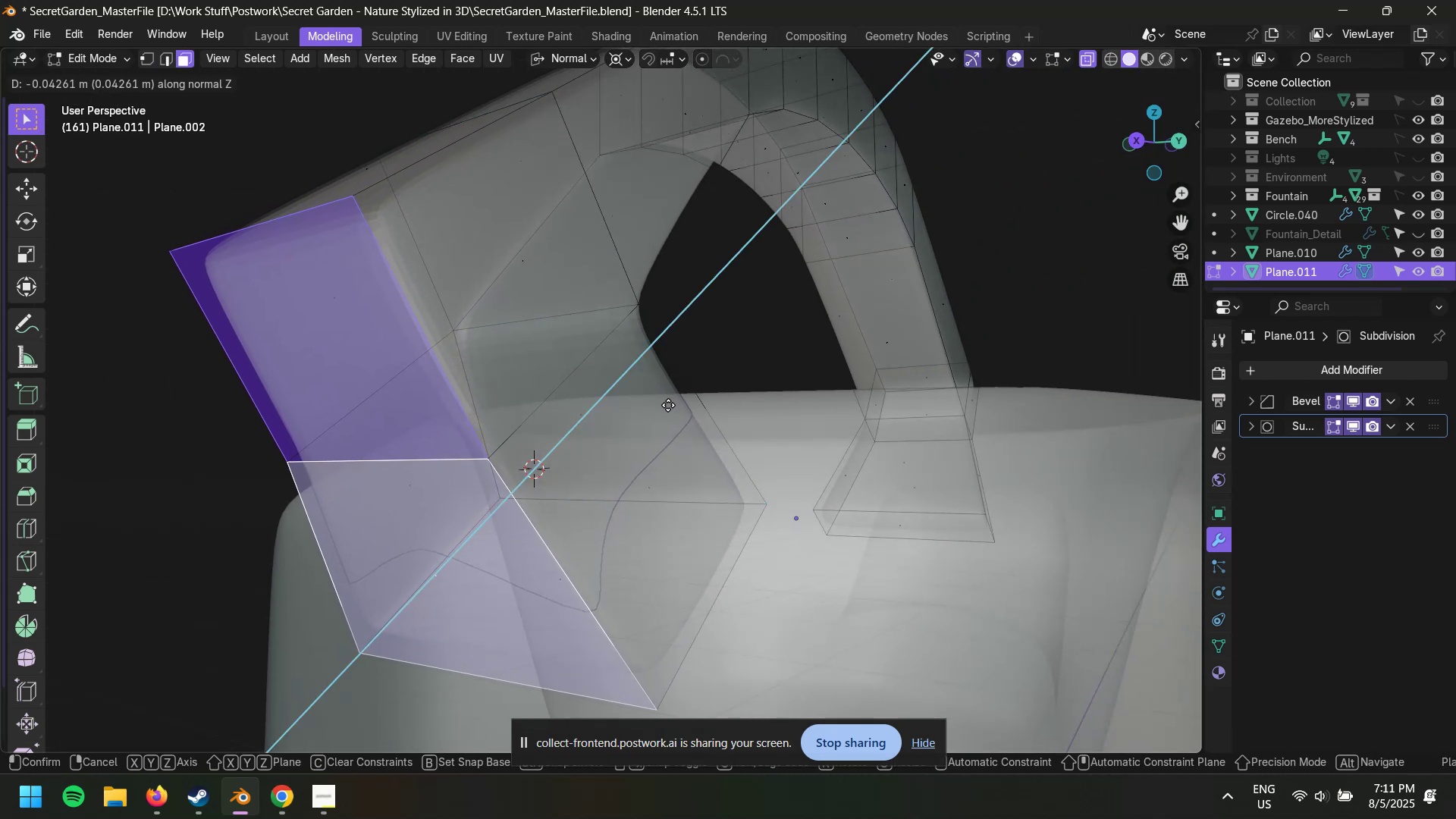 
left_click([676, 398])
 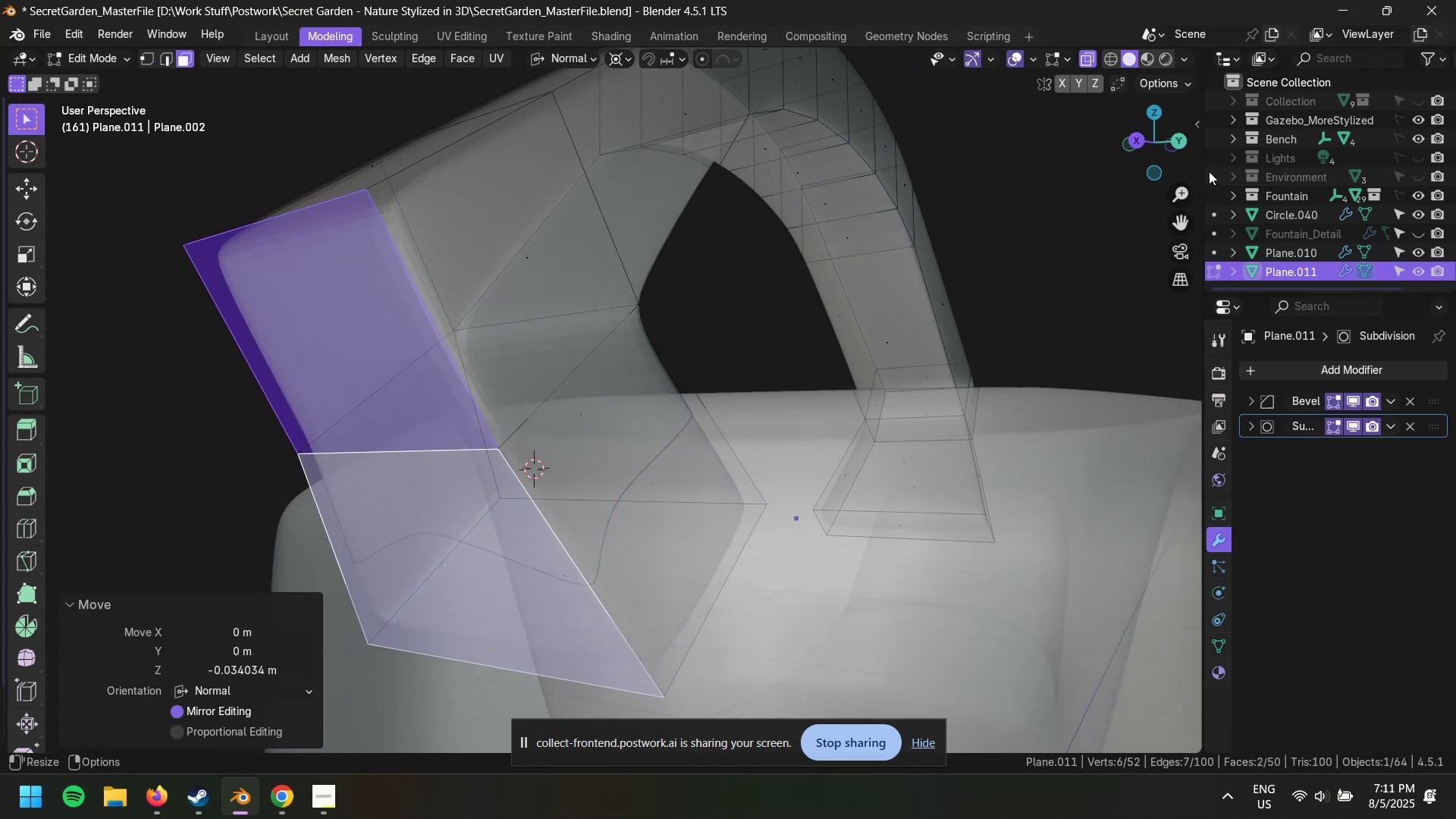 
key(Control+Z)
 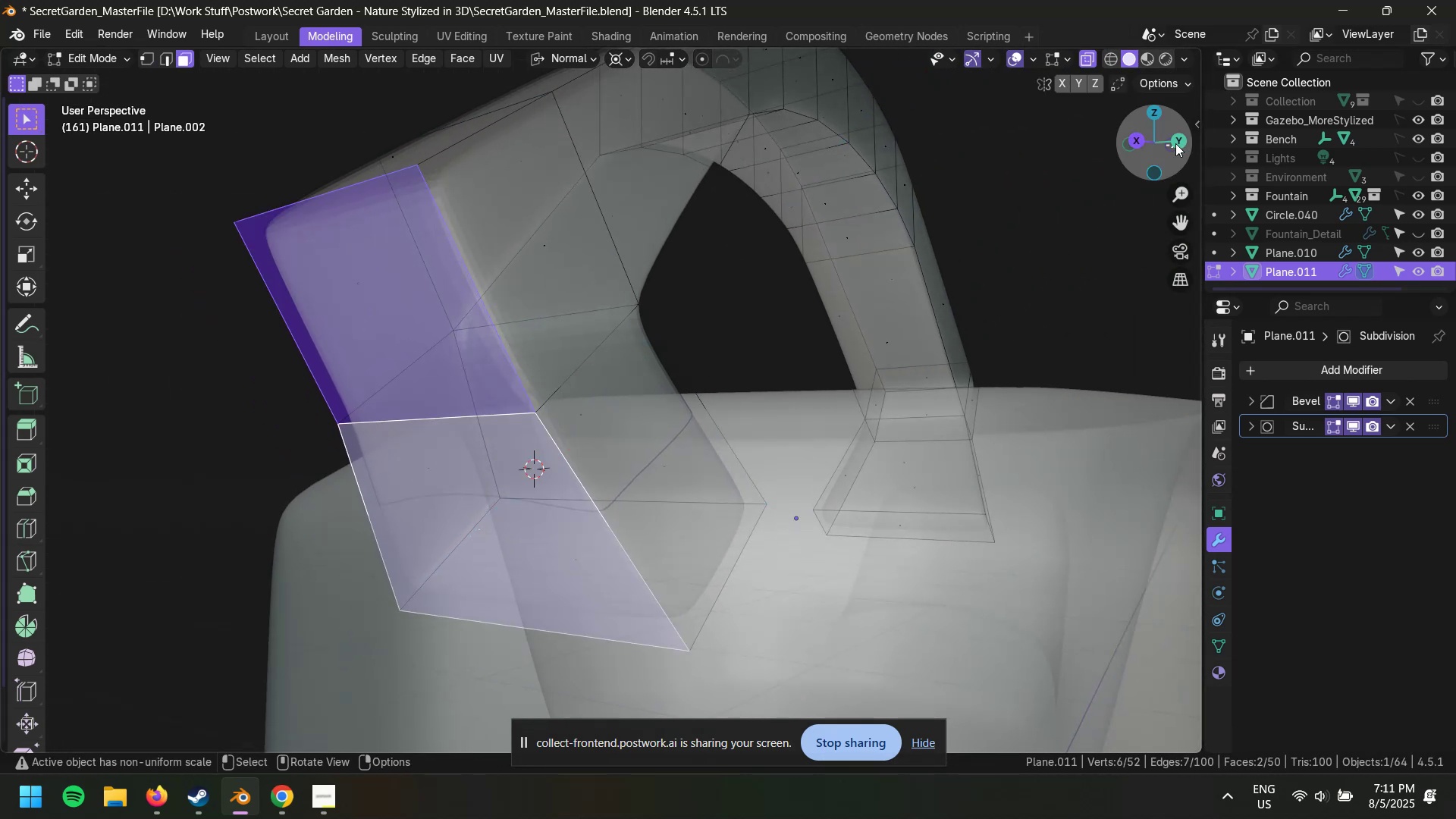 
left_click([1175, 143])
 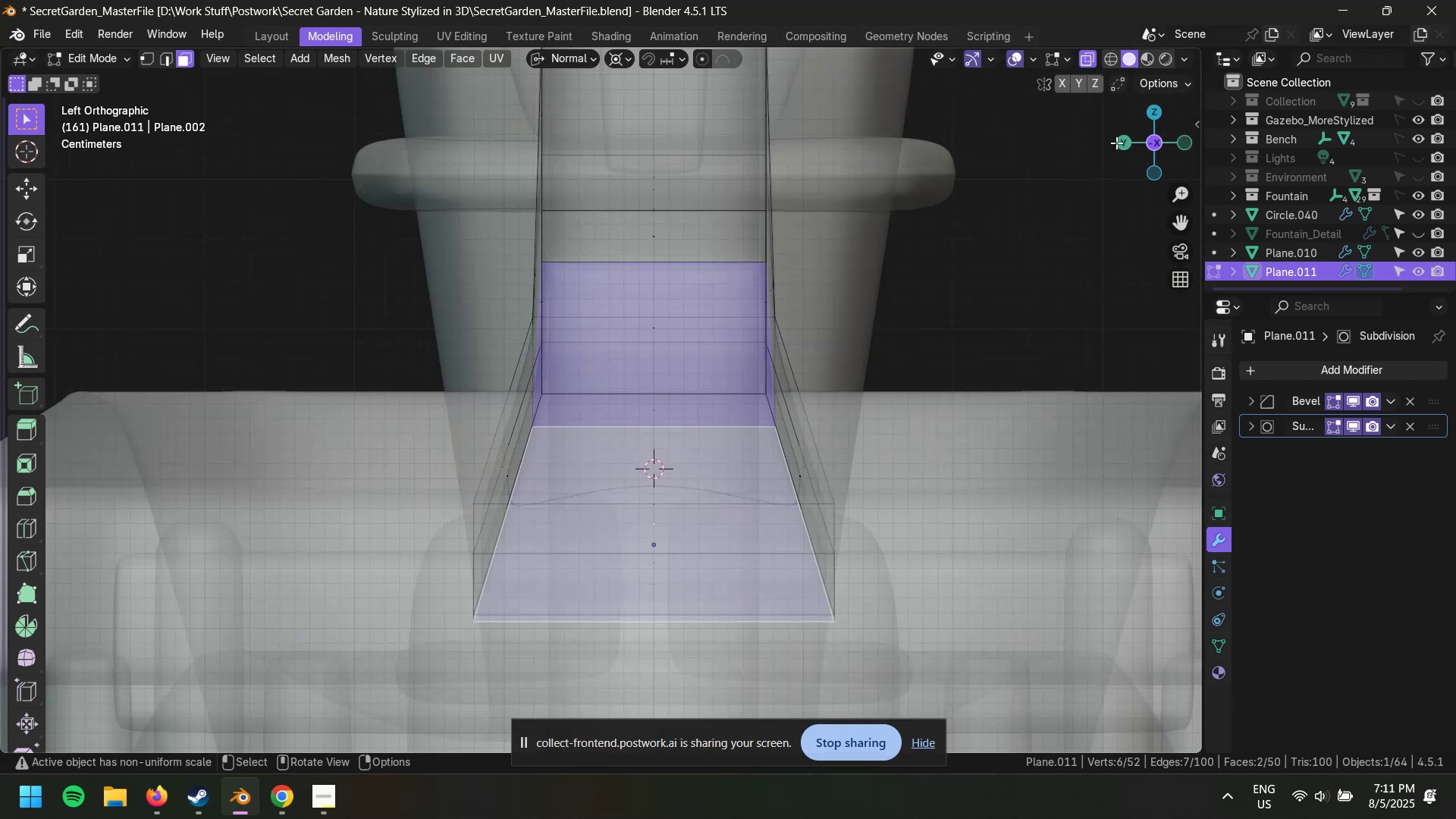 
left_click([1123, 143])
 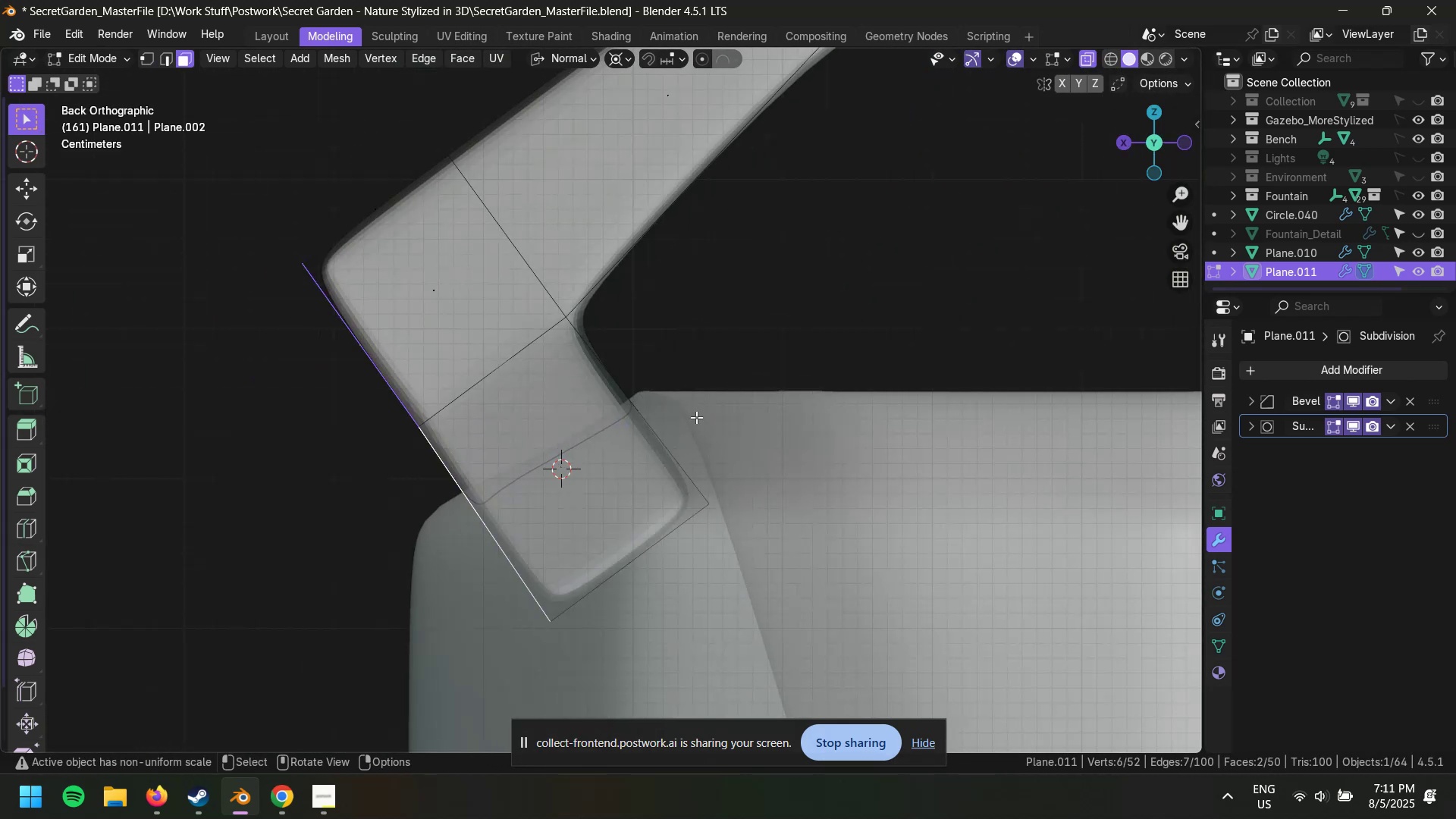 
type(gz)
 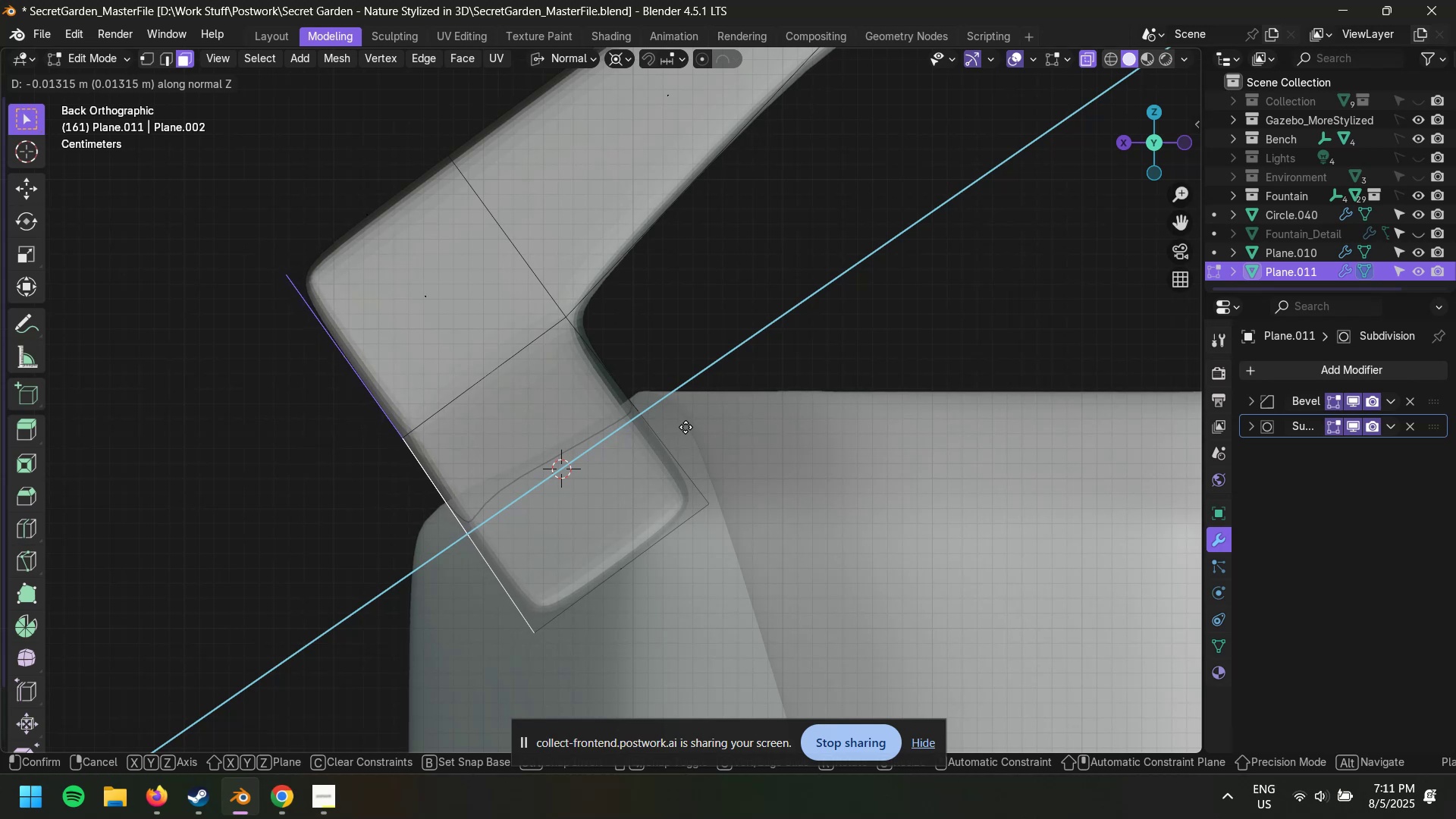 
left_click([686, 428])
 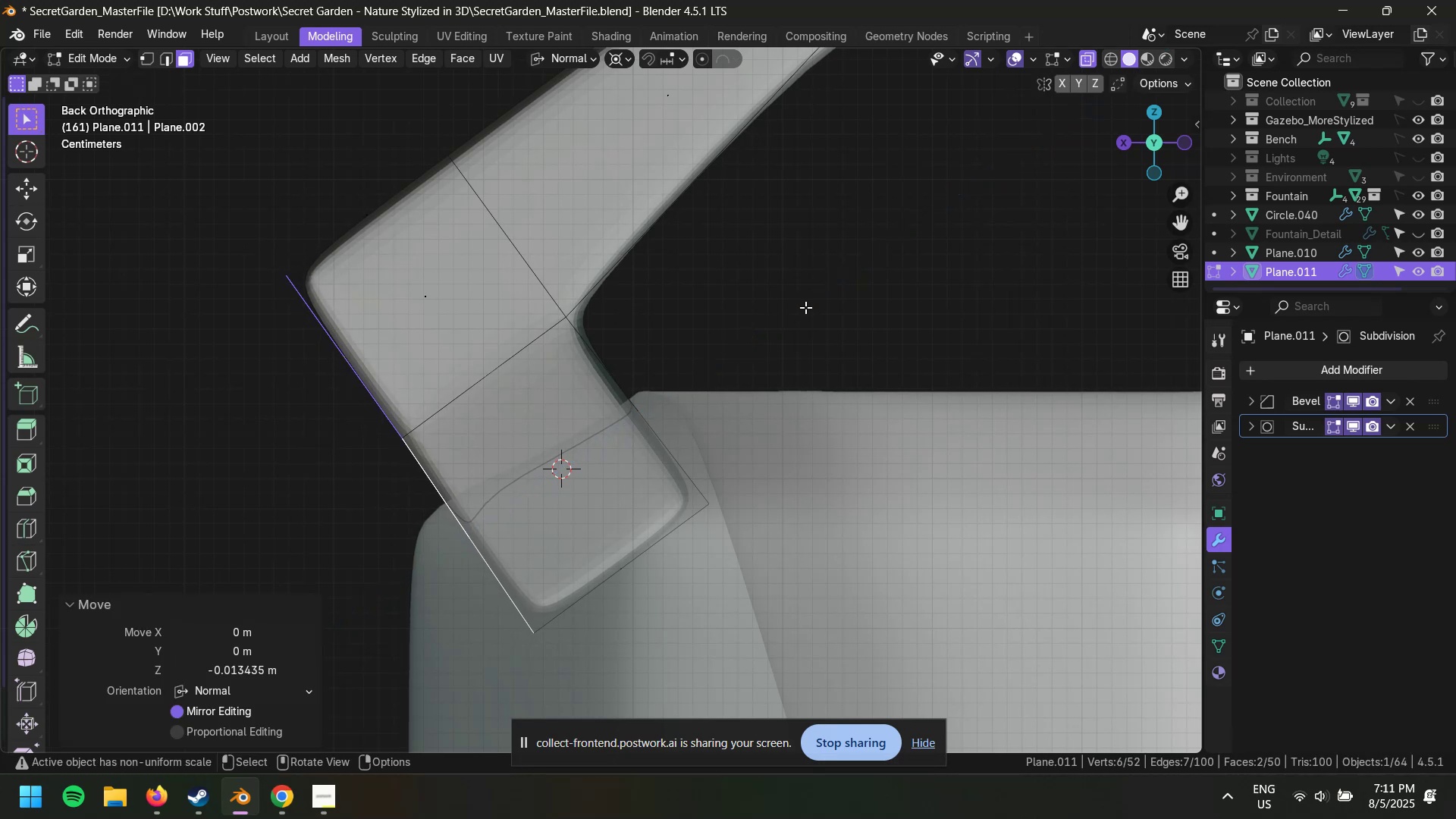 
scroll: coordinate [635, 332], scroll_direction: down, amount: 1.0
 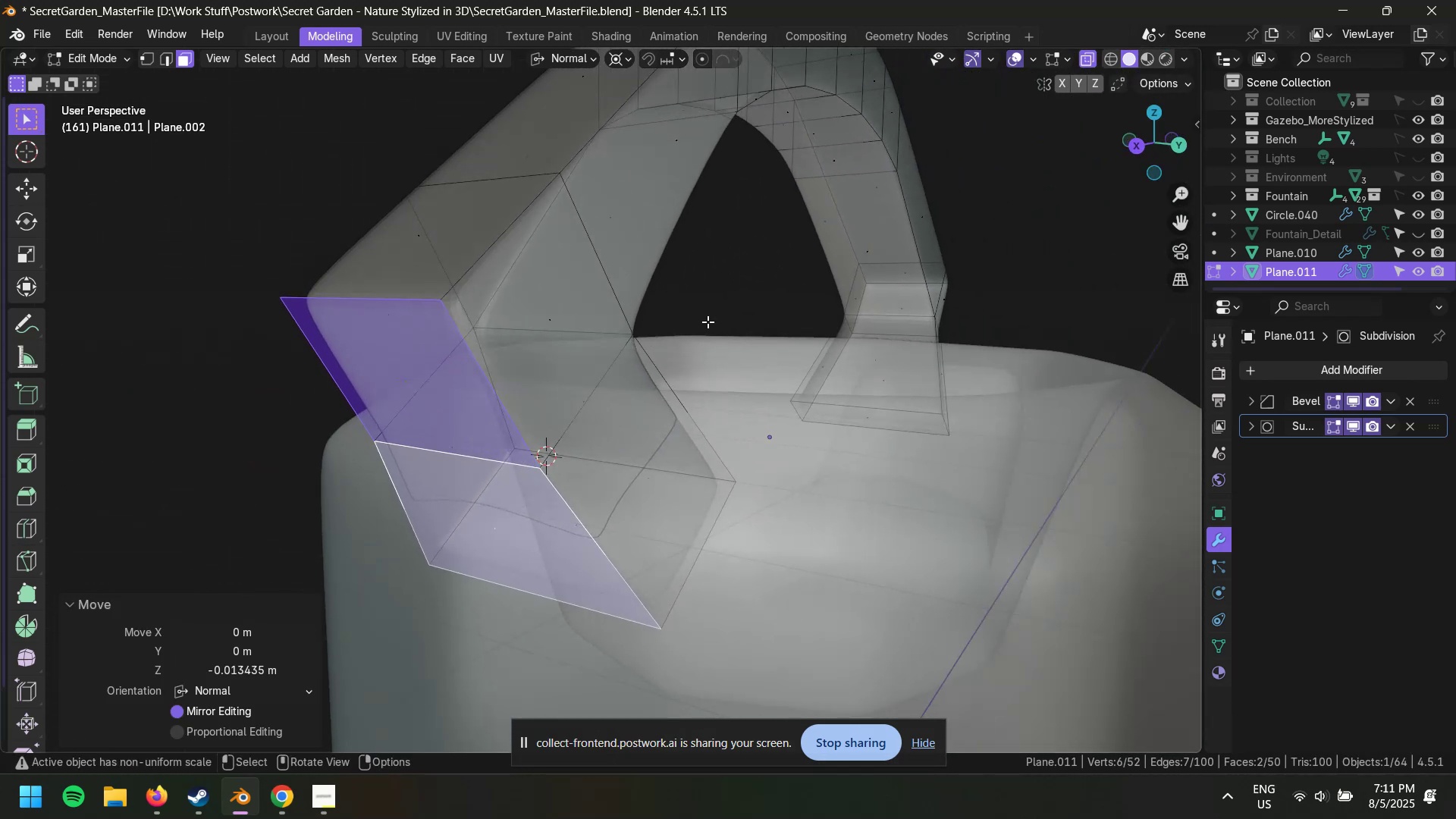 
left_click([224, 303])
 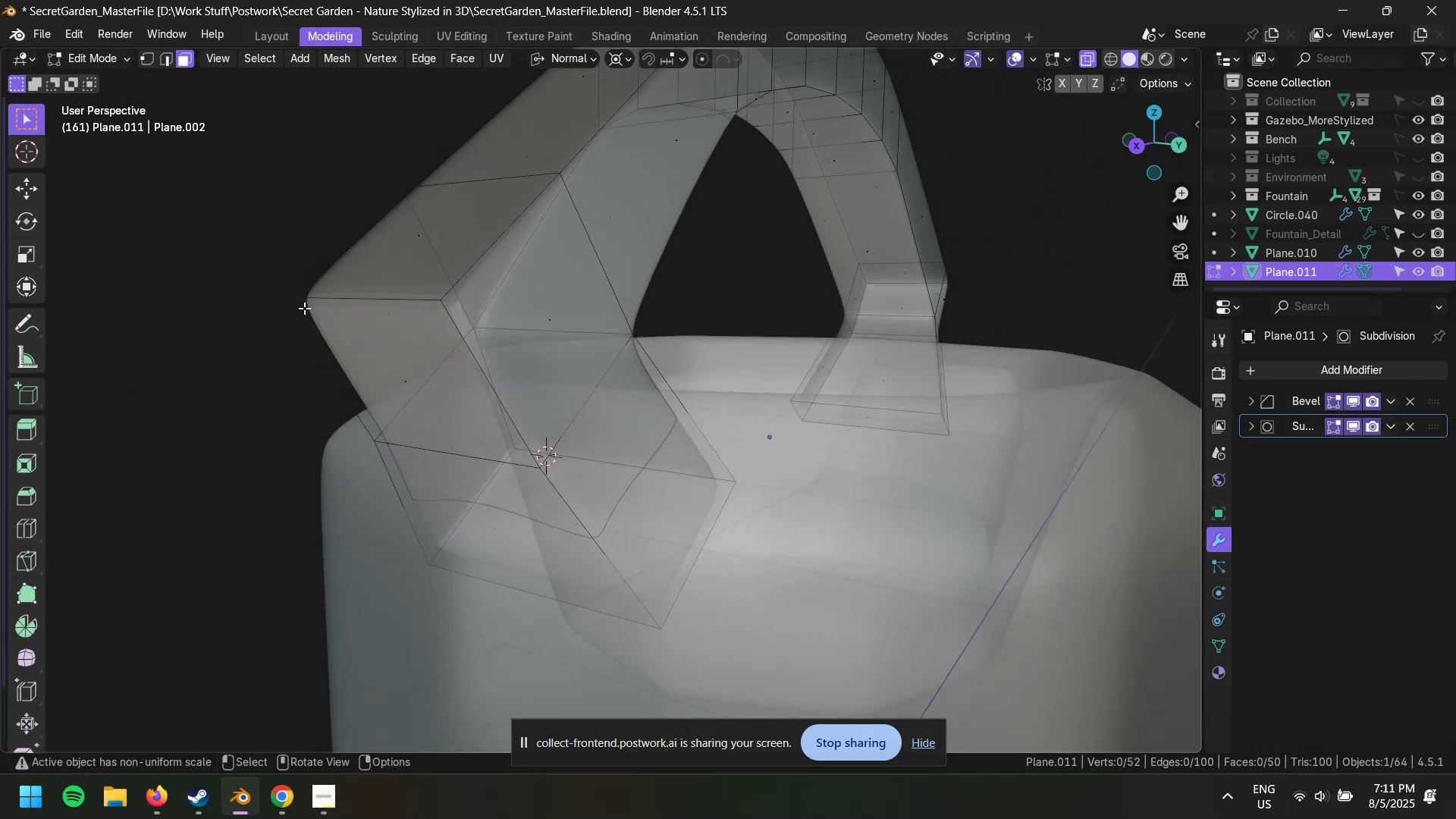 
key(2)
 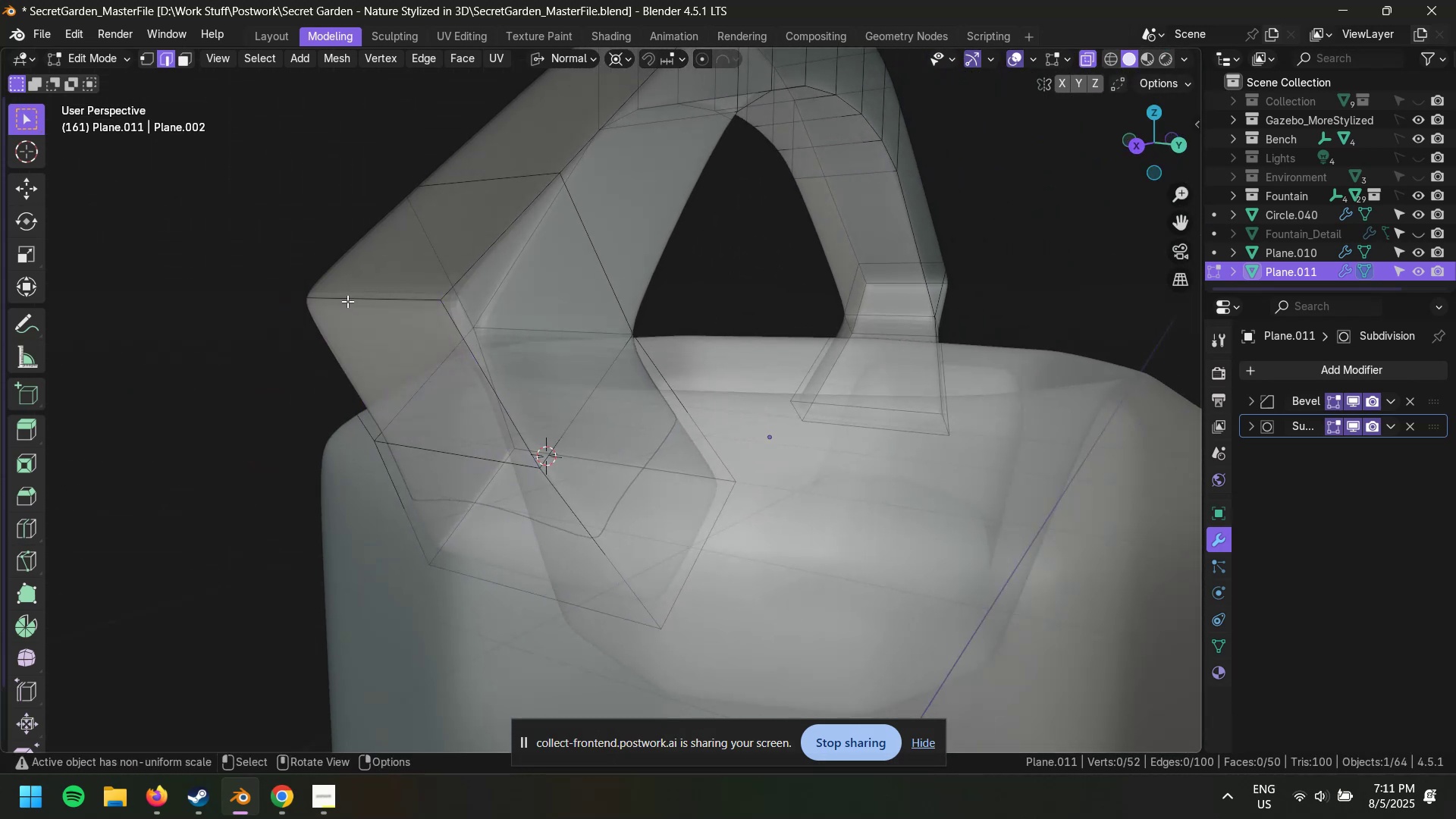 
left_click([347, 301])
 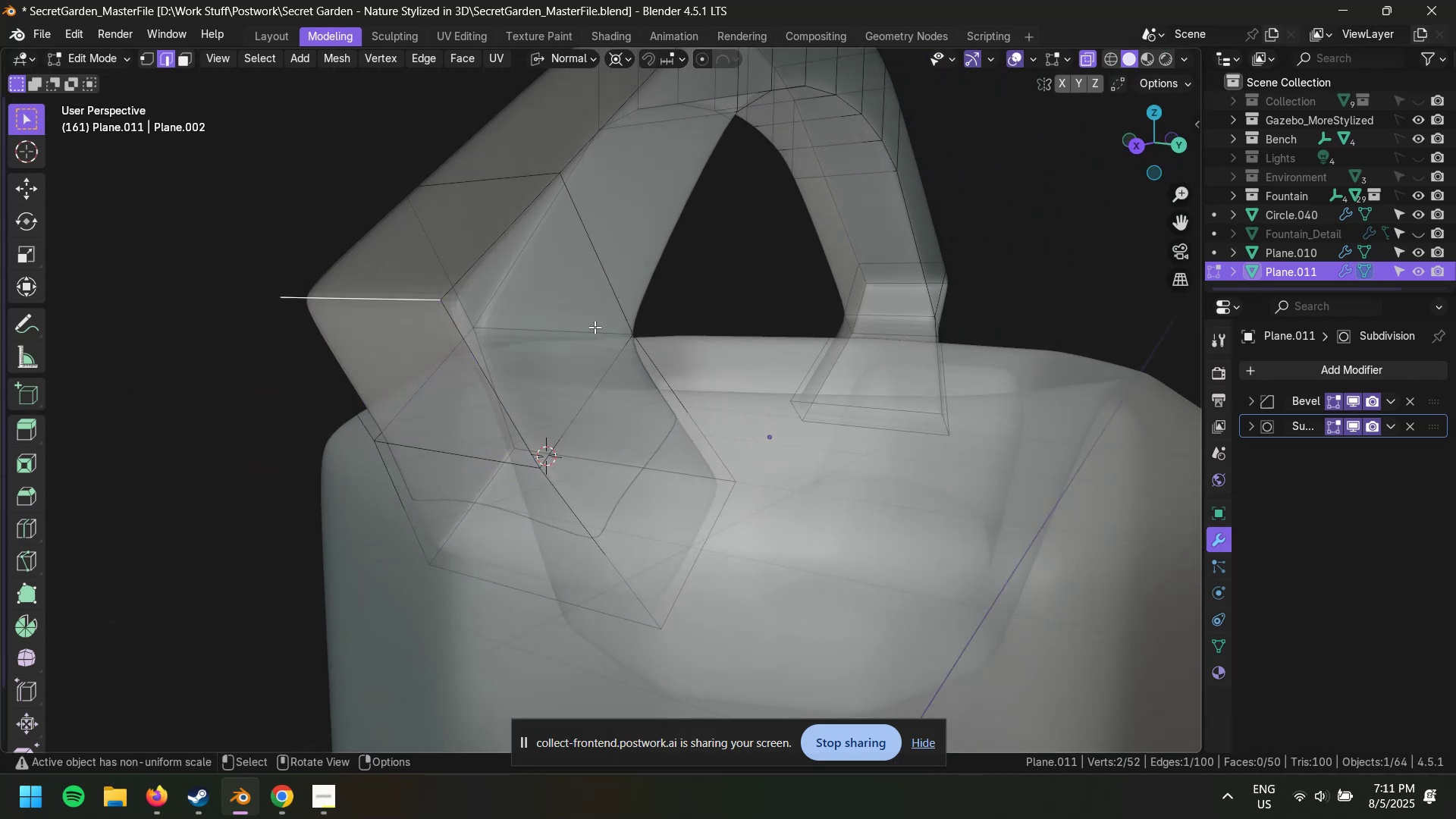 
type(gg)
 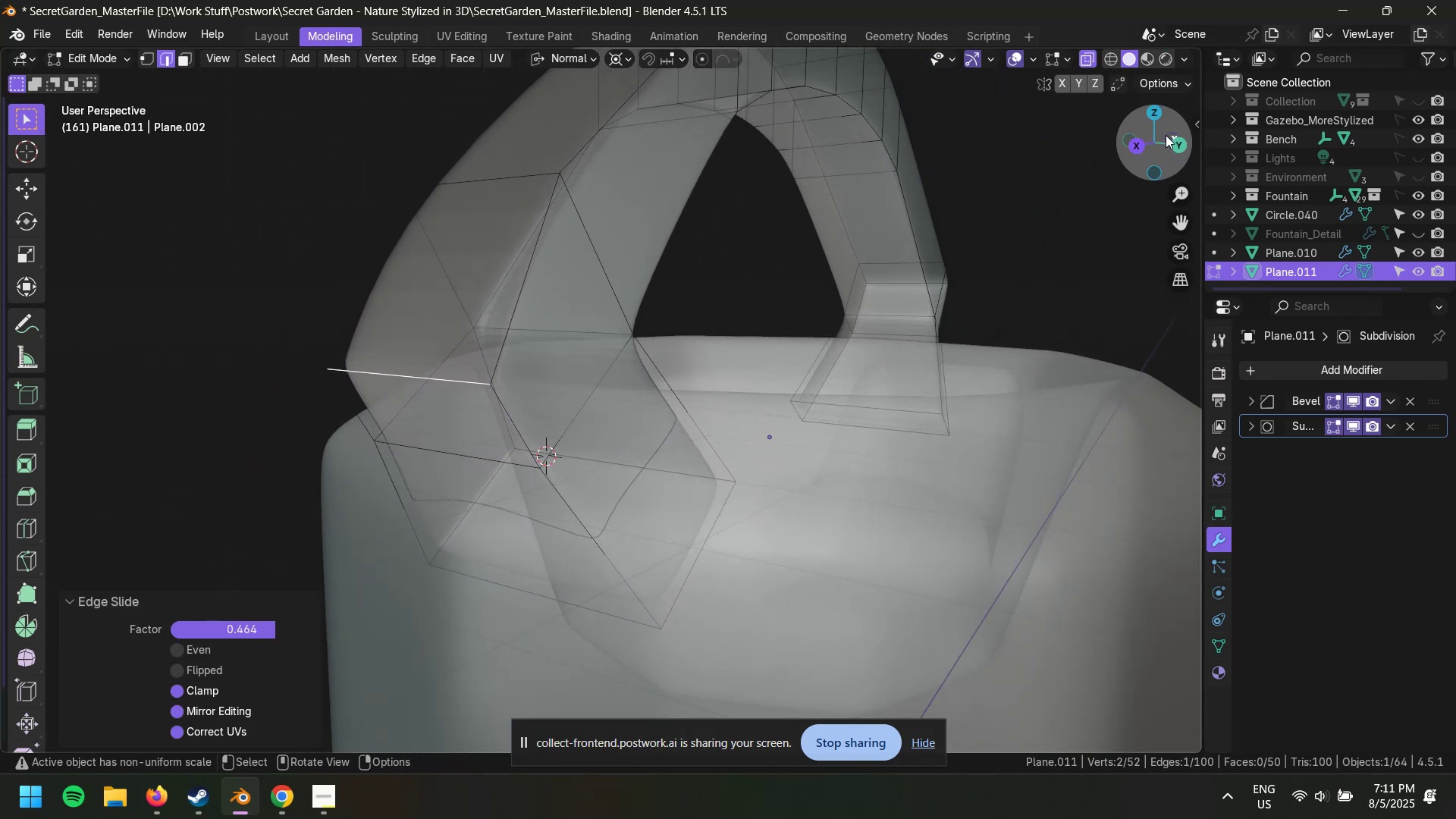 
left_click([1177, 148])
 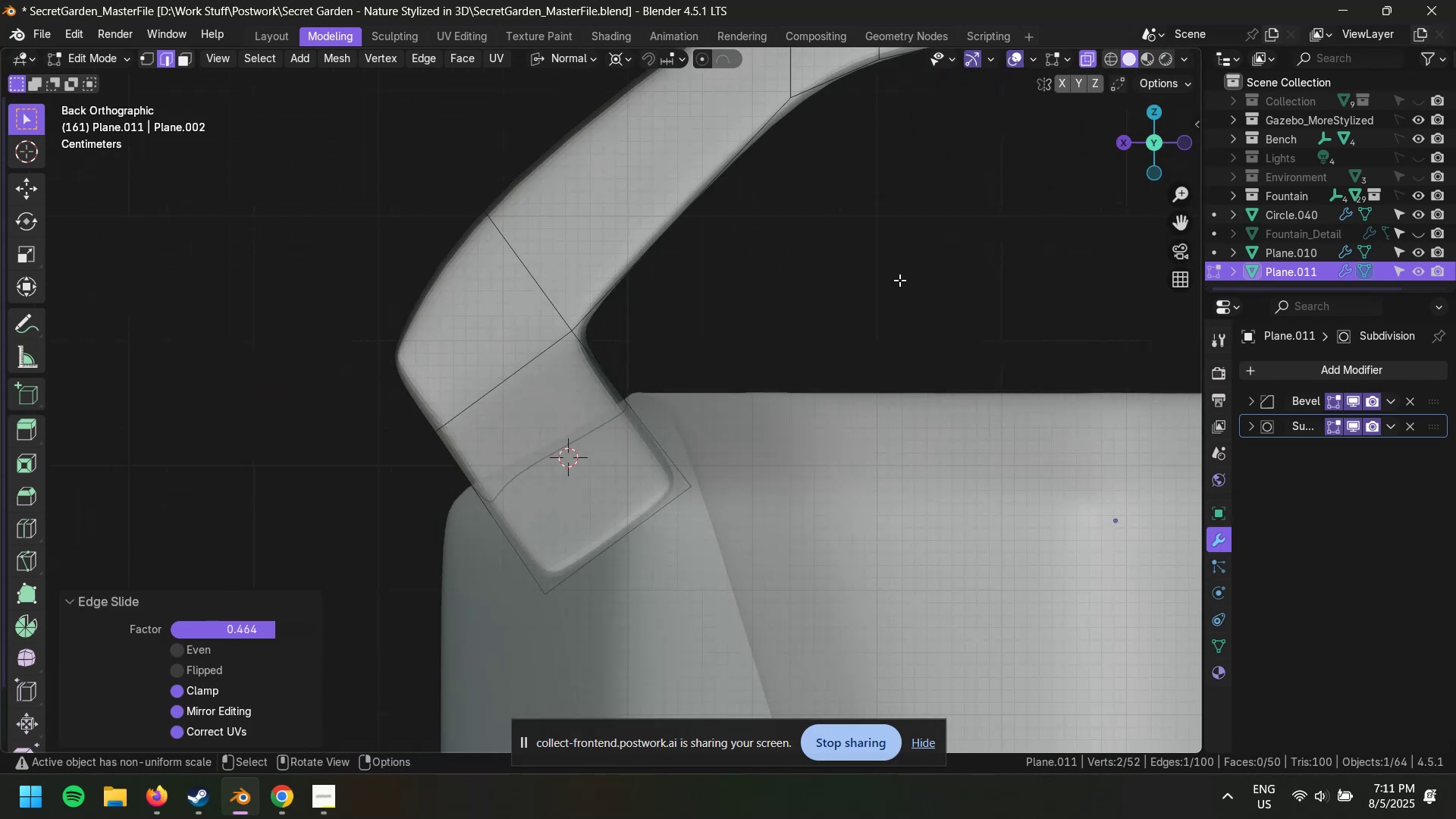 
scroll: coordinate [734, 356], scroll_direction: up, amount: 1.0
 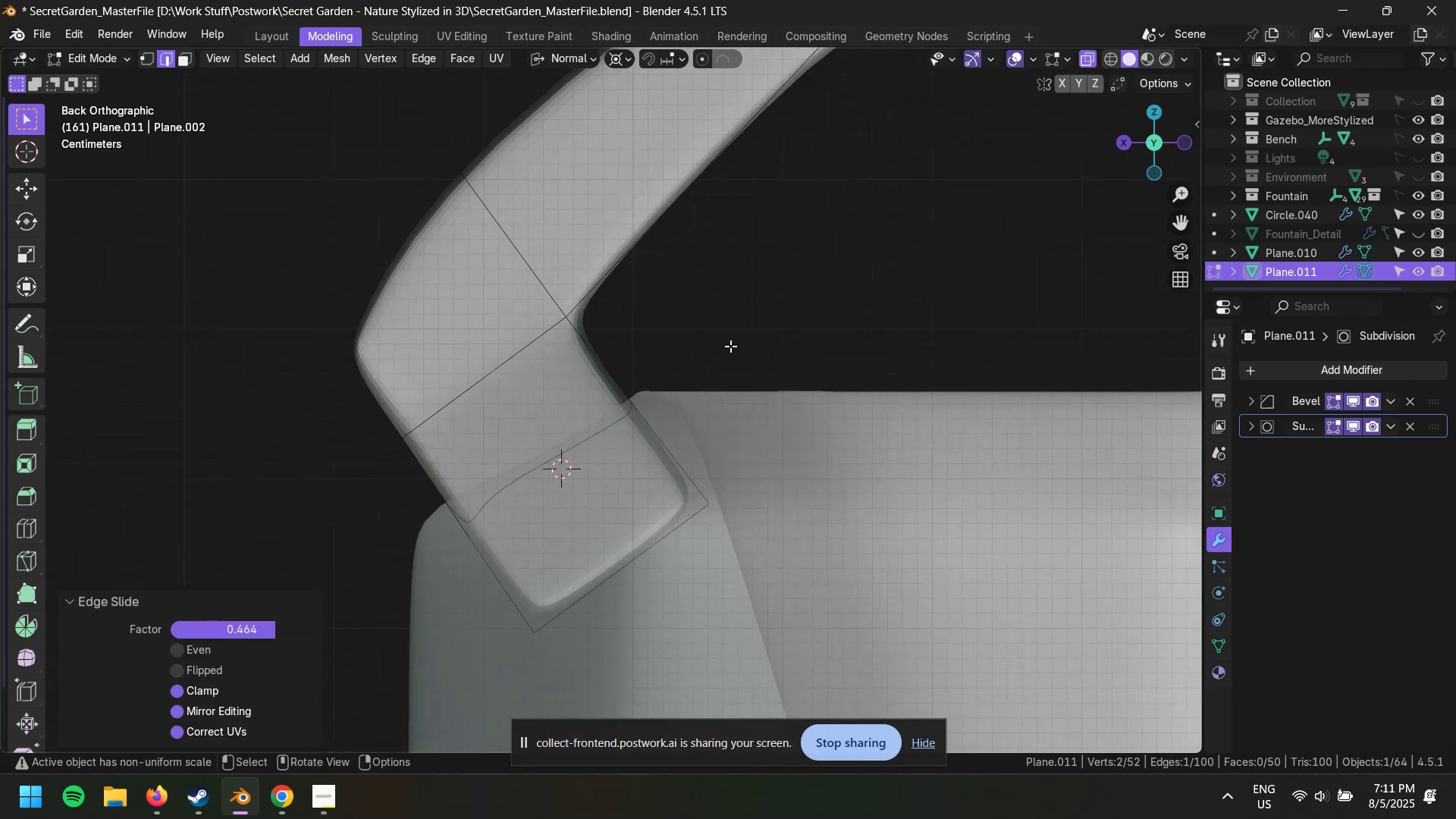 
key(Control+Z)
 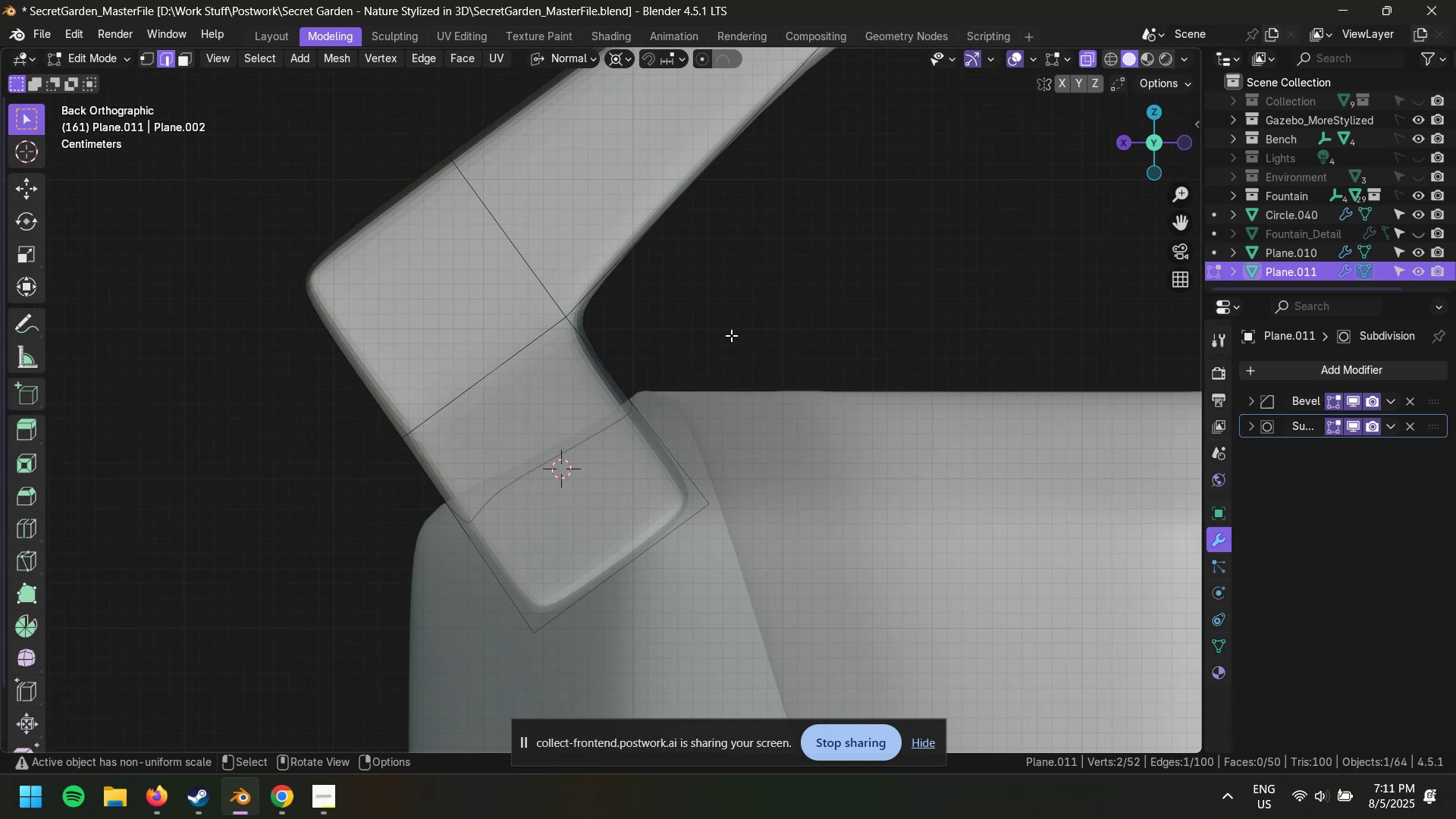 
type(gg)
 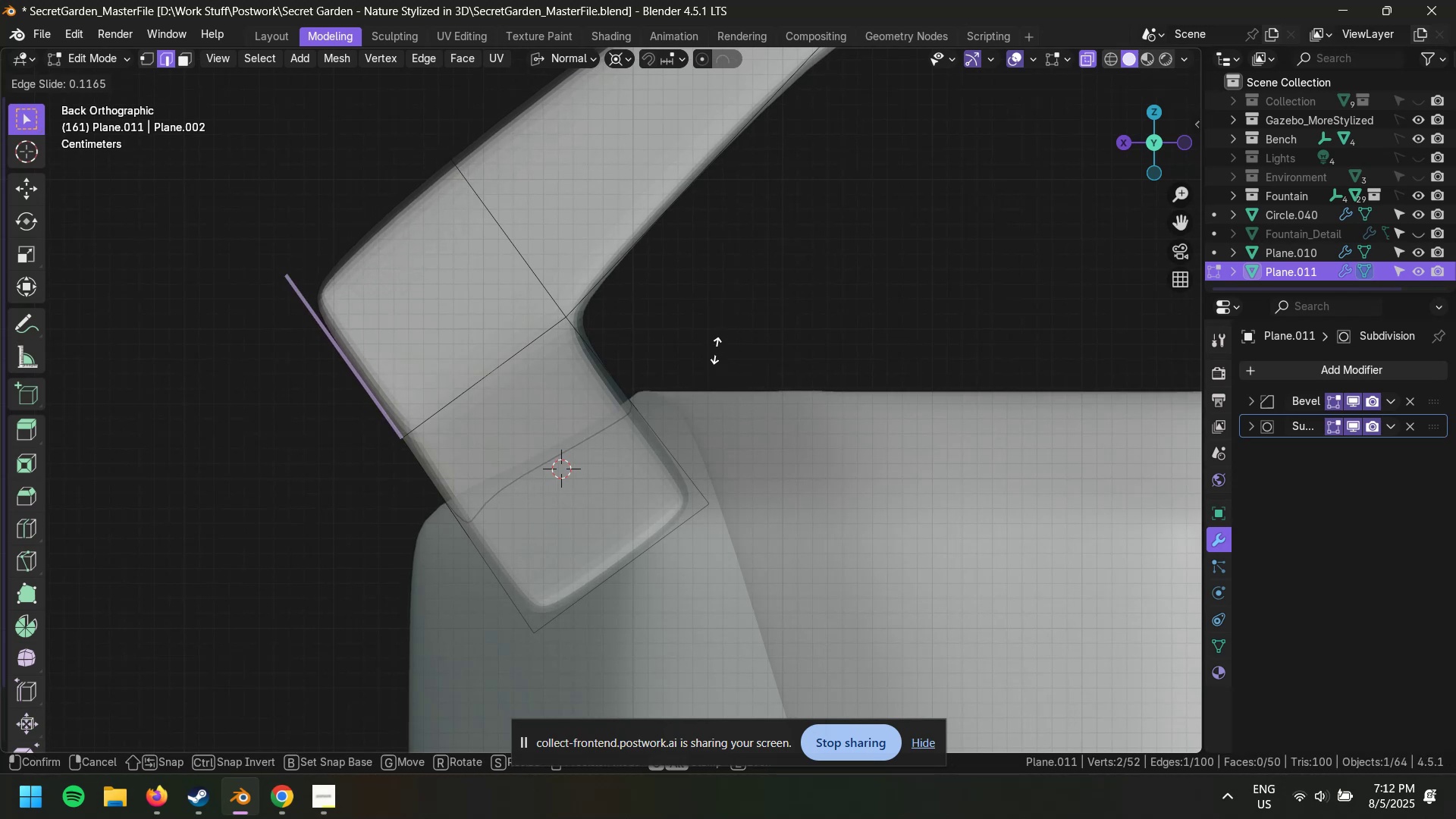 
wait(5.59)
 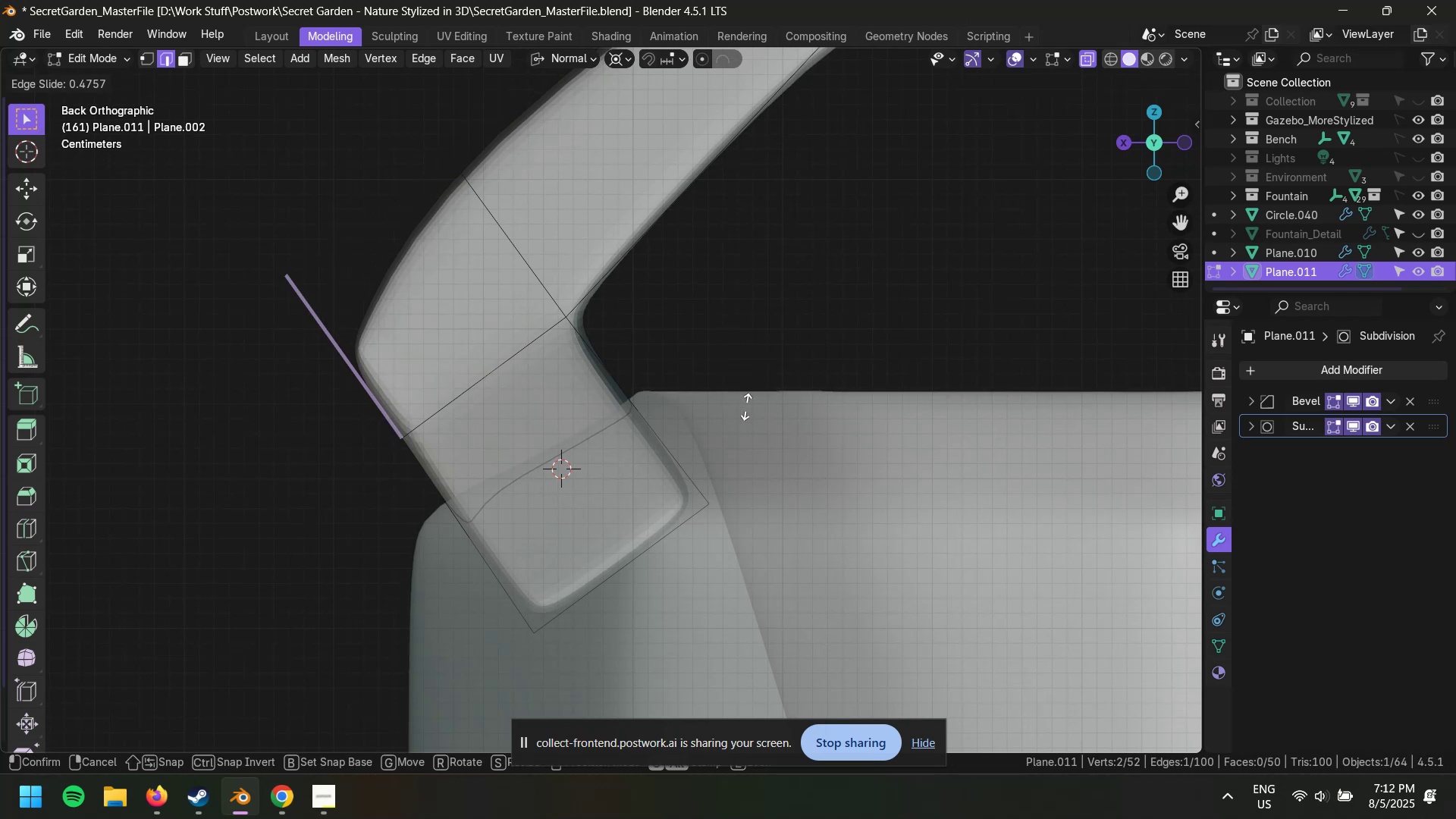 
left_click([743, 391])
 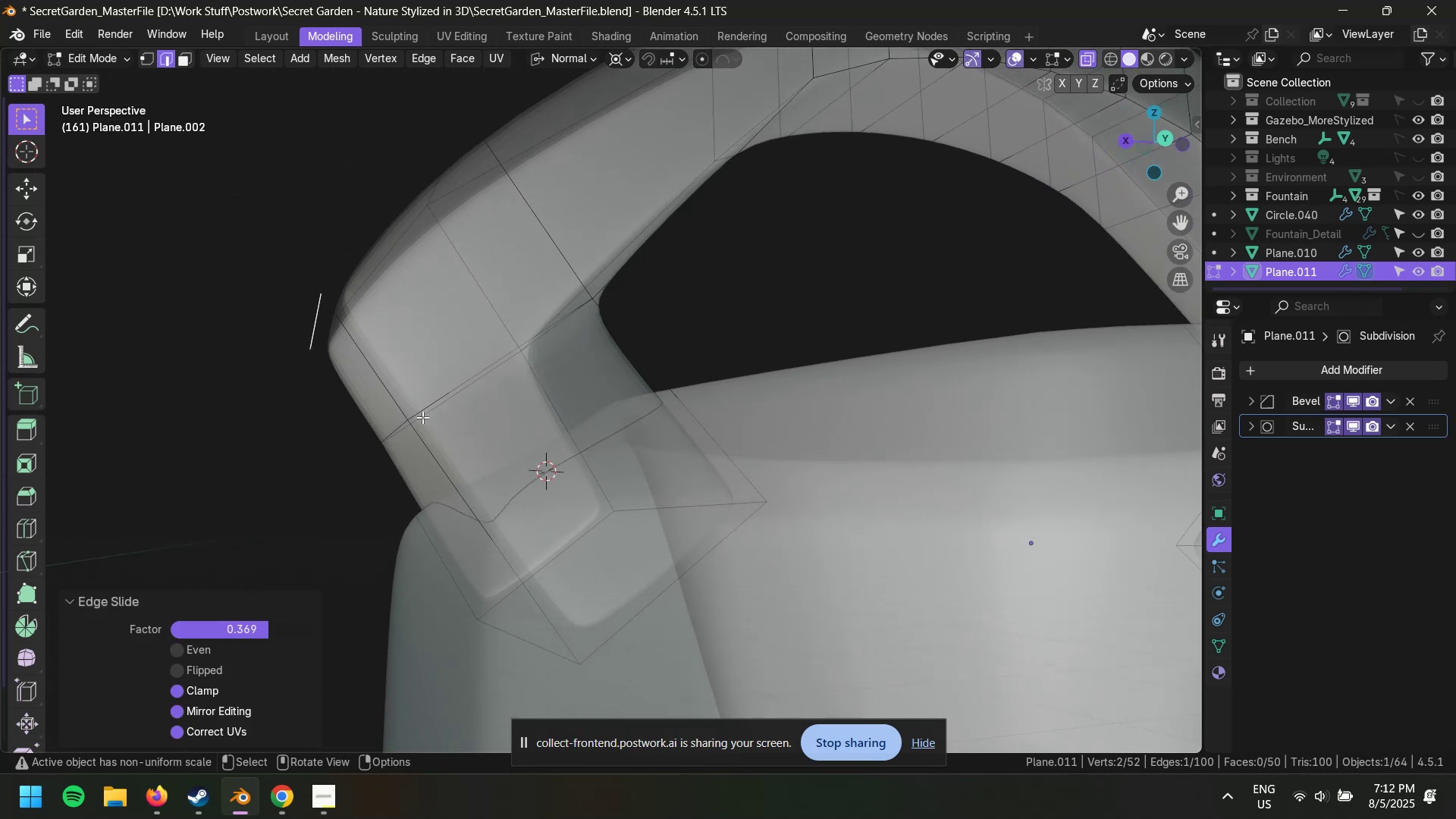 
left_click([390, 435])
 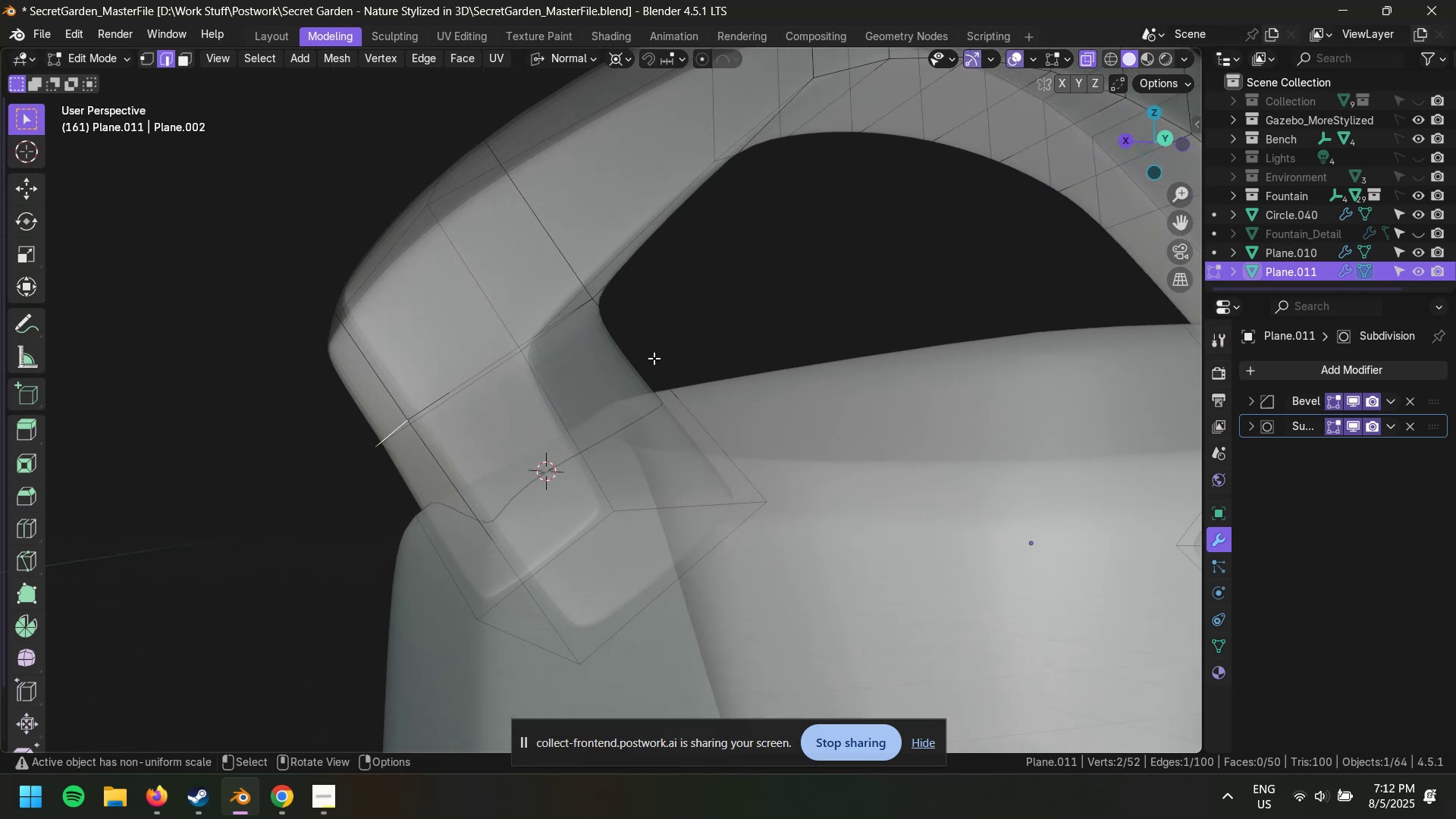 
type(gg)
 